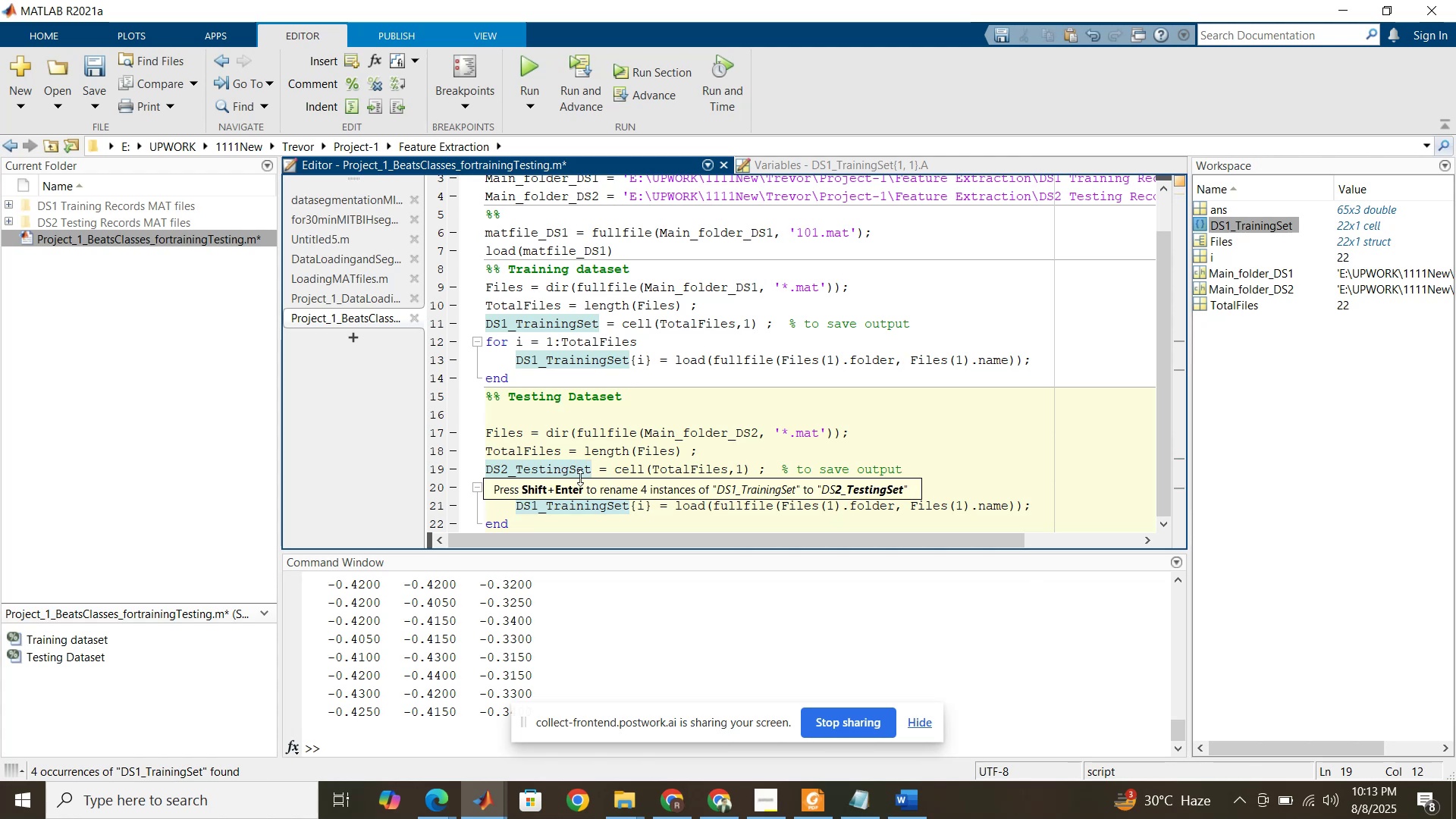 
left_click([578, 469])
 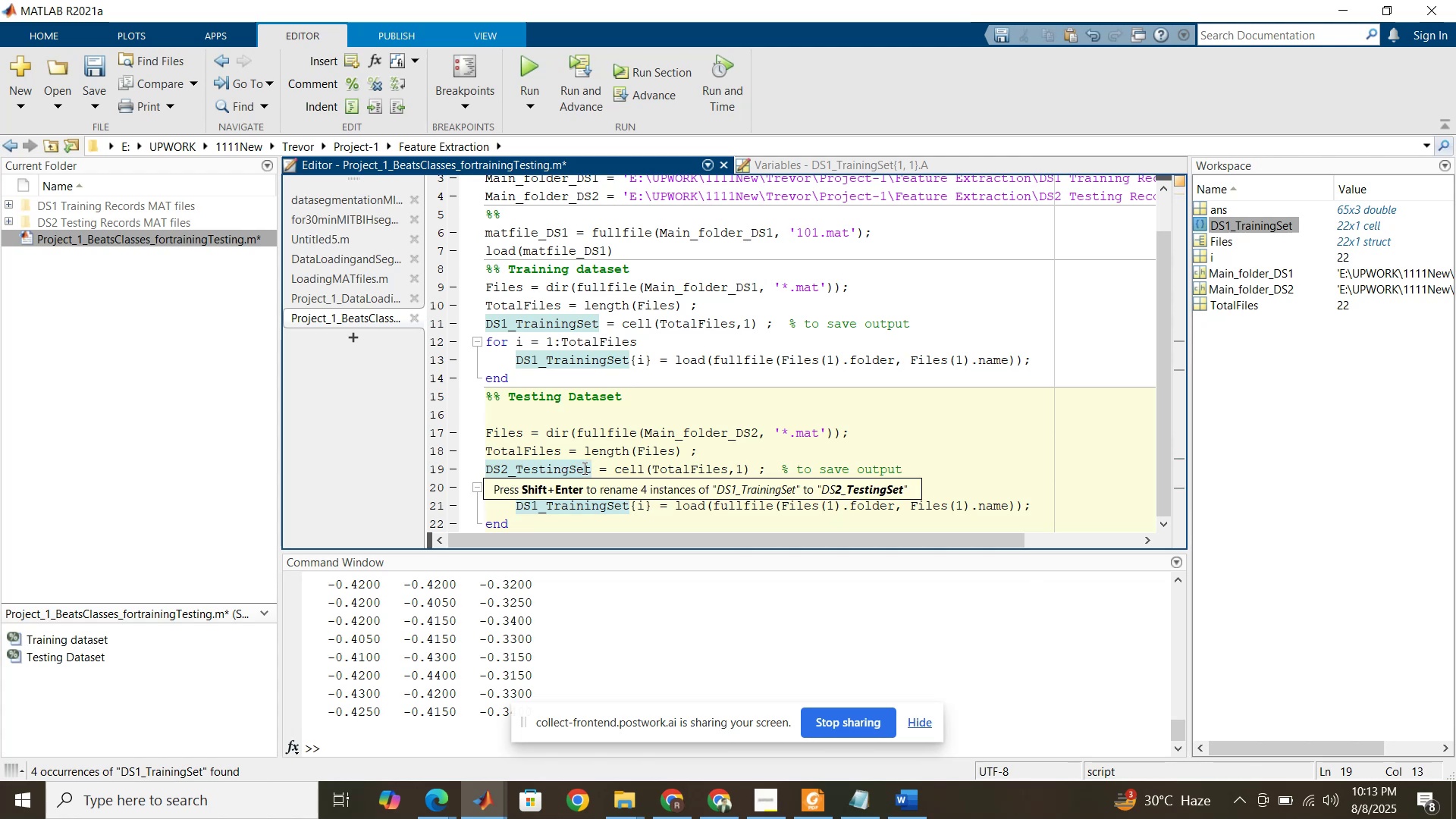 
left_click_drag(start_coordinate=[589, 468], to_coordinate=[486, 470])
 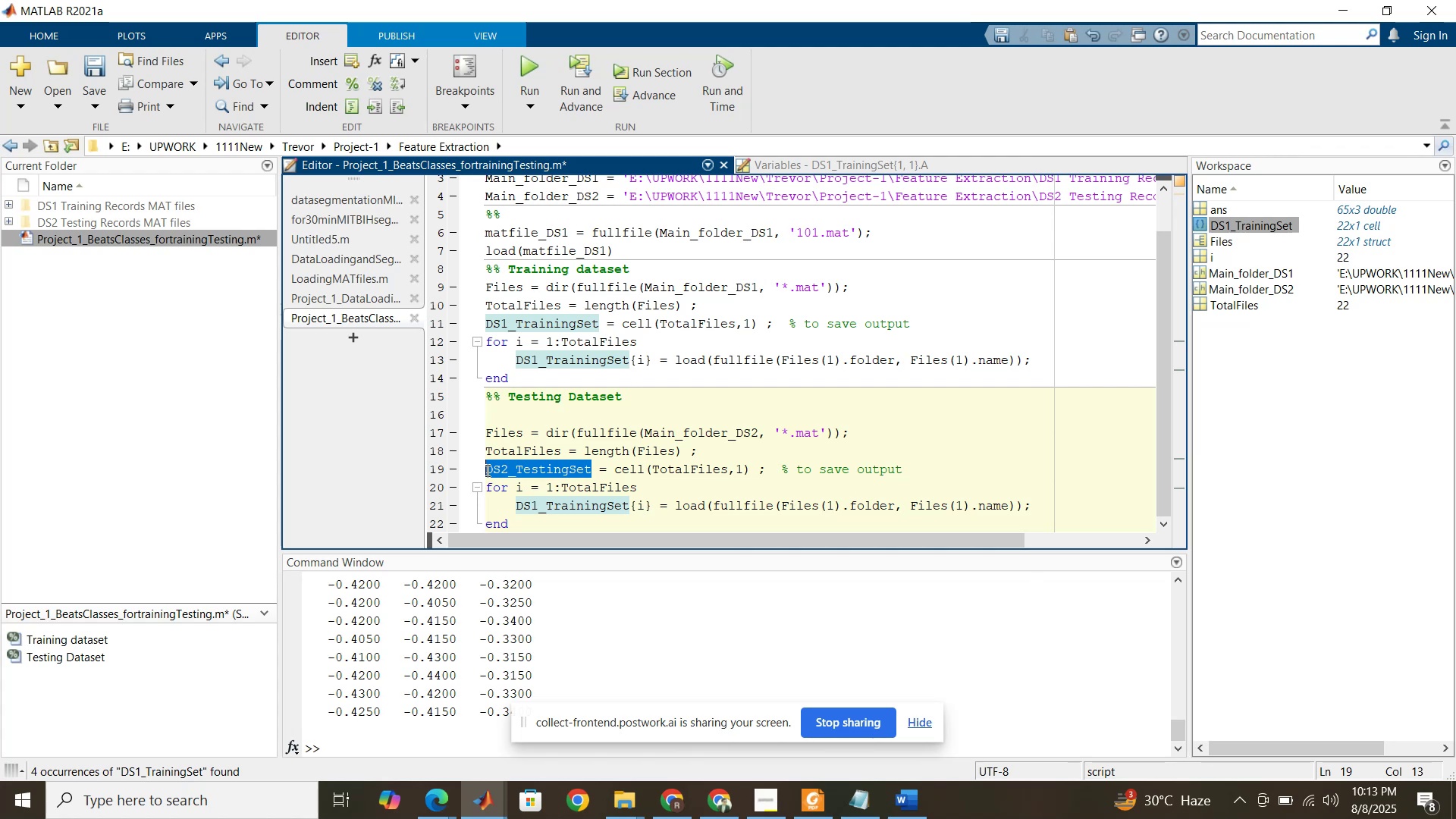 
key(Control+C)
 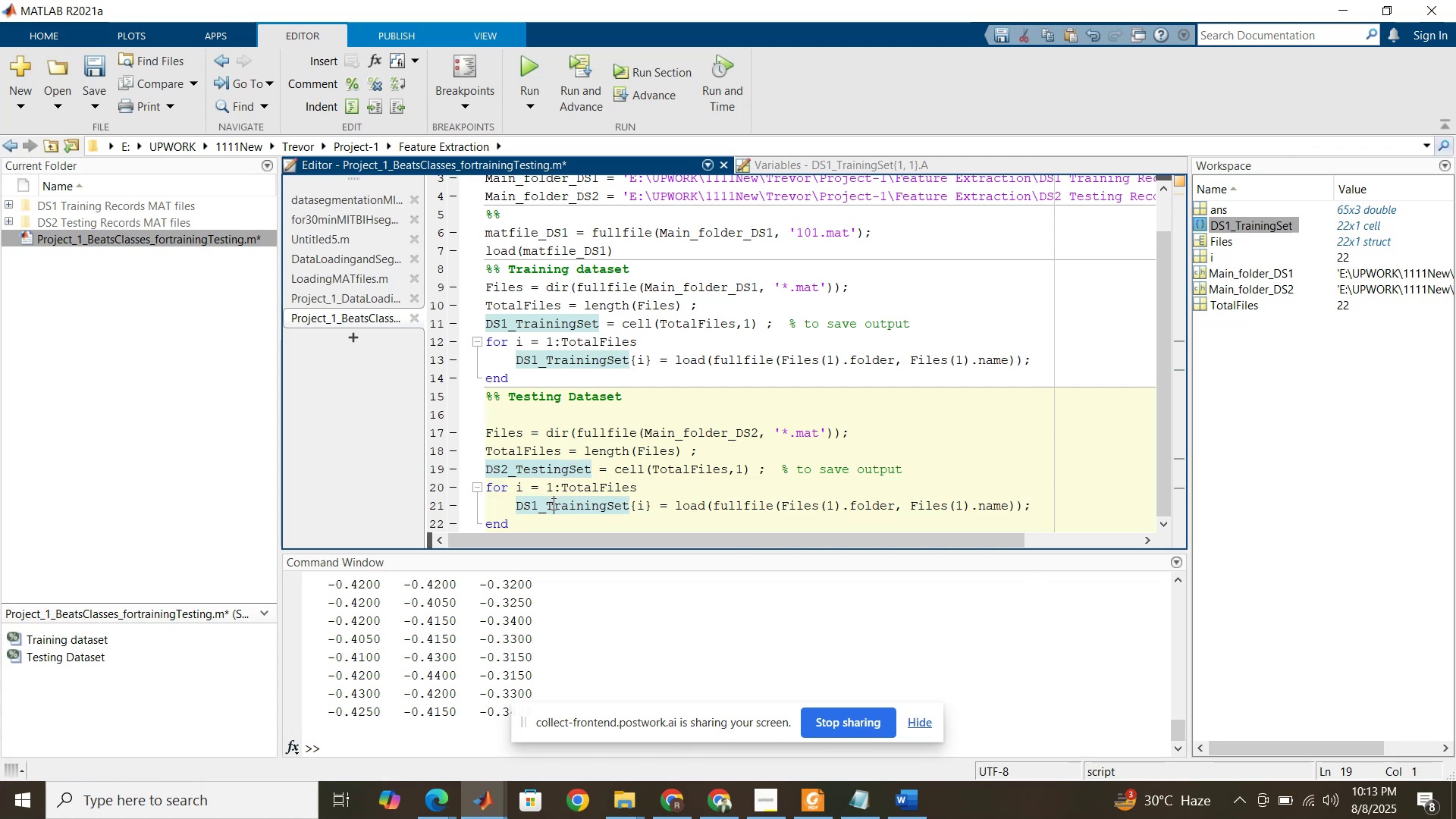 
double_click([552, 504])
 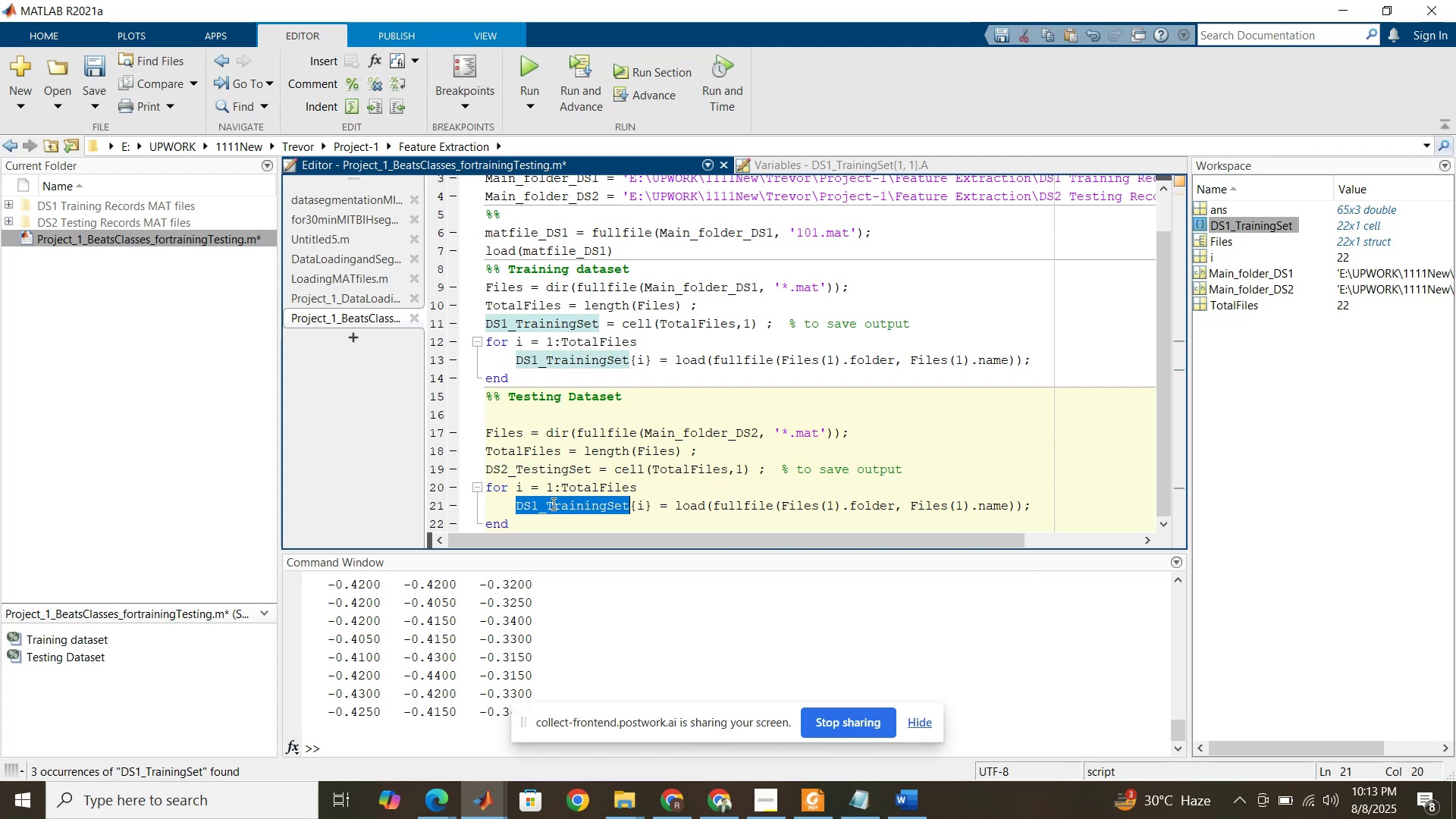 
key(Control+V)
 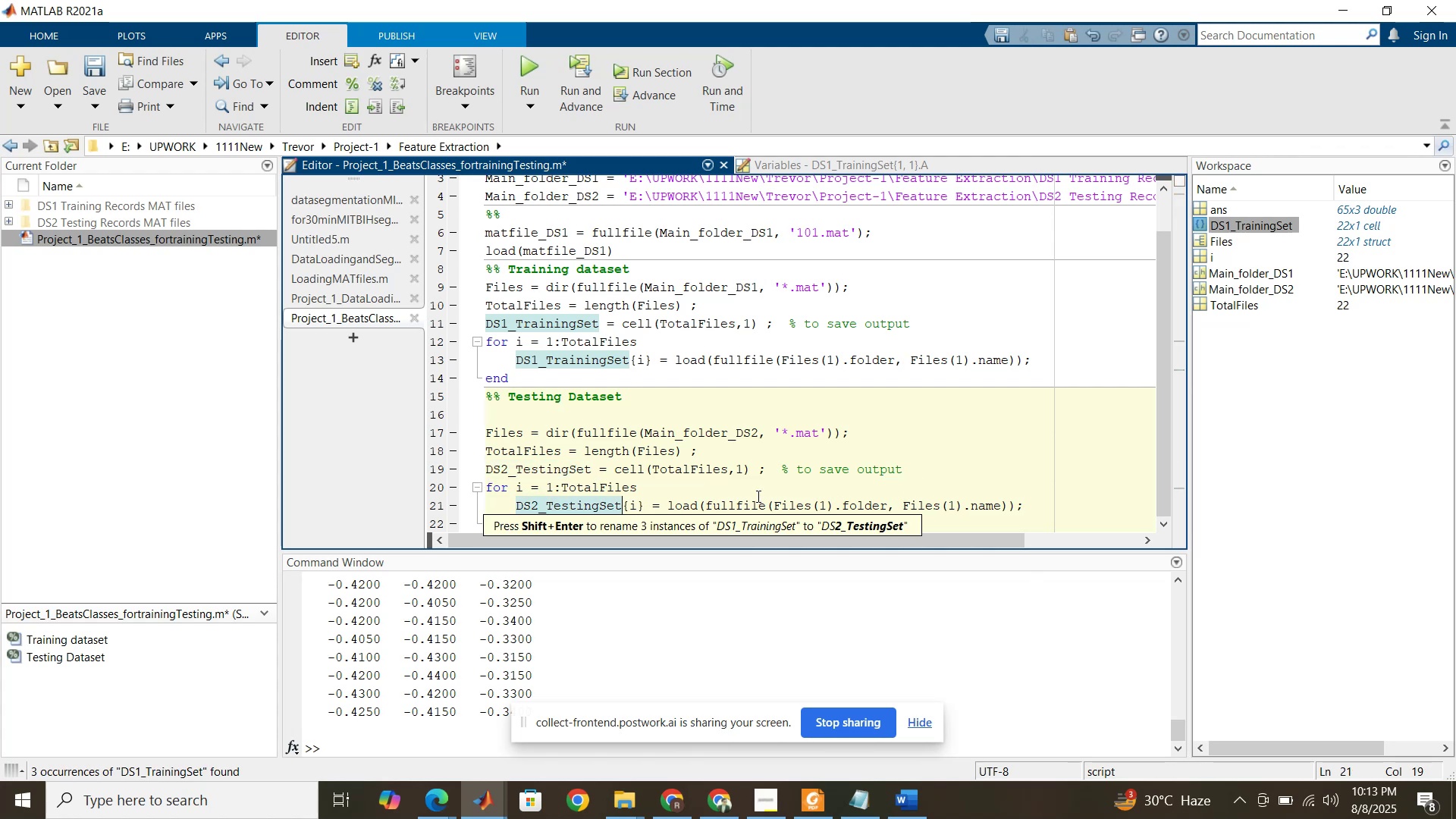 
left_click([757, 491])
 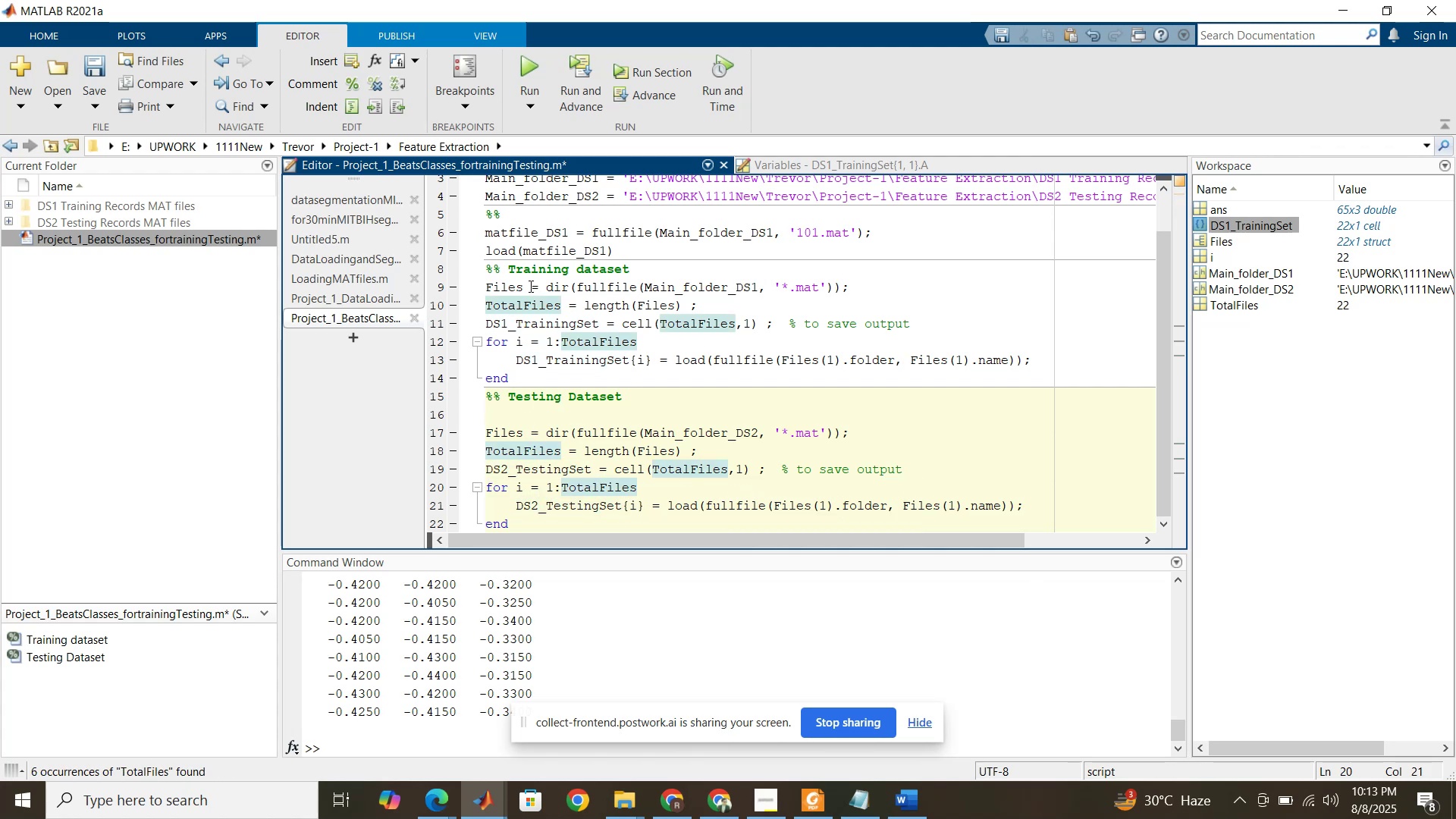 
left_click([521, 290])
 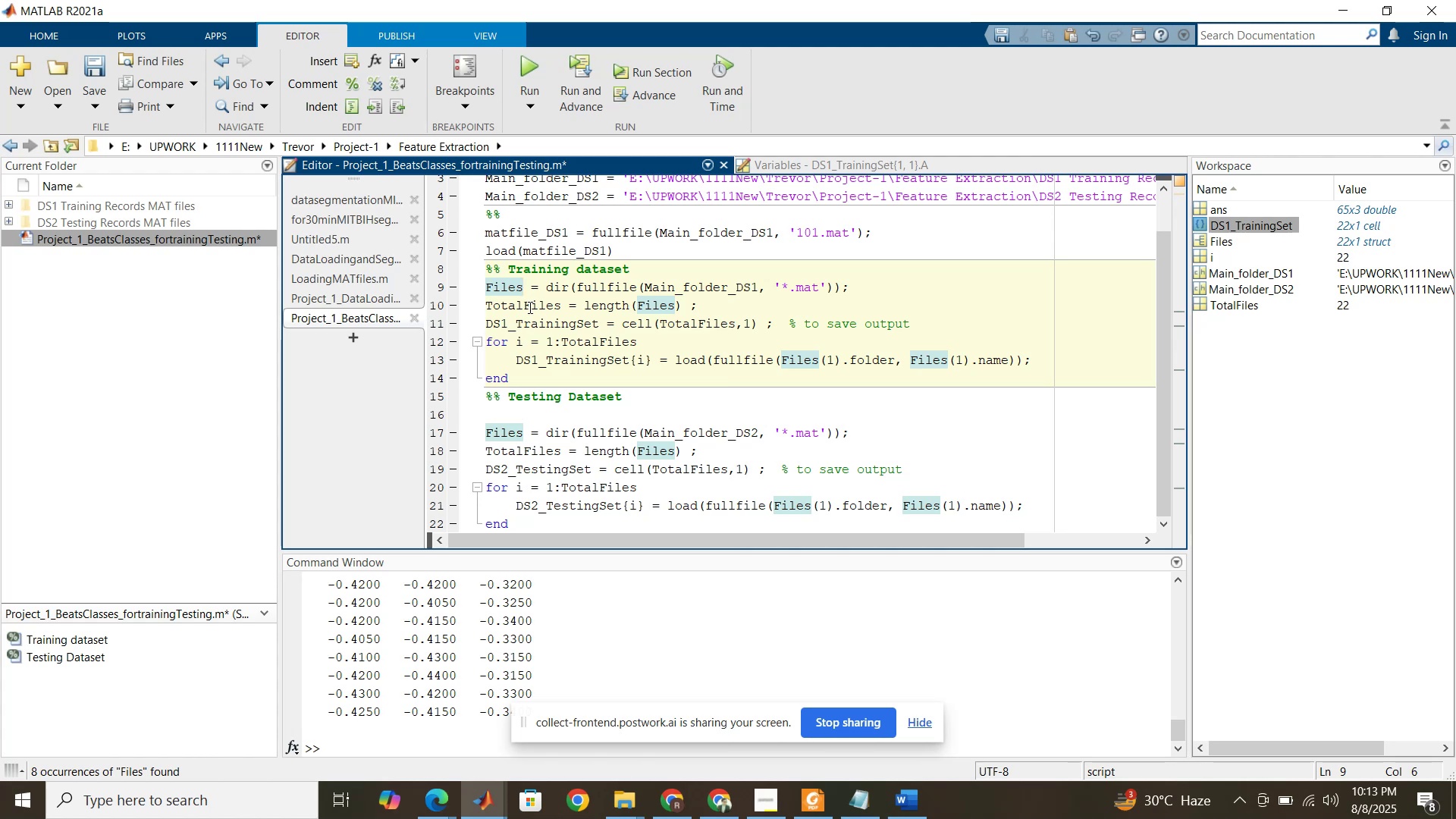 
wait(12.73)
 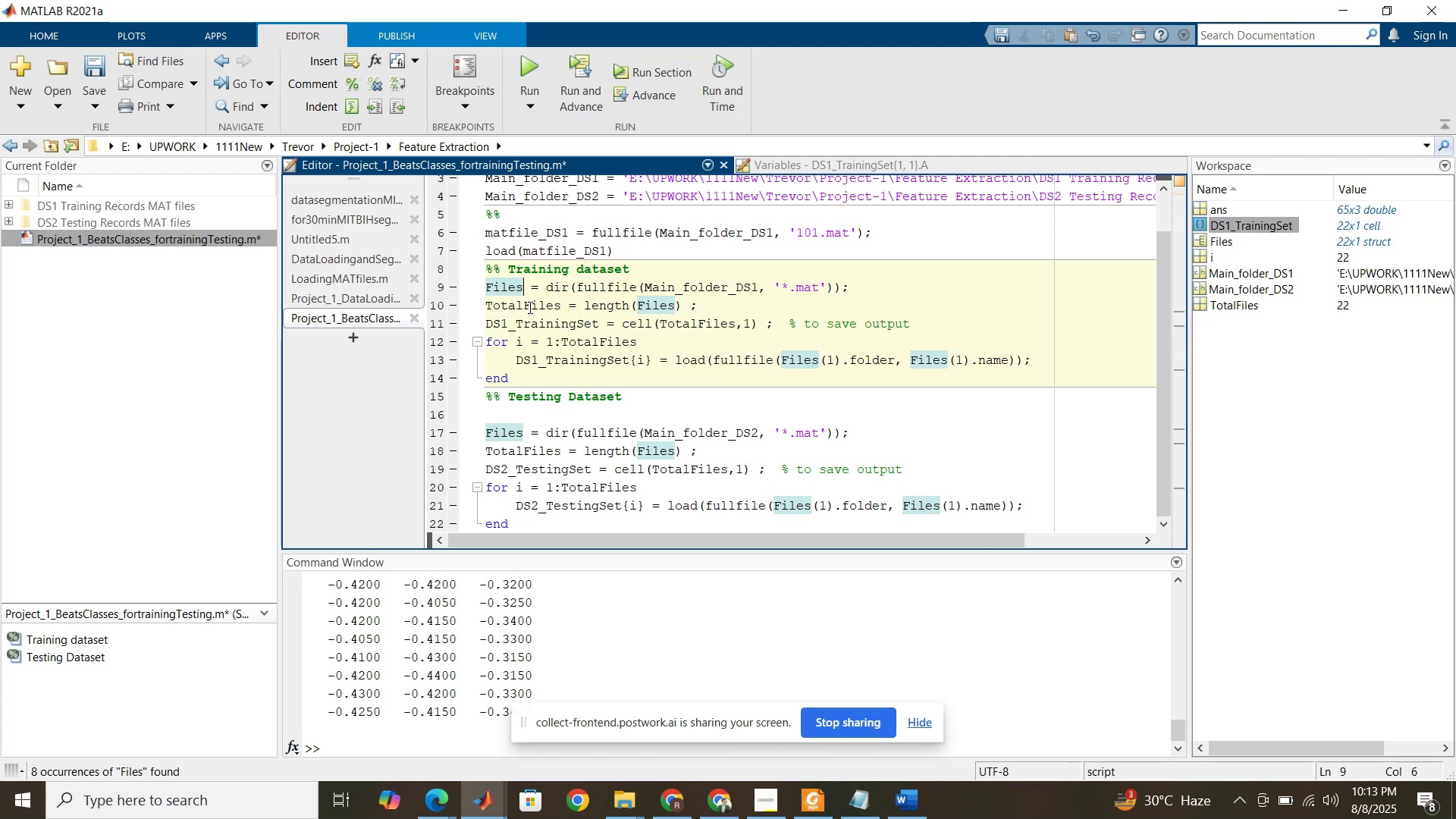 
key(Shift+Minus)
 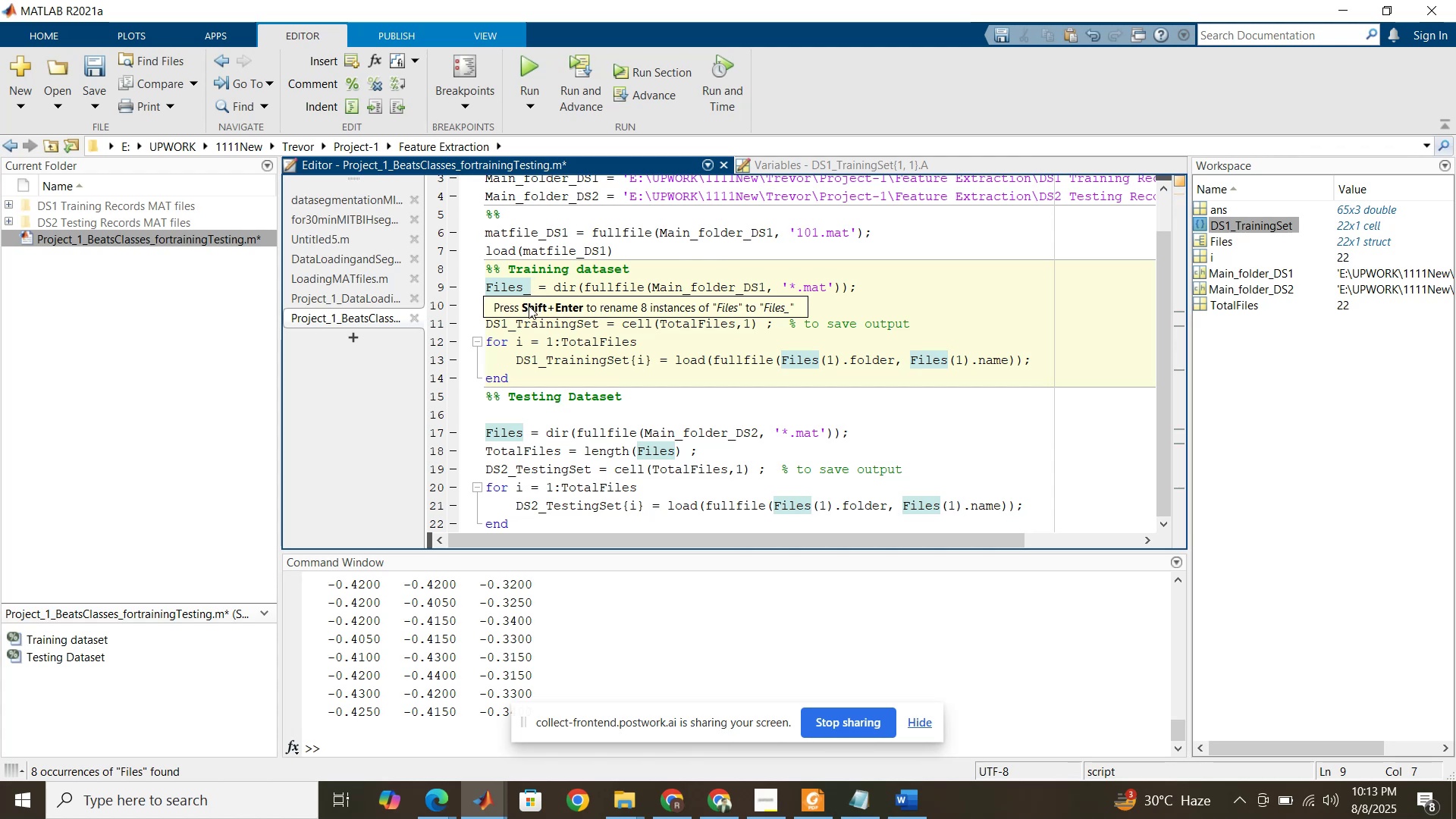 
hold_key(key=ShiftRight, duration=0.48)
 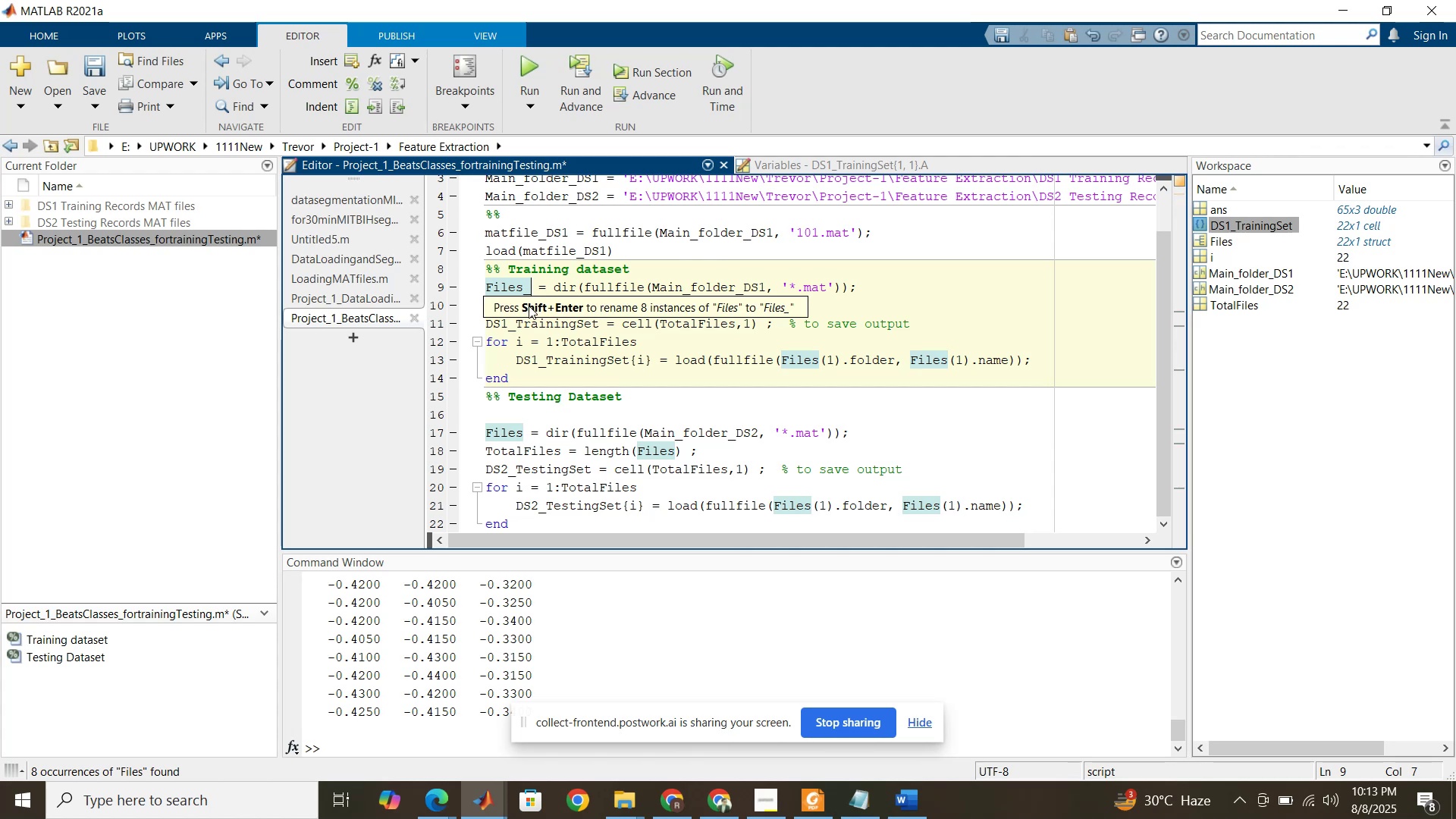 
key(Backspace)
type(_DS1)
 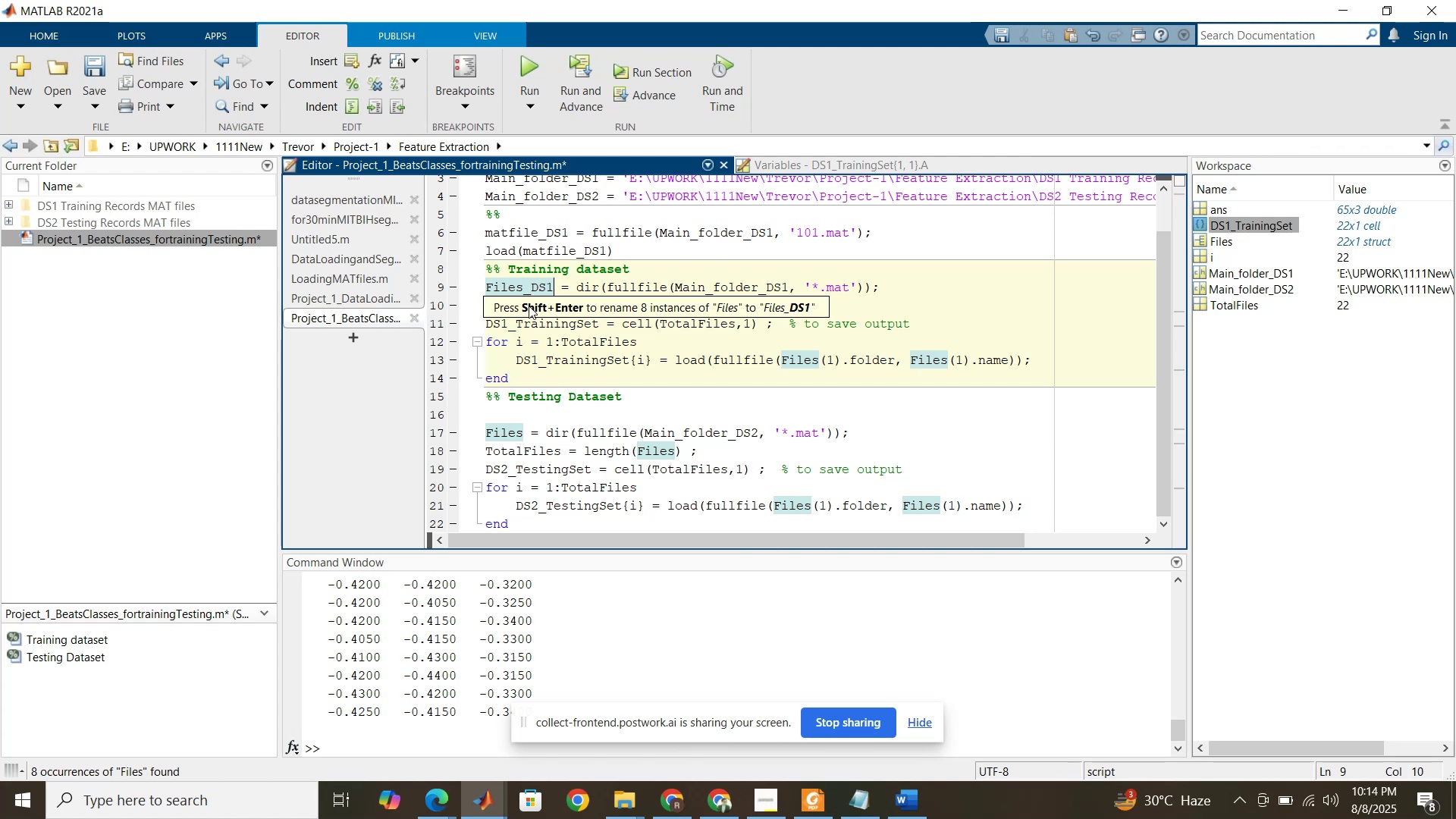 
key(Shift+ArrowLeft)
 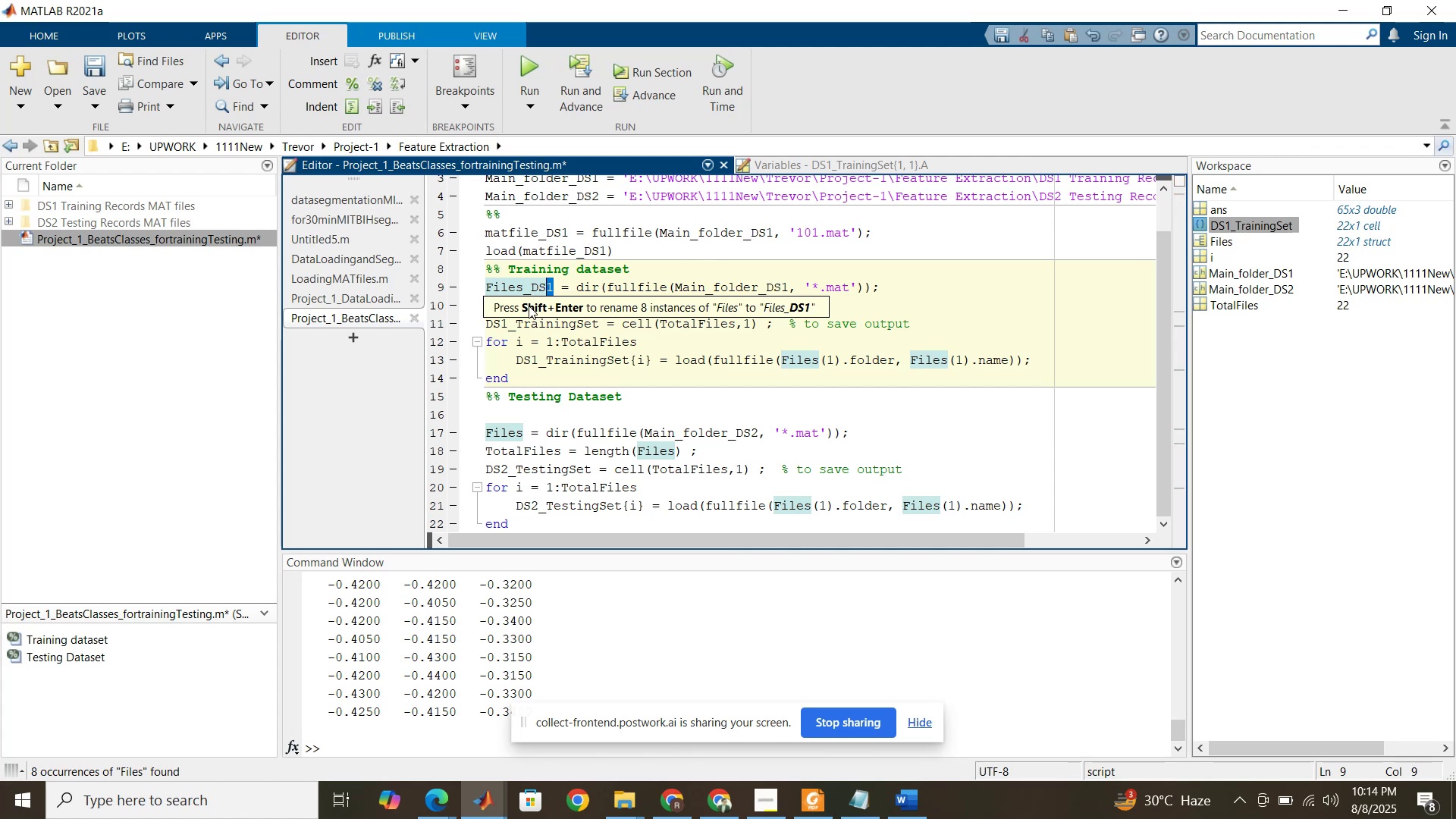 
key(Shift+ArrowLeft)
 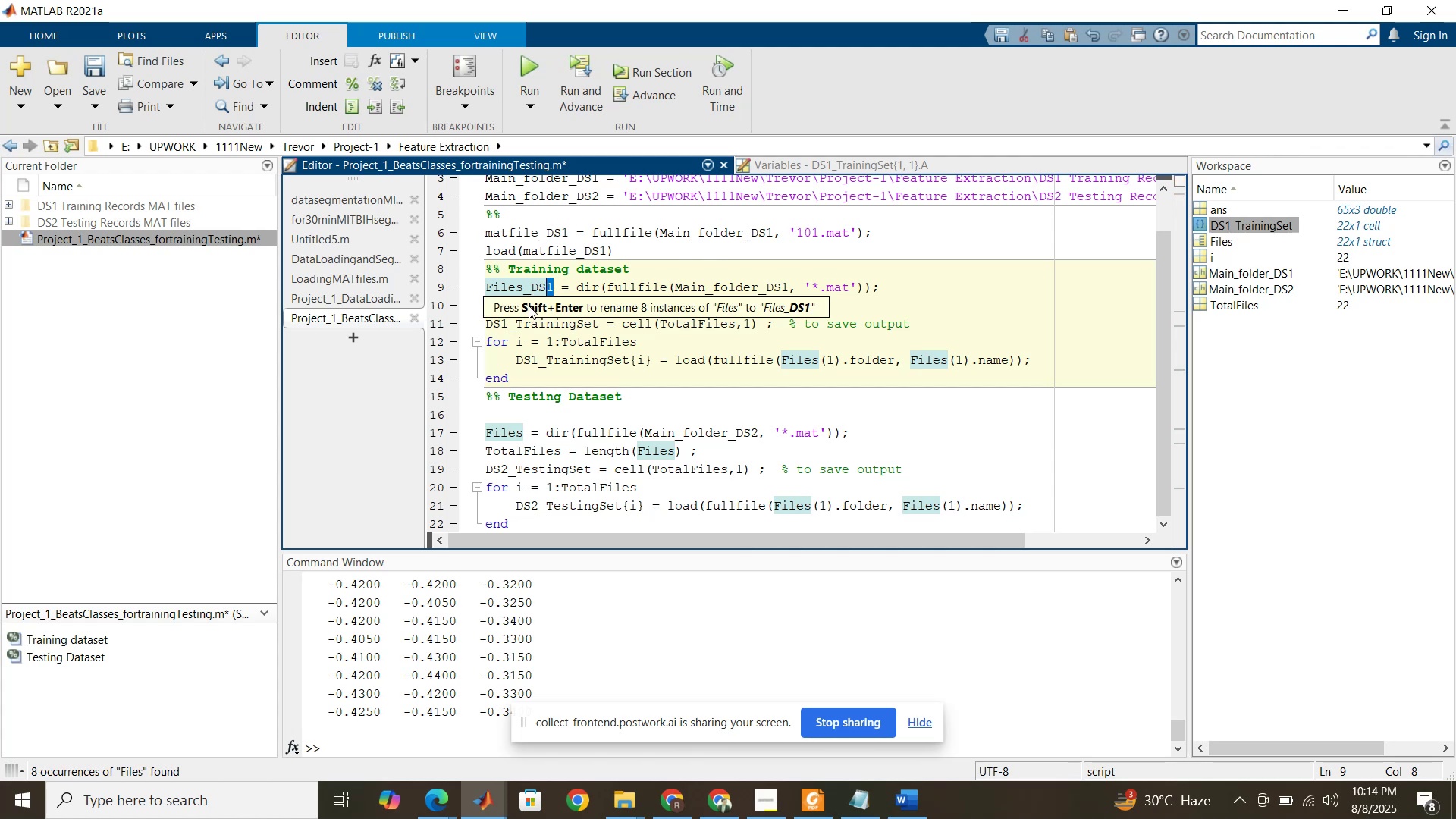 
key(Shift+ArrowLeft)
 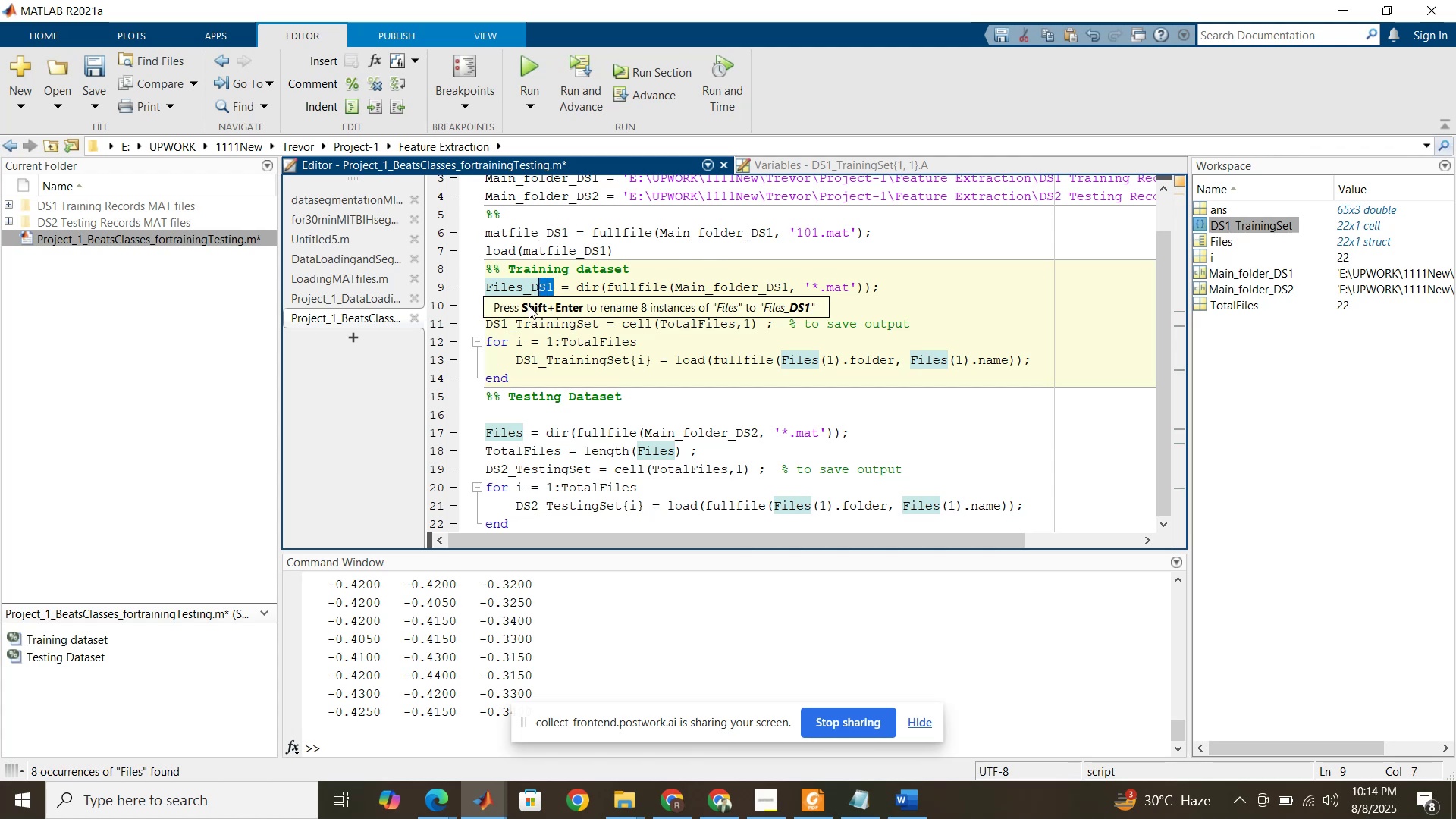 
key(Shift+ArrowLeft)
 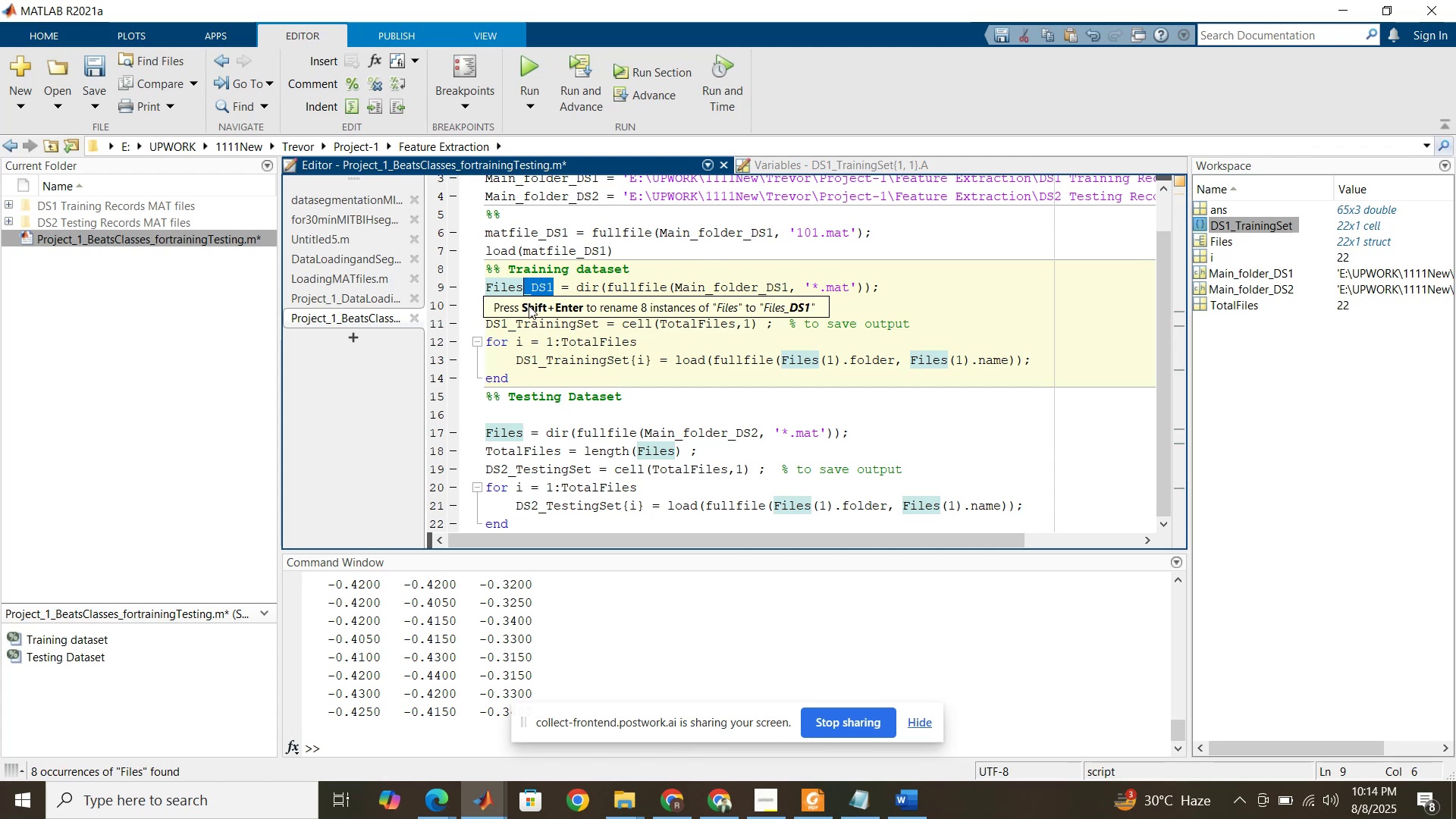 
key(Shift+ArrowLeft)
 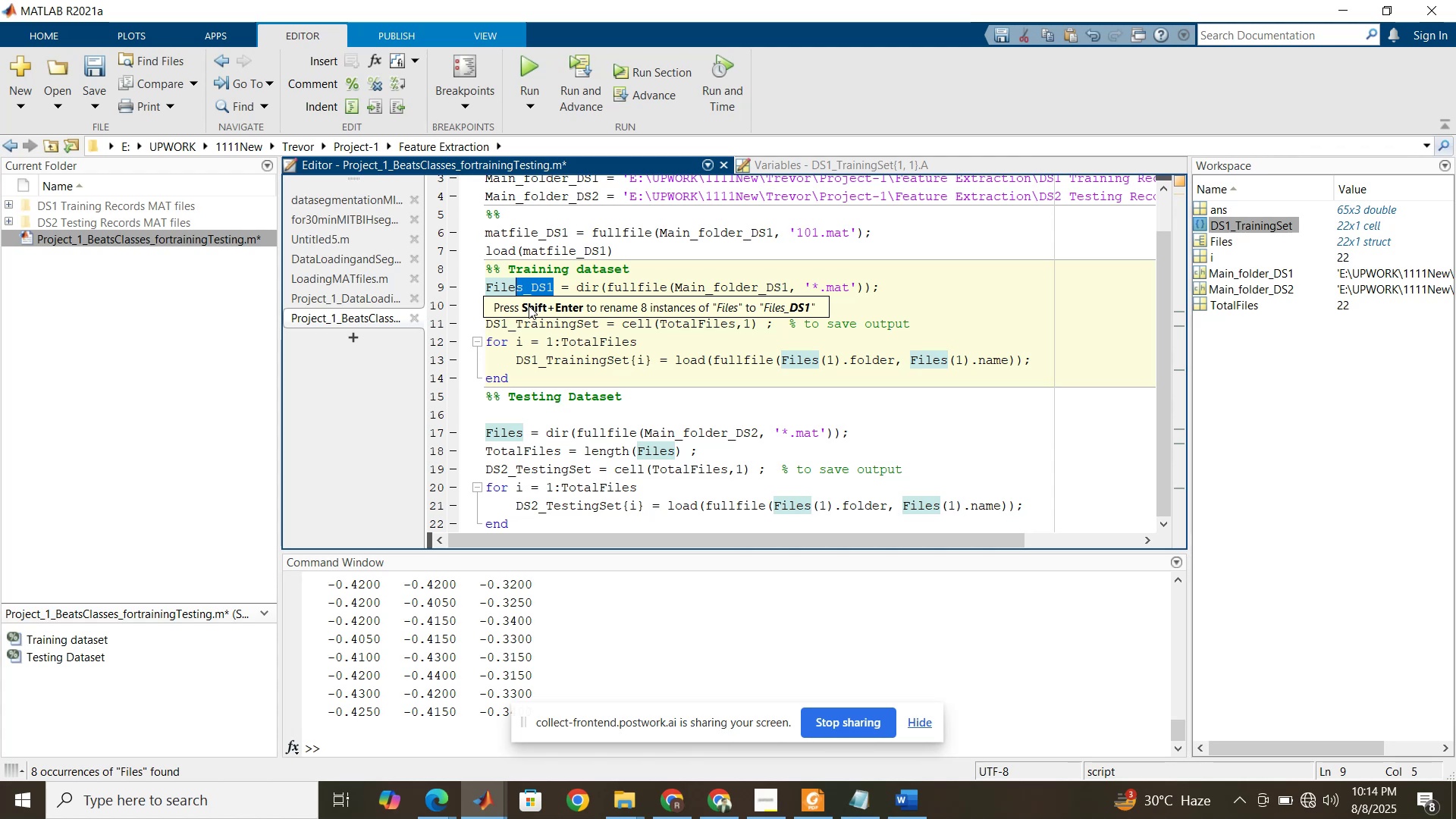 
left_click([557, 328])
 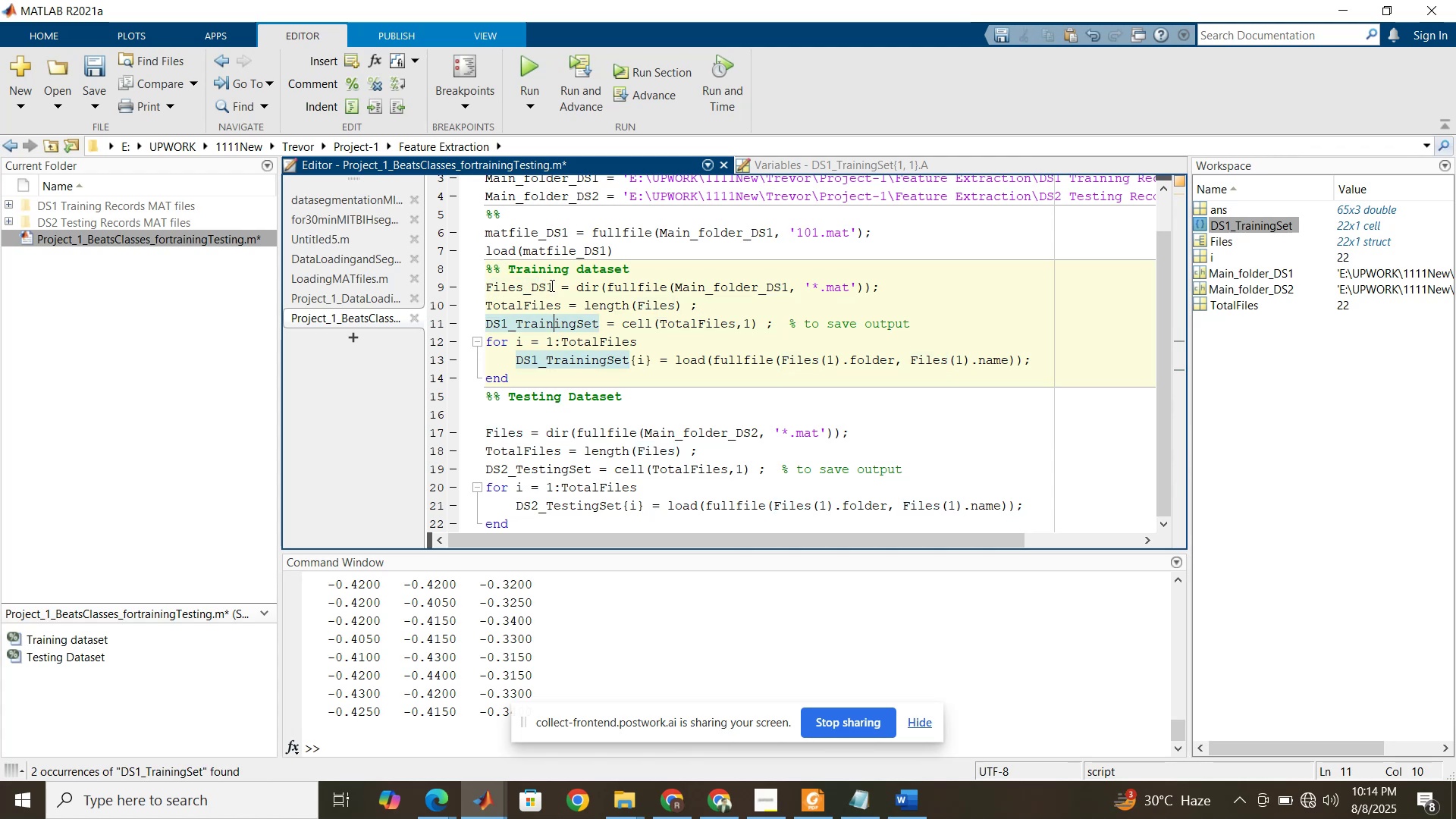 
left_click_drag(start_coordinate=[551, 284], to_coordinate=[526, 283])
 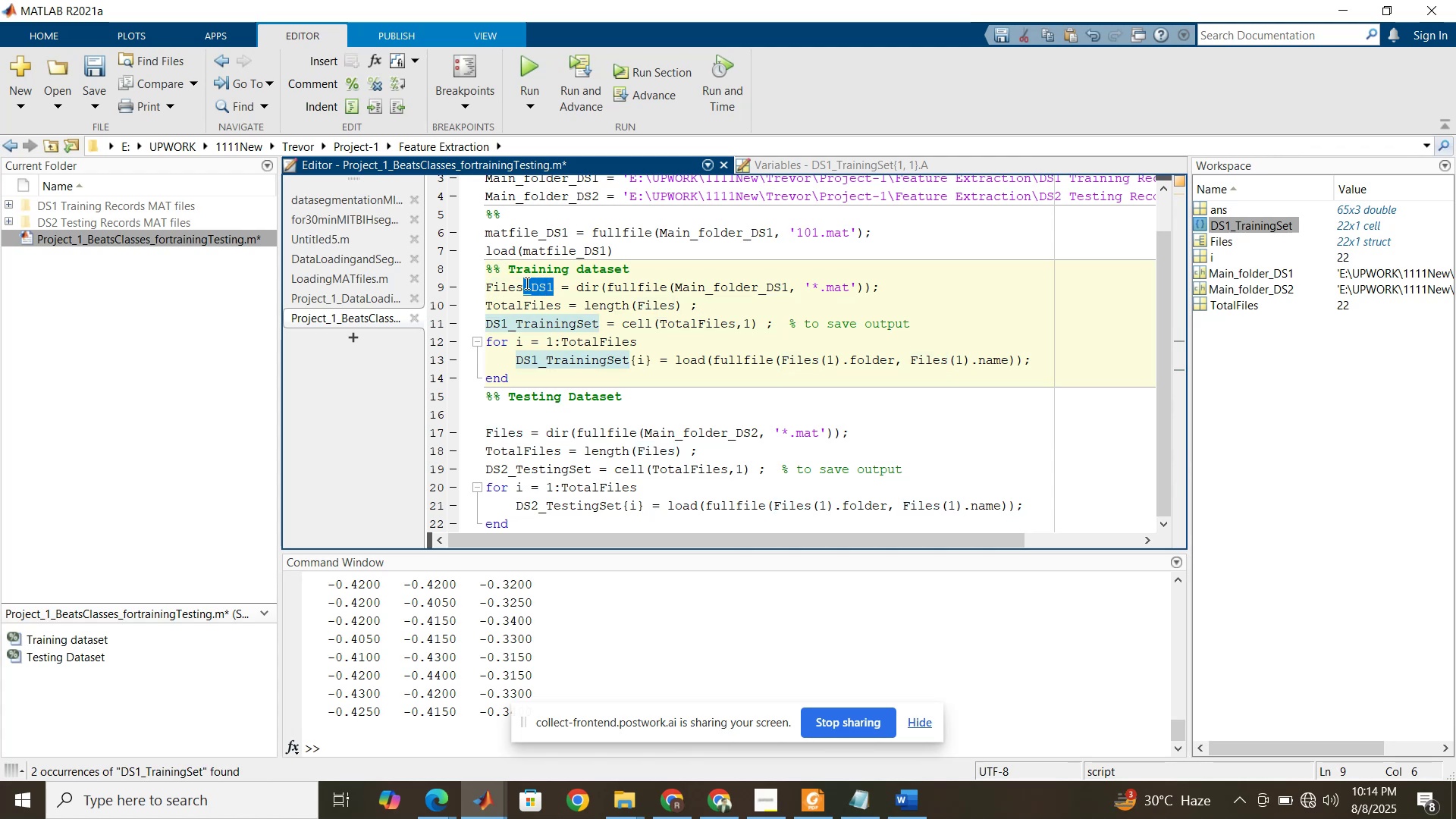 
key(Control+C)
 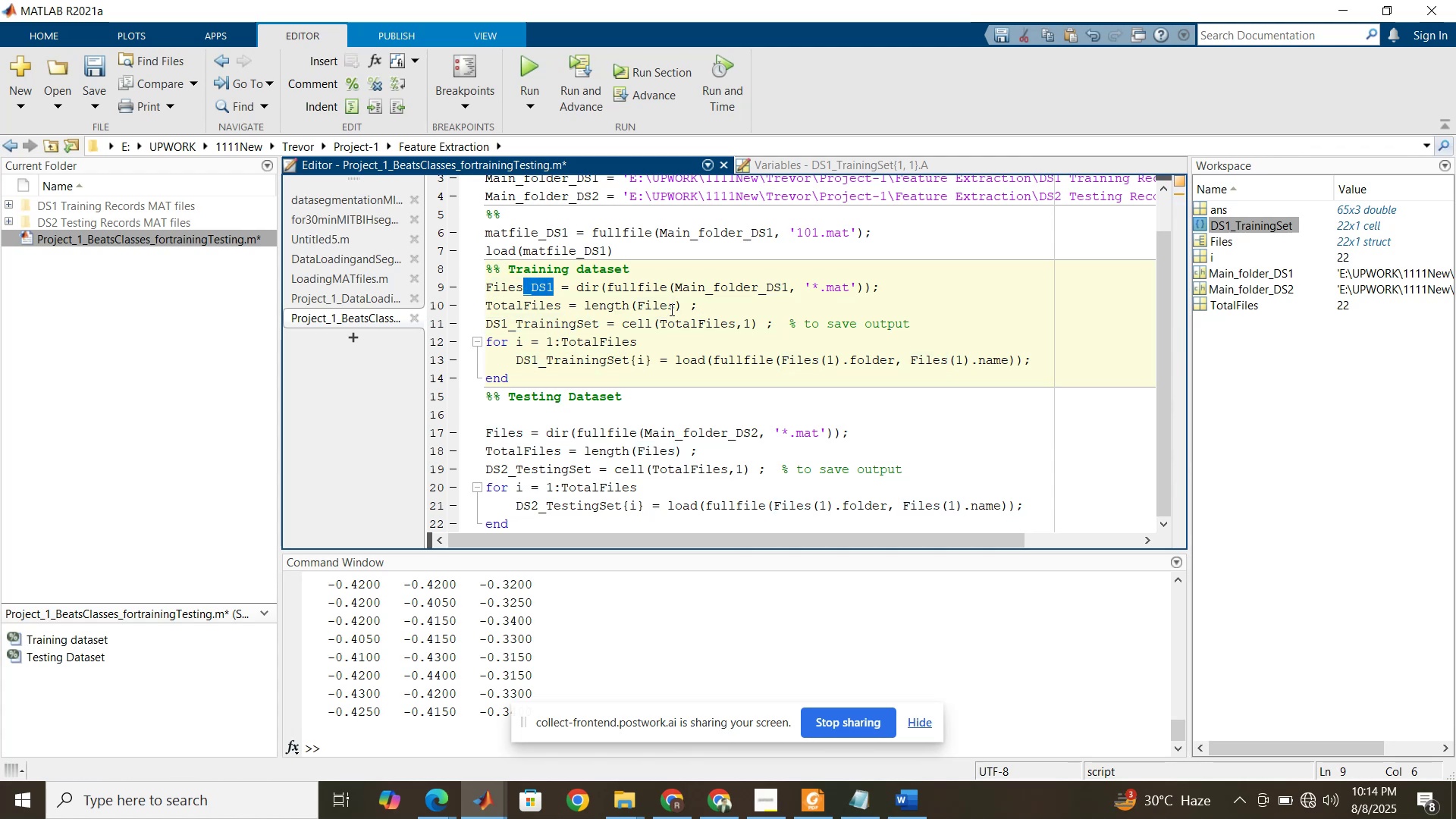 
left_click([676, 308])
 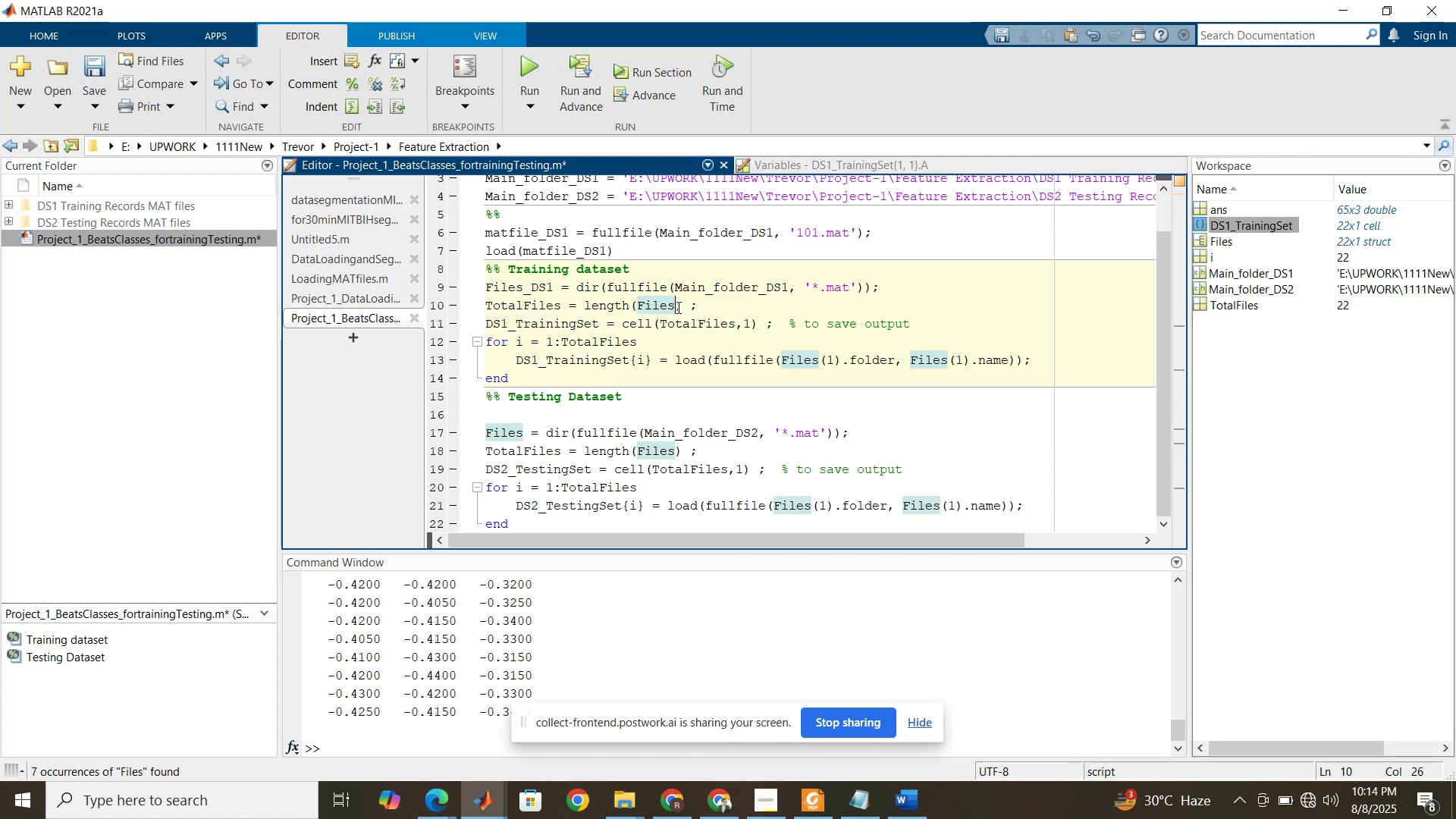 
key(Control+V)
 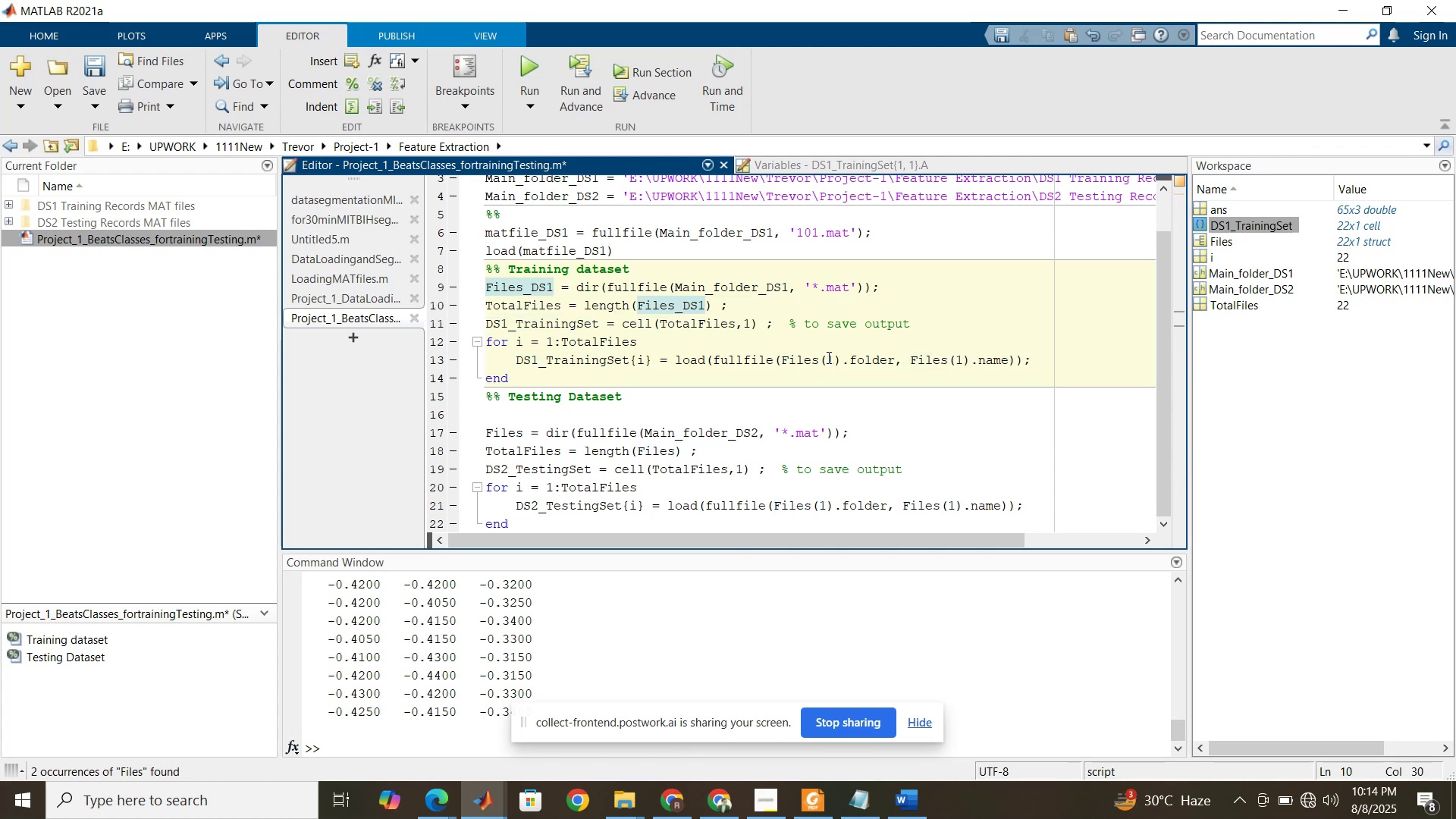 
left_click([819, 356])
 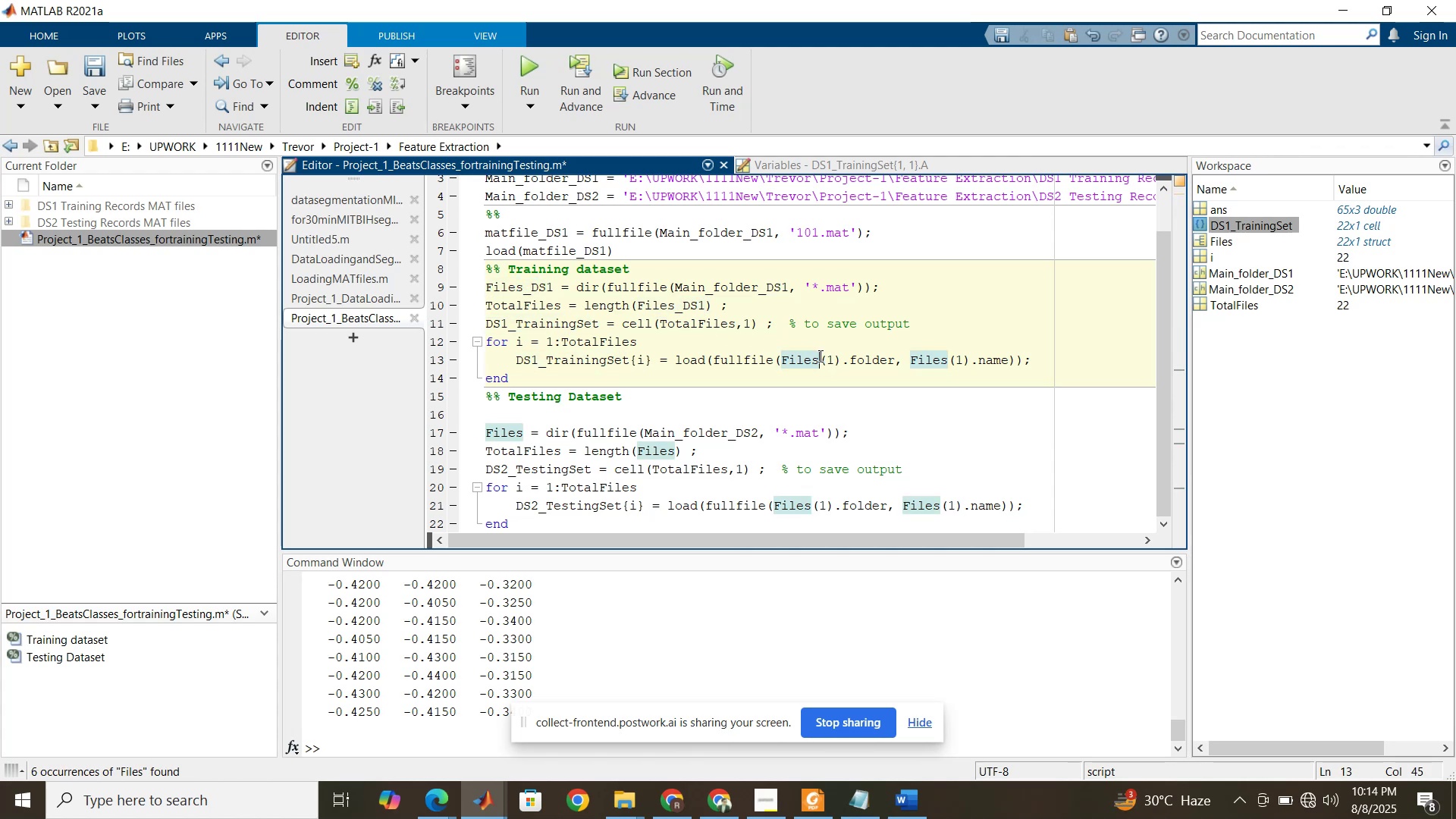 
key(Control+ControlLeft)
 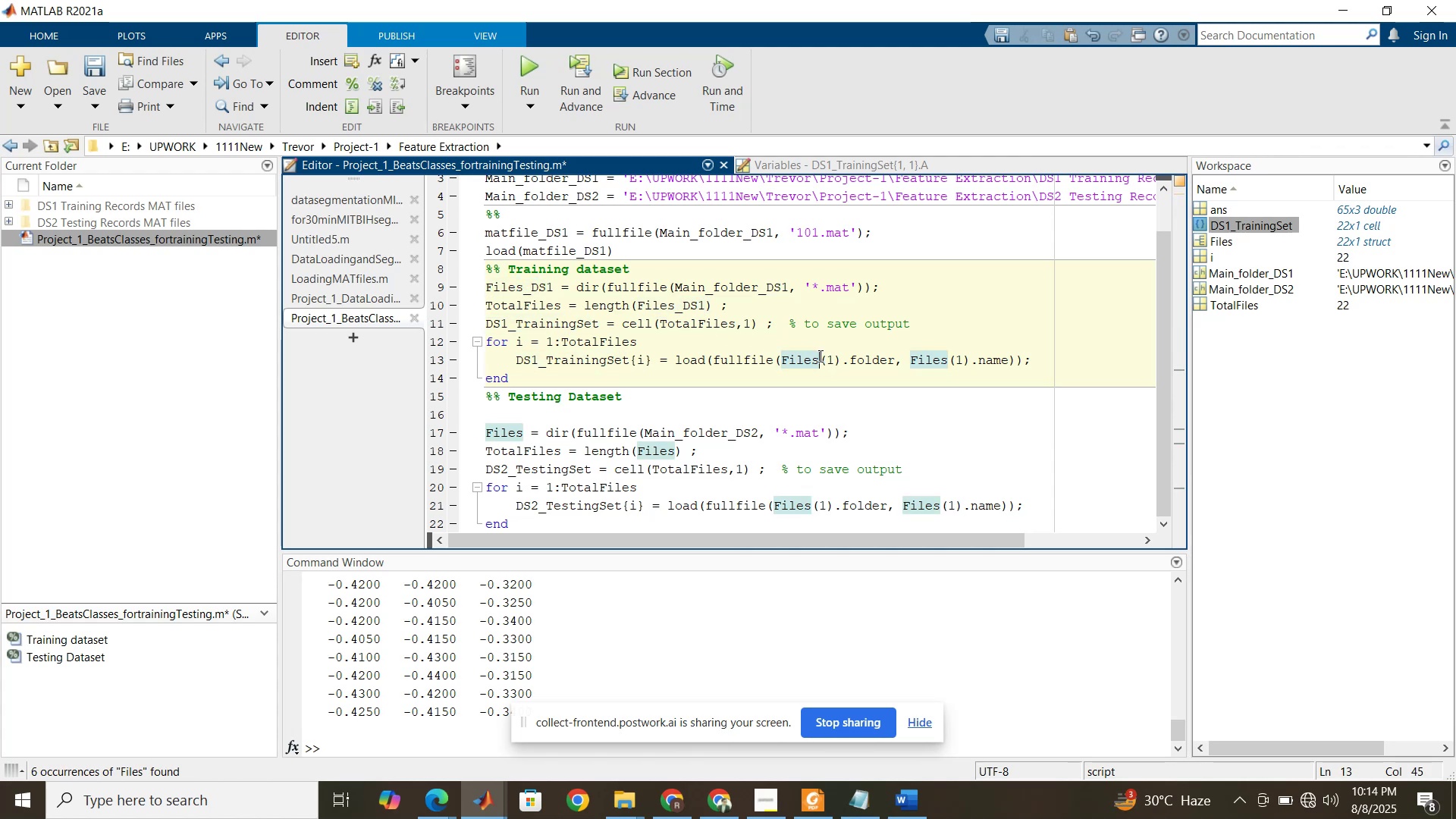 
key(Control+V)
 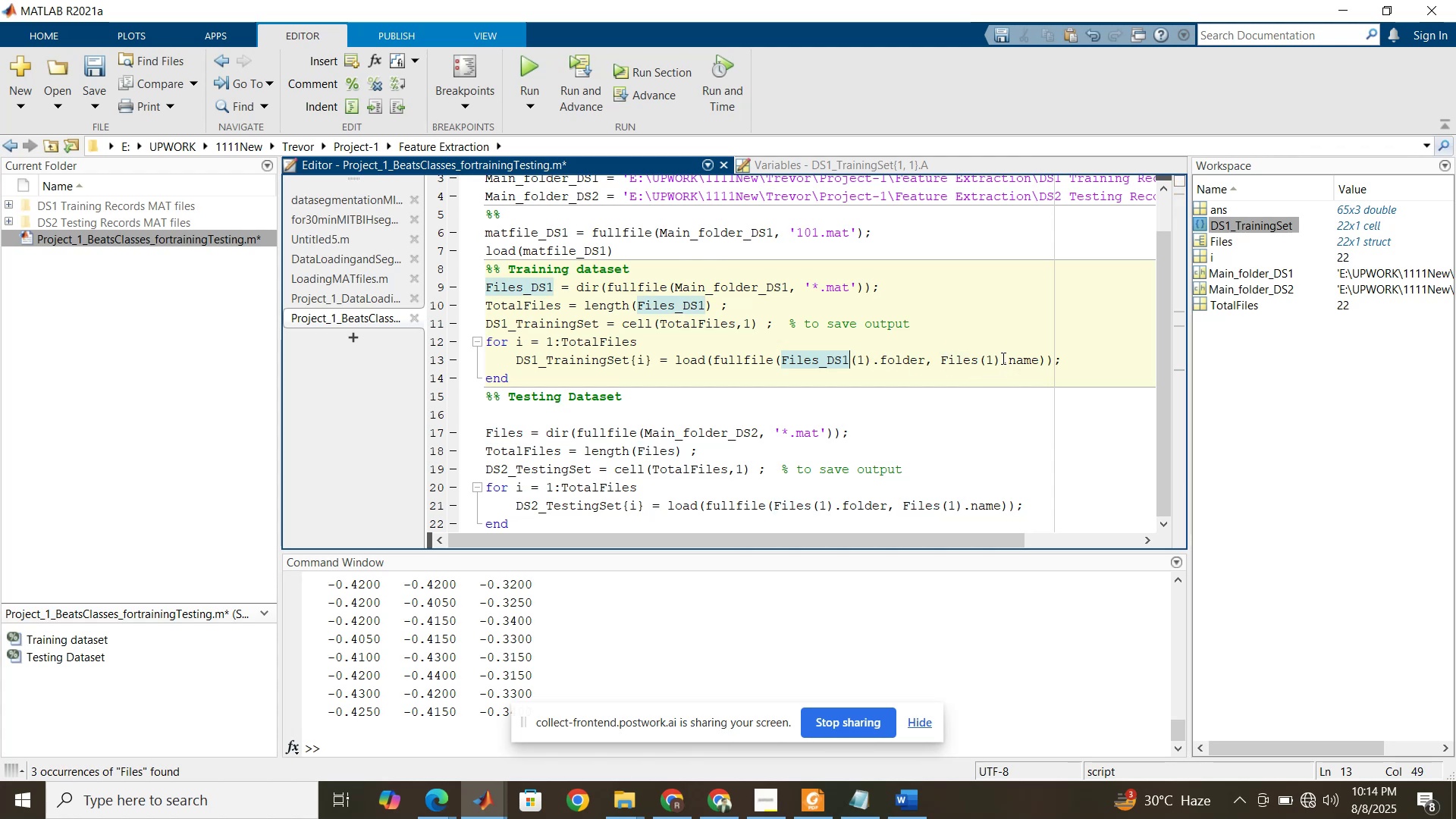 
left_click([999, 358])
 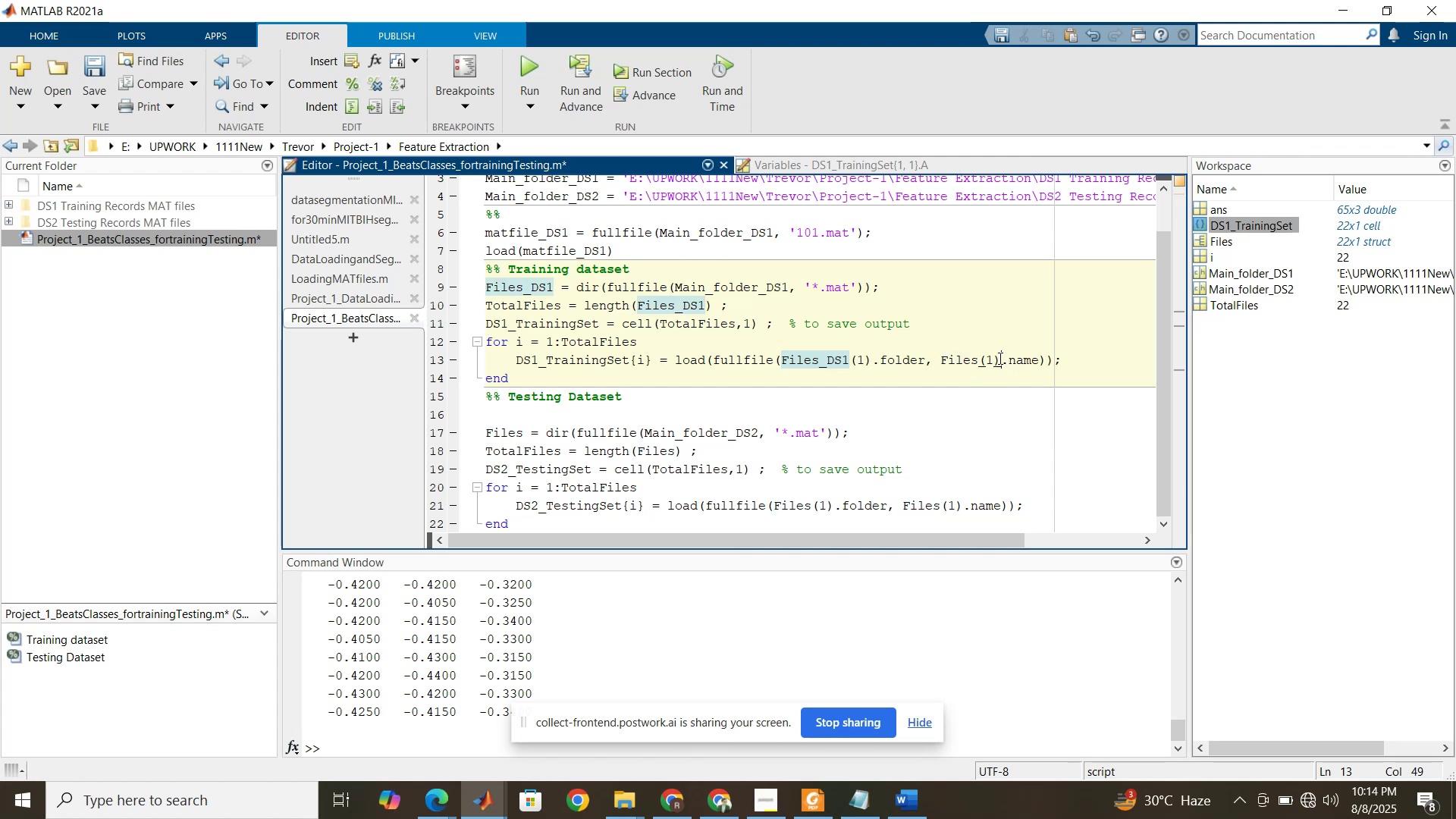 
key(Control+V)
 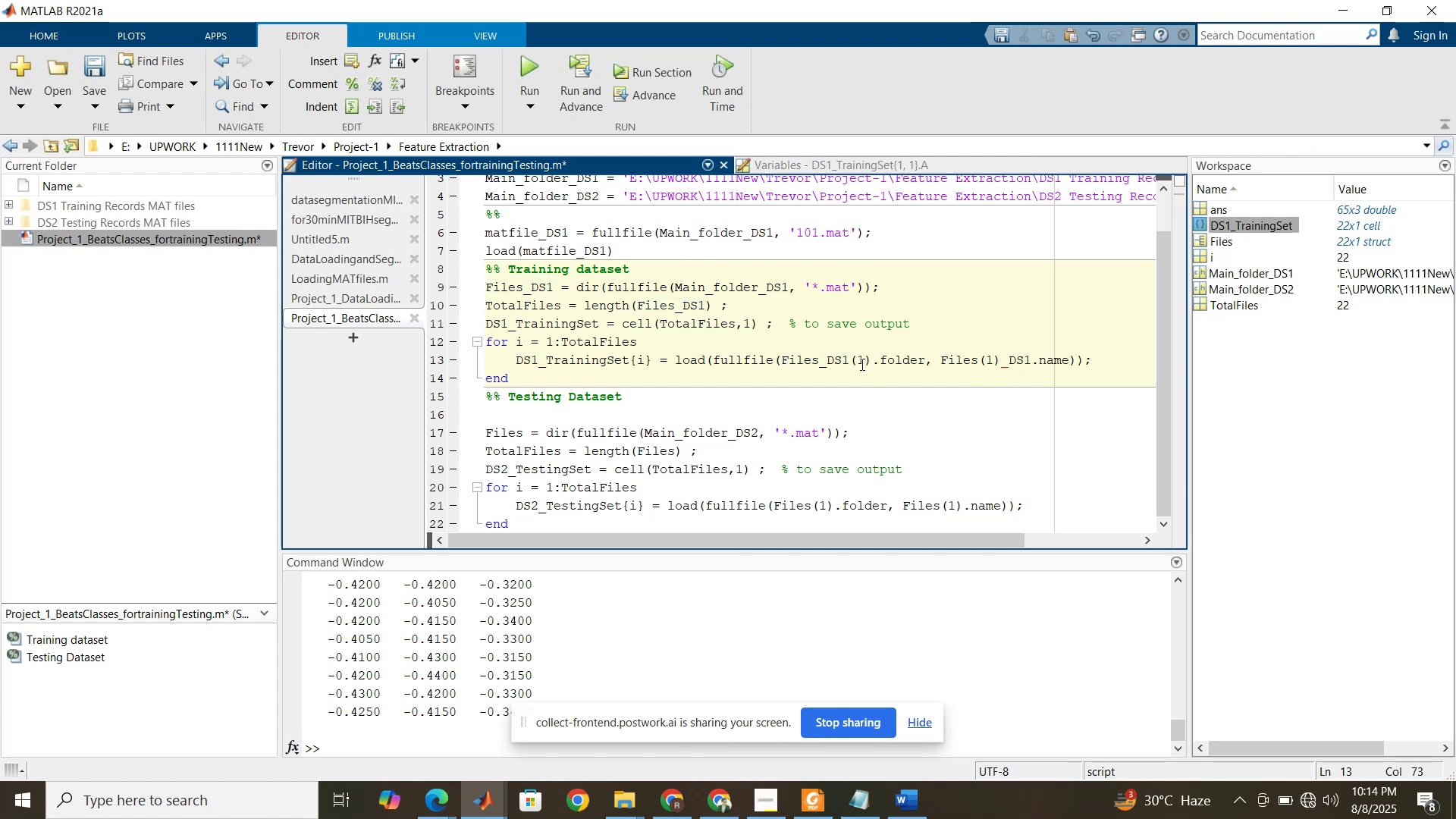 
left_click_drag(start_coordinate=[861, 364], to_coordinate=[865, 360])
 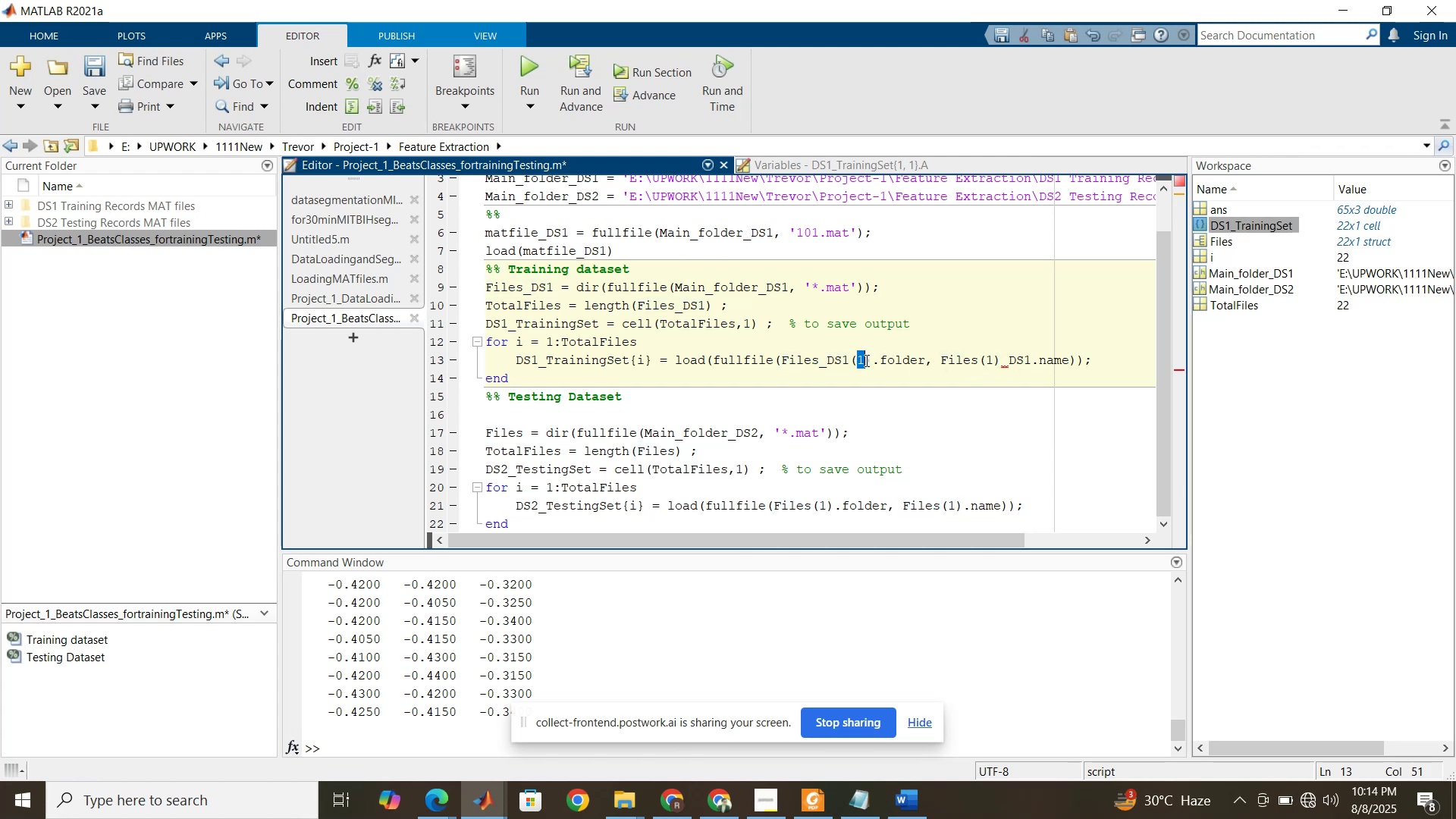 
type(ii)
 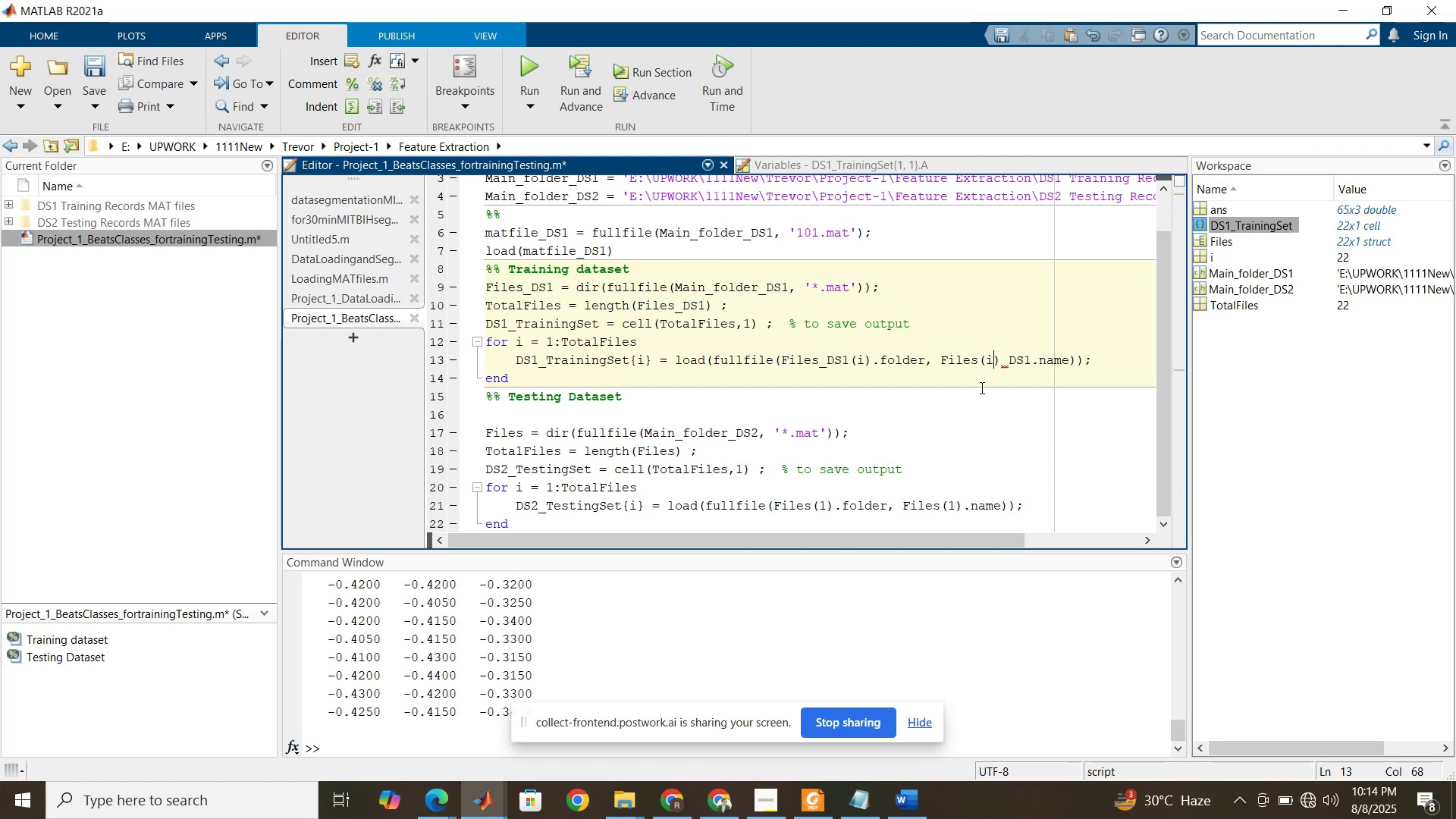 
left_click_drag(start_coordinate=[988, 357], to_coordinate=[993, 357])
 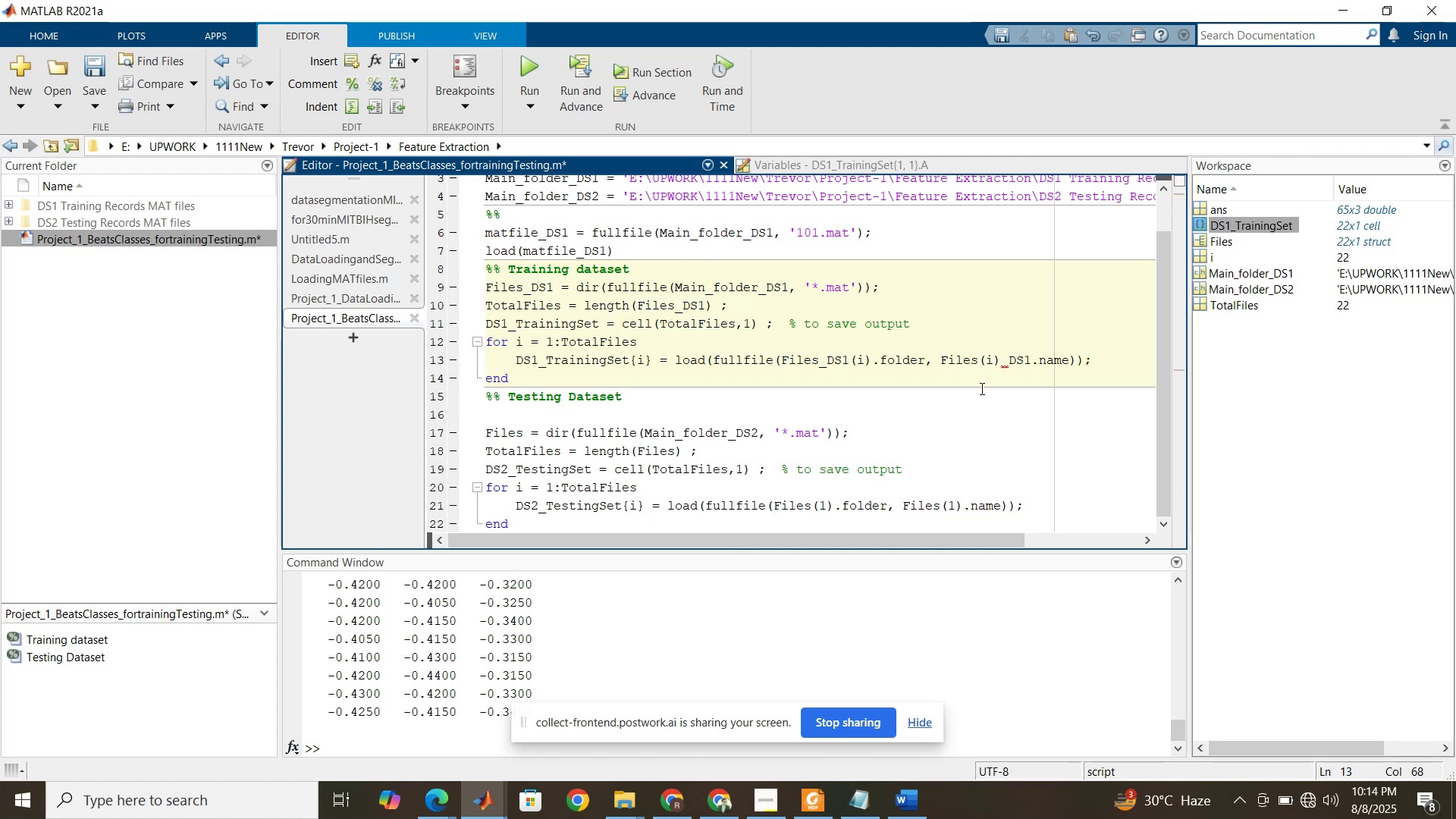 
scroll: coordinate [975, 391], scroll_direction: down, amount: 1.0
 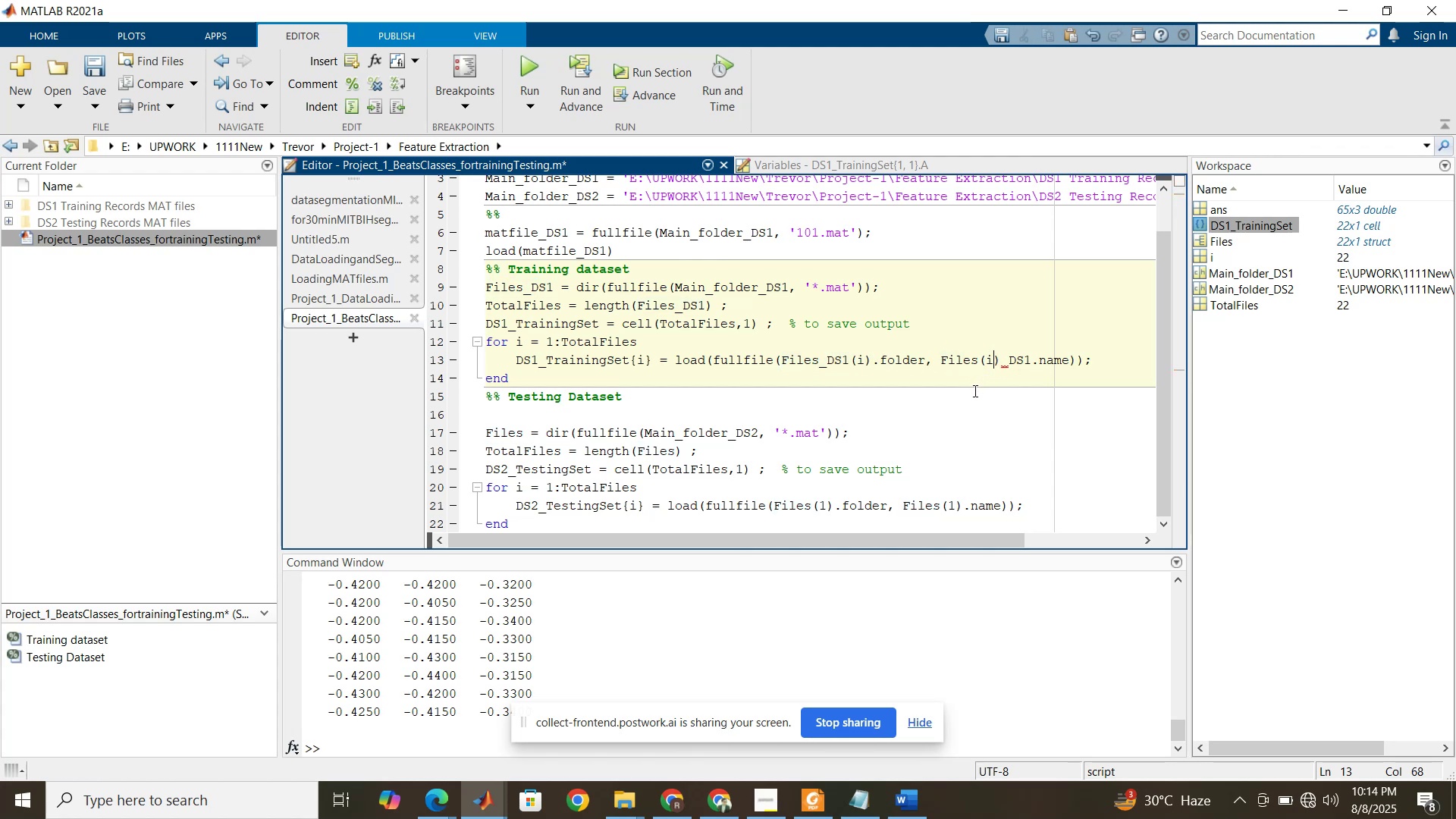 
scroll: coordinate [973, 391], scroll_direction: up, amount: 1.0
 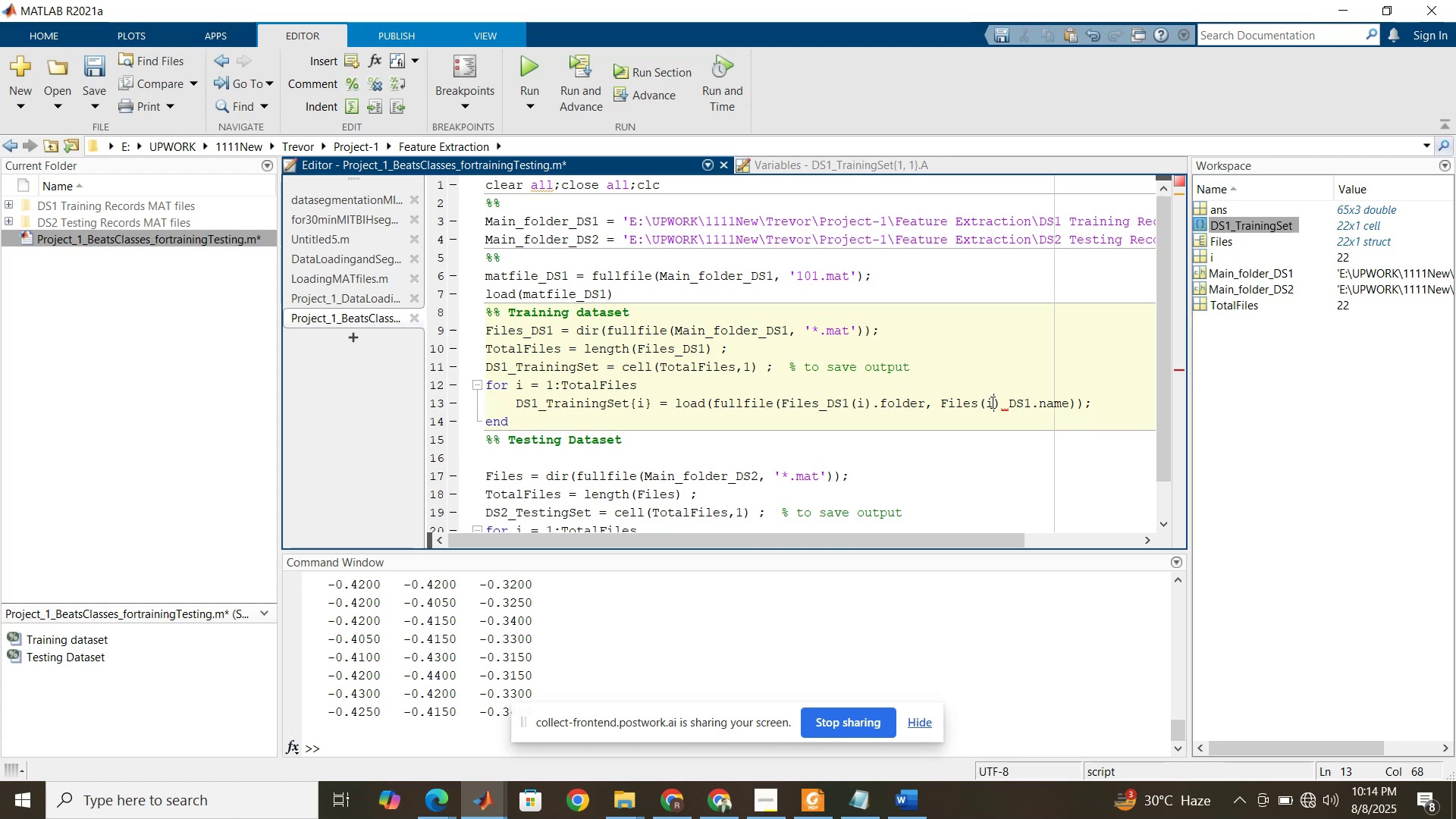 
left_click([1002, 402])
 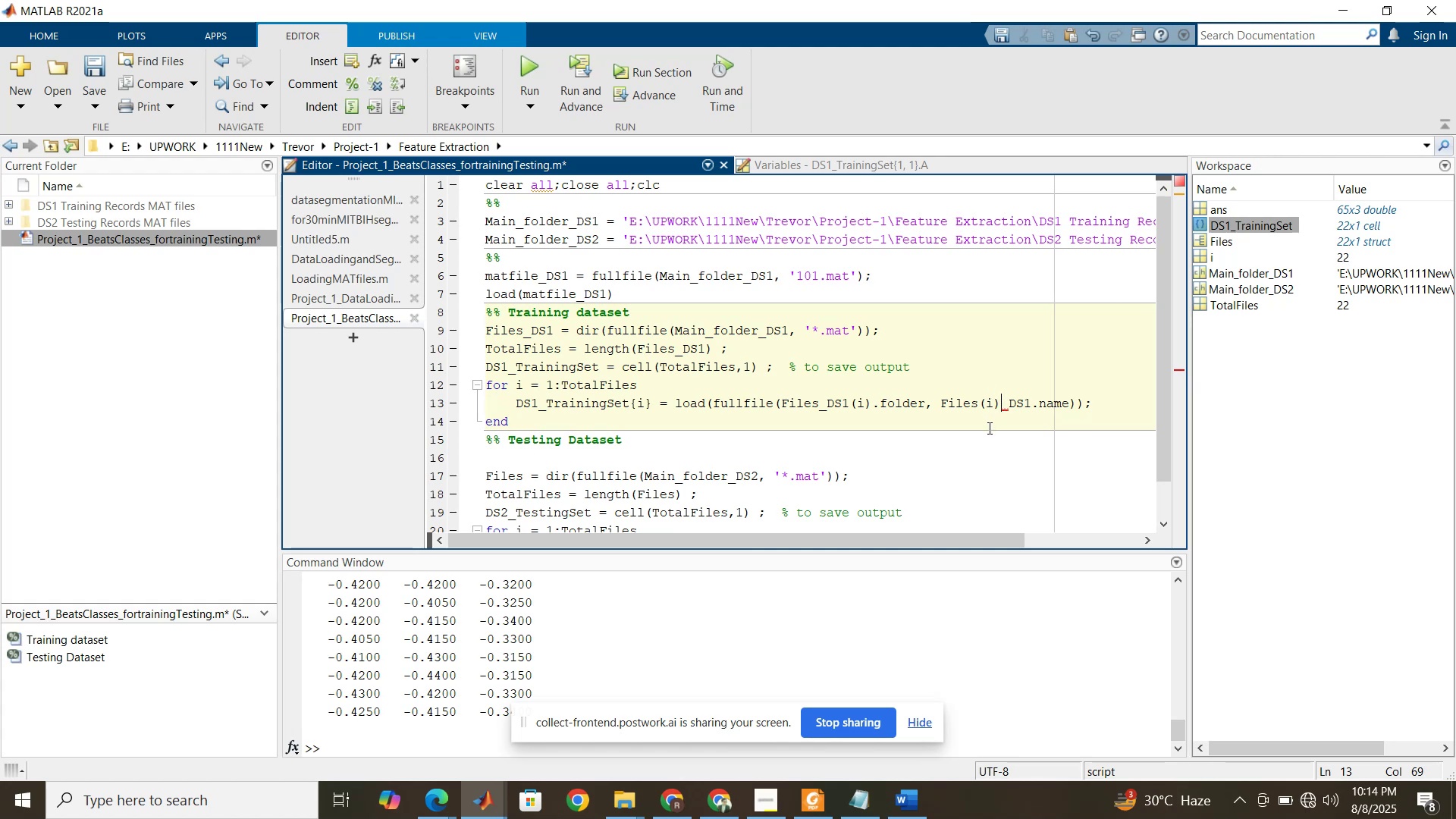 
wait(5.51)
 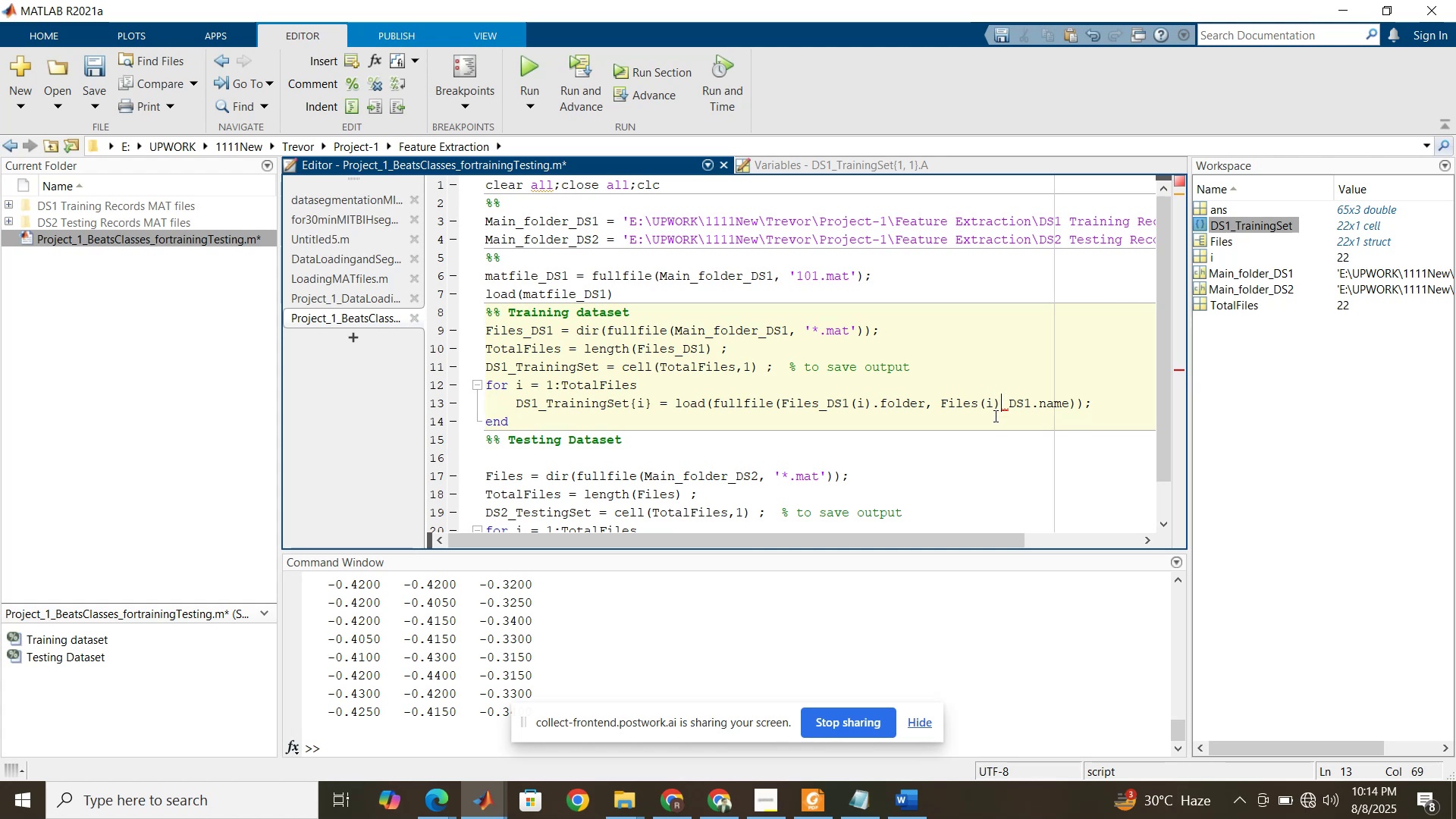 
key(Control+Z)
 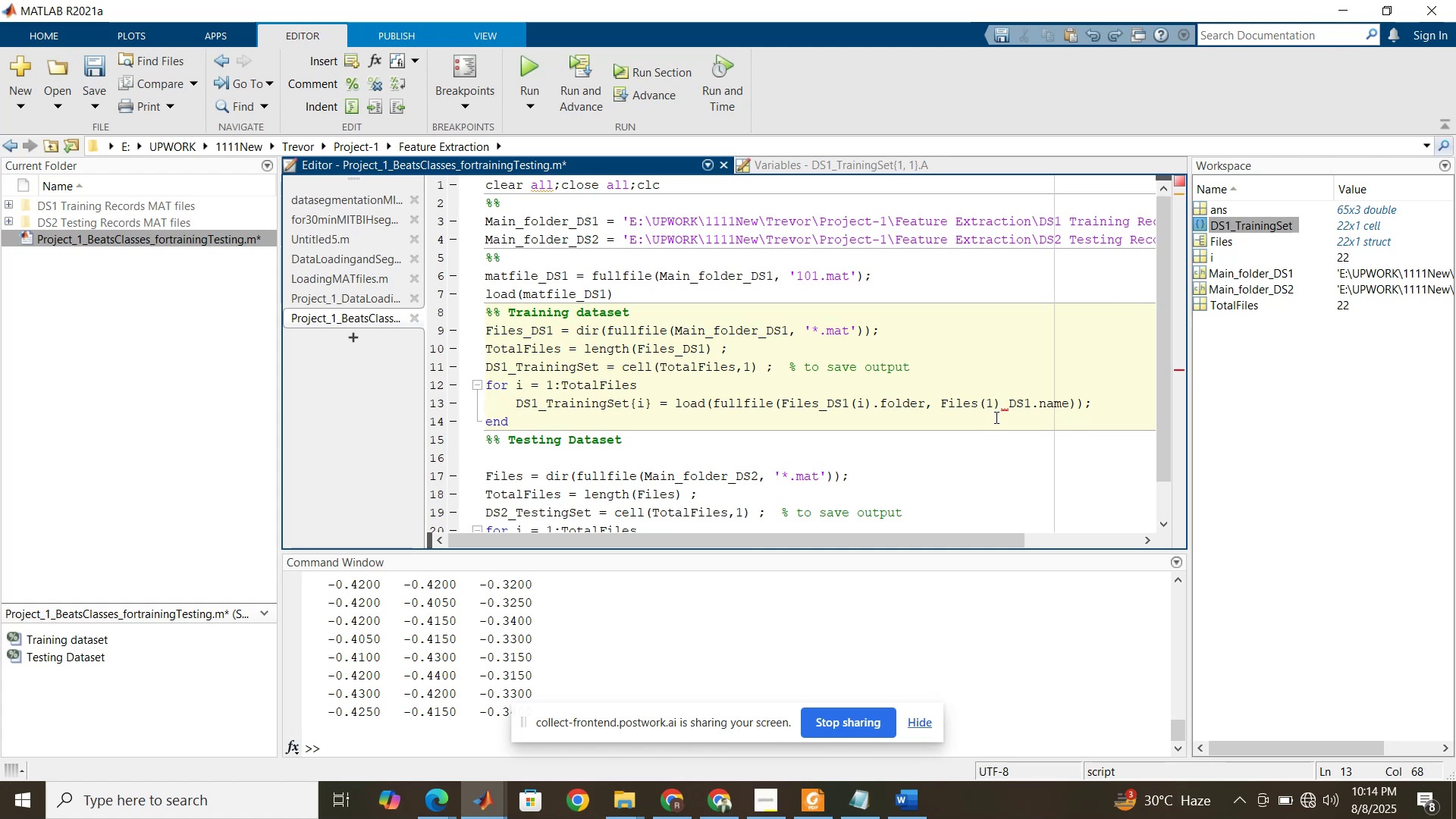 
left_click_drag(start_coordinate=[1002, 404], to_coordinate=[980, 404])
 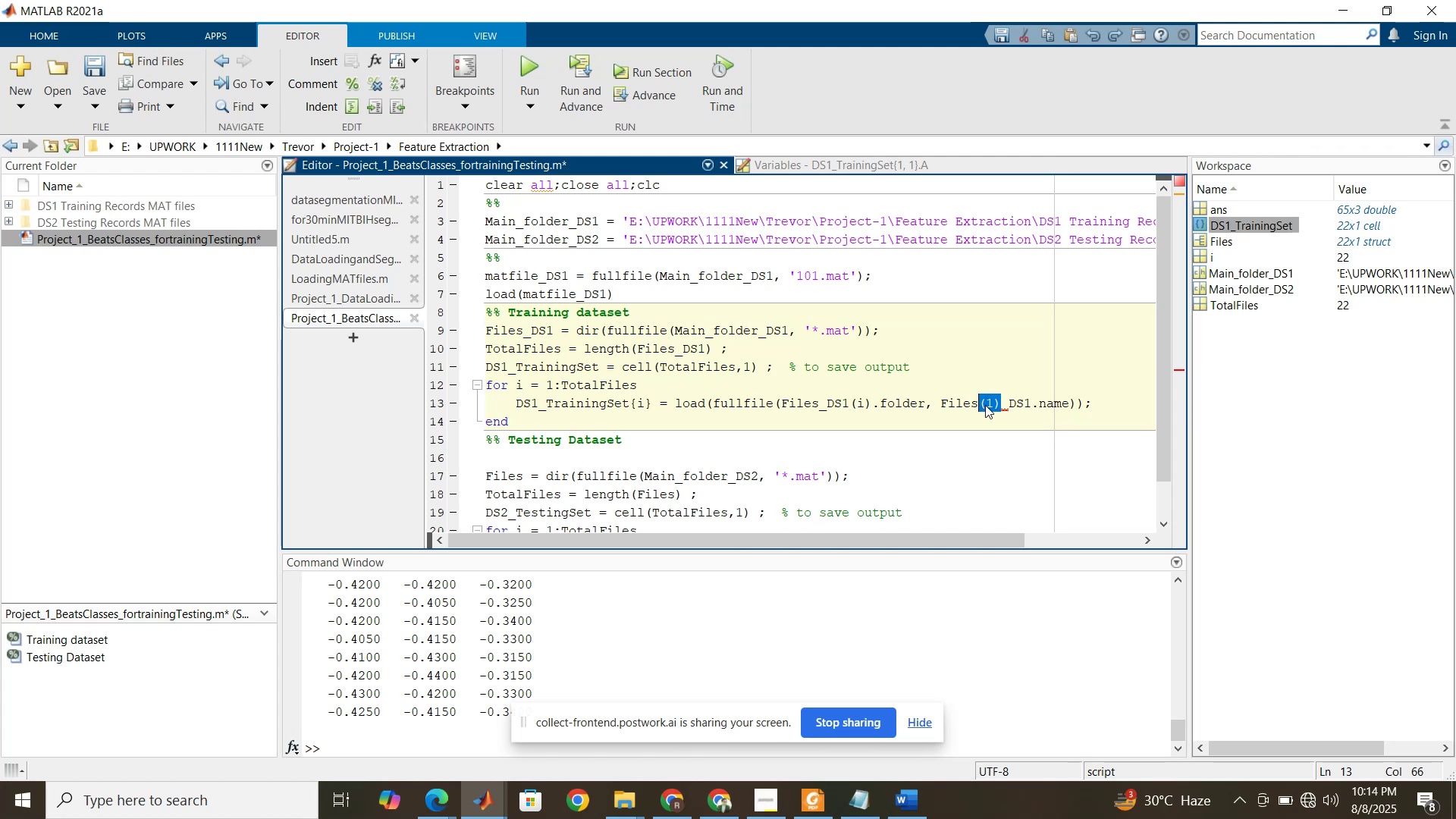 
left_click_drag(start_coordinate=[986, 405], to_coordinate=[1031, 406])
 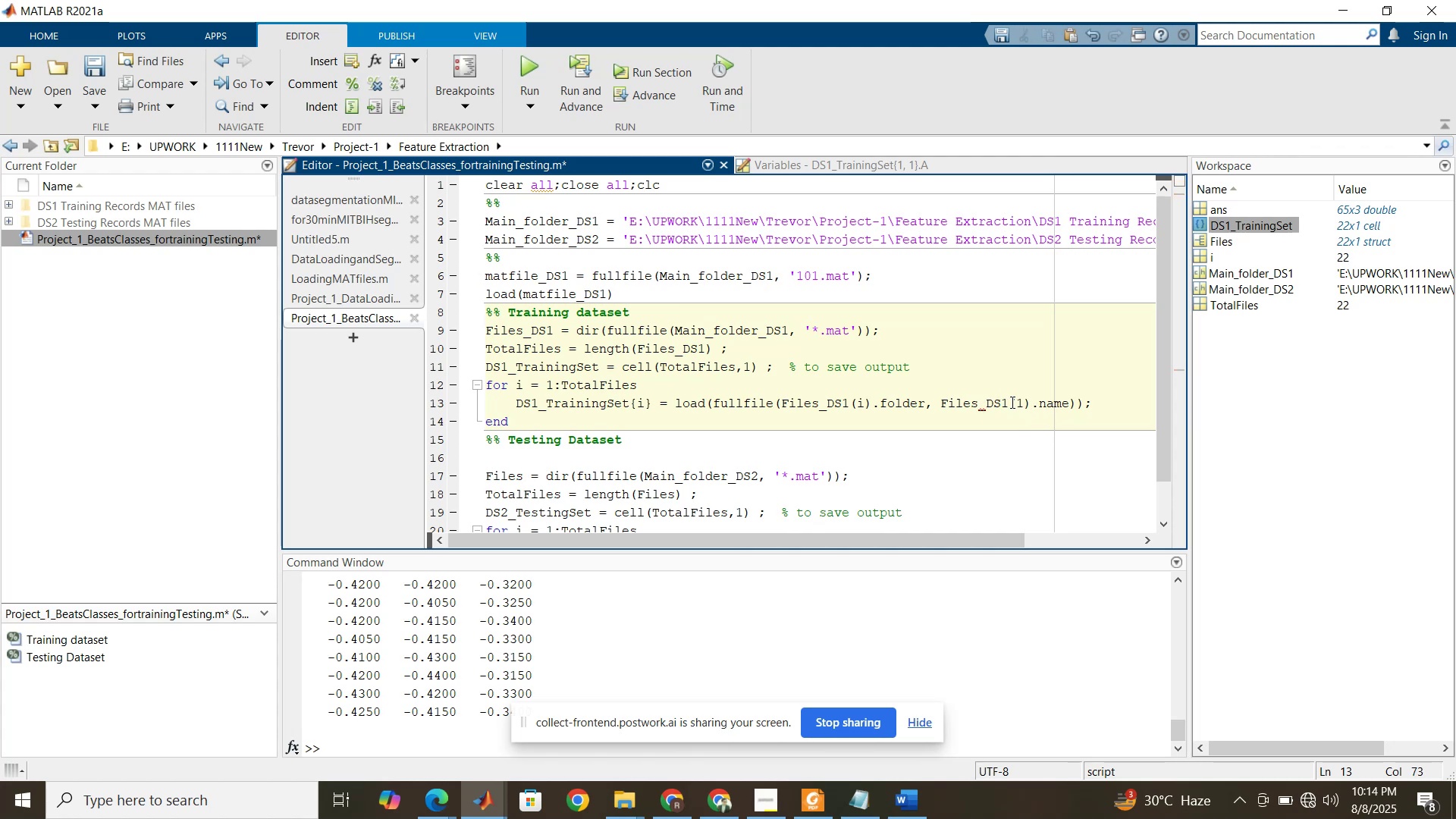 
left_click_drag(start_coordinate=[1018, 403], to_coordinate=[1025, 403])
 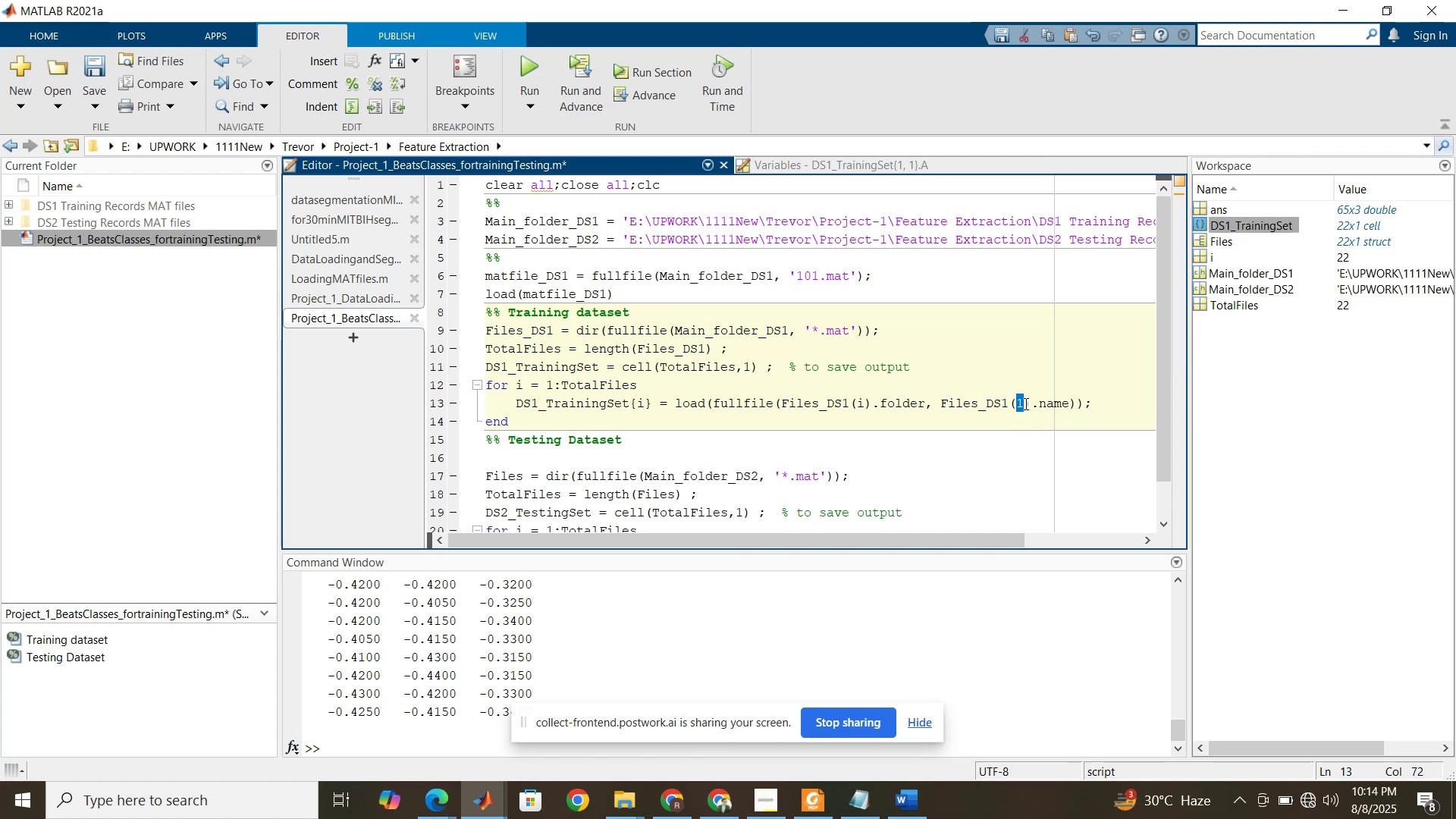 
key(I)
 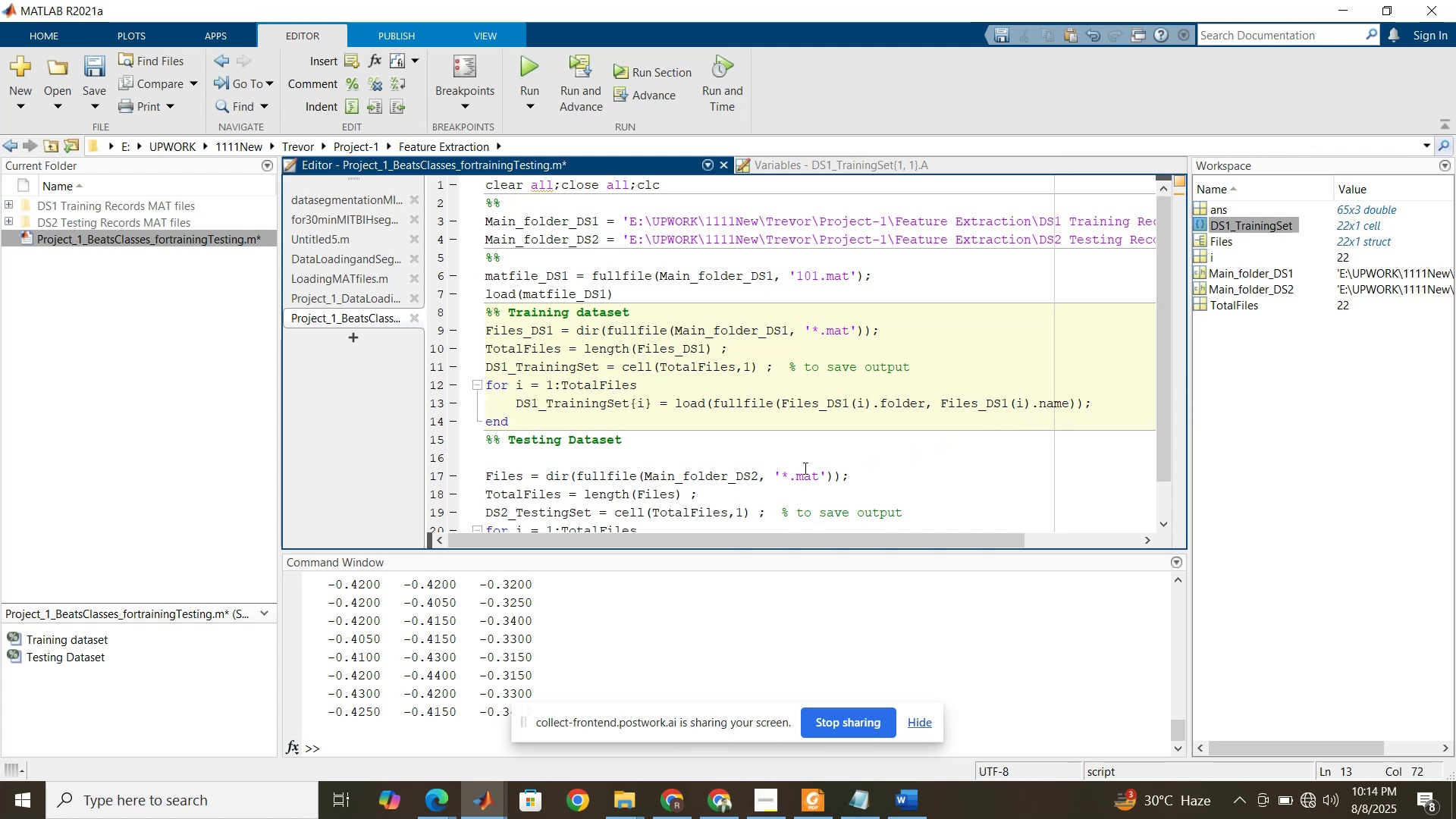 
scroll: coordinate [782, 469], scroll_direction: down, amount: 1.0
 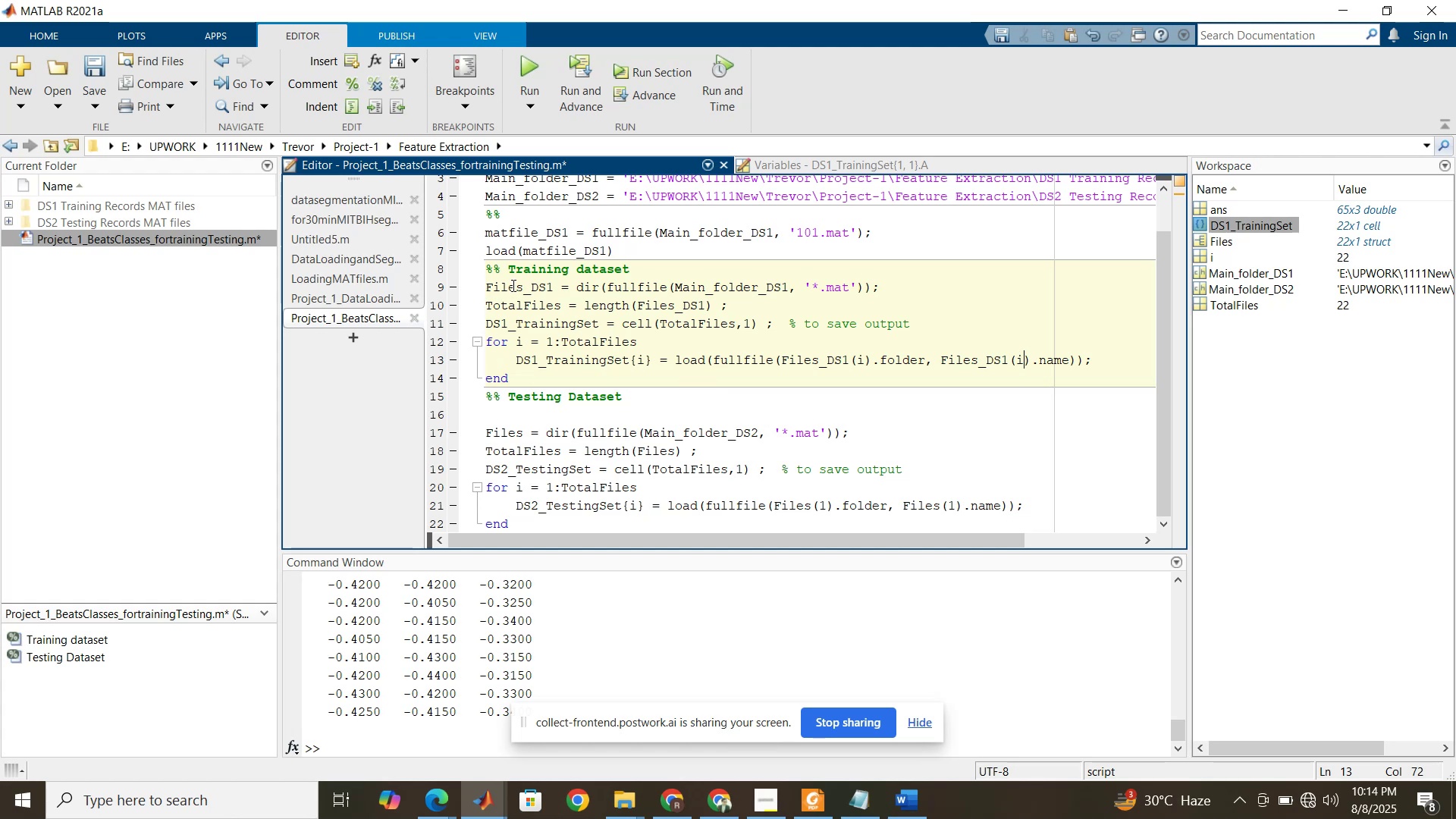 
wait(7.3)
 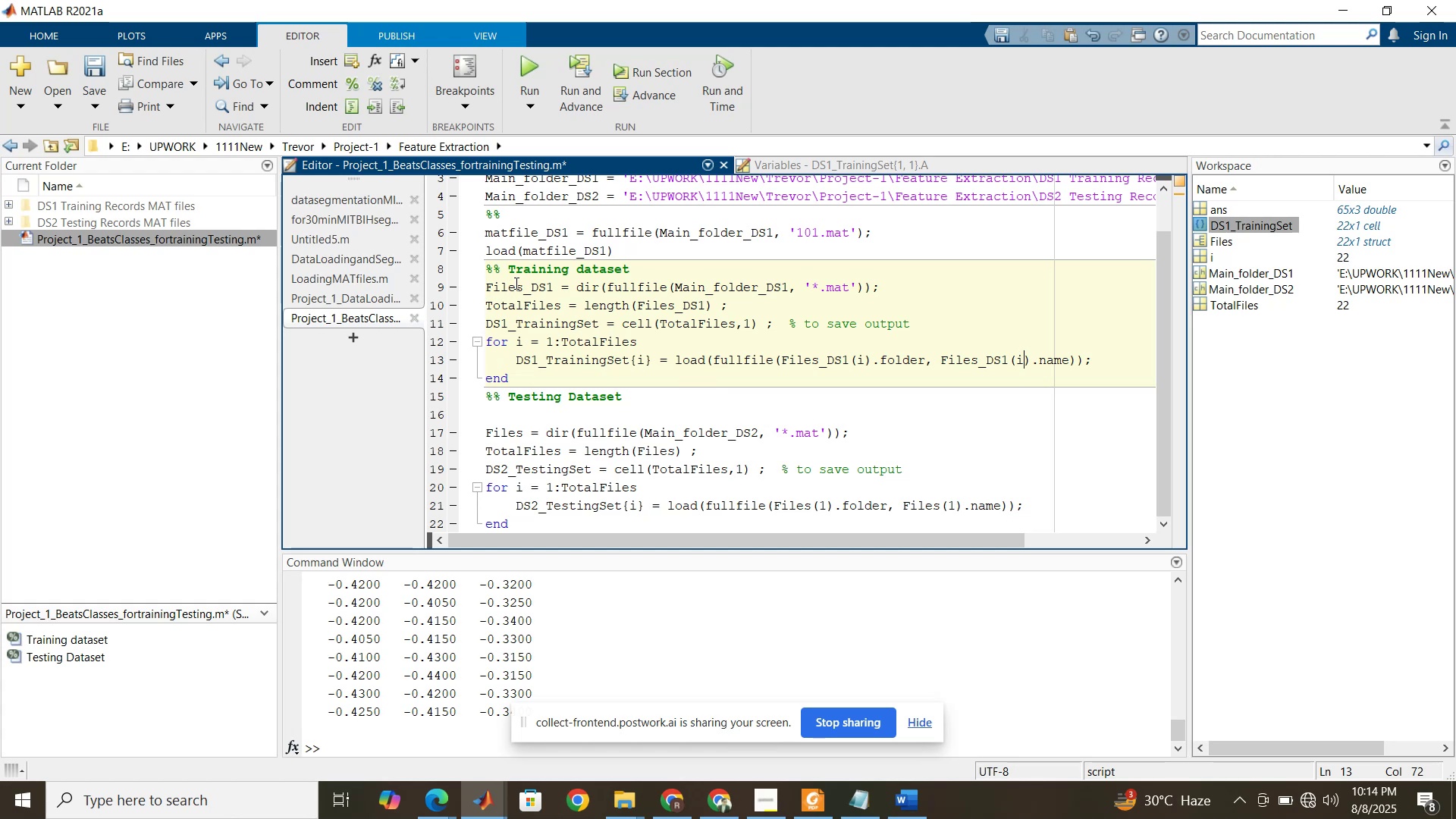 
double_click([512, 285])
 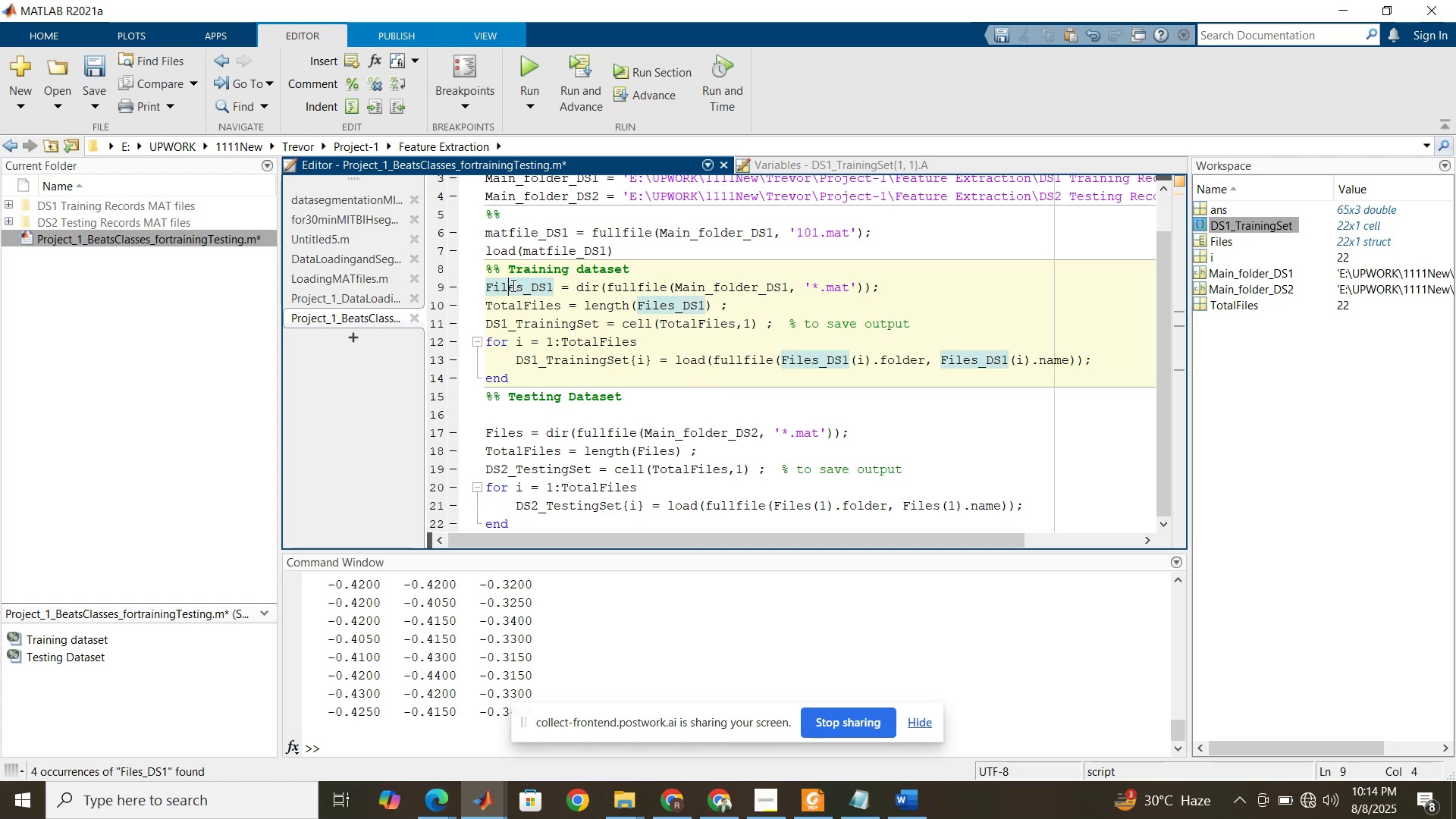 
double_click([512, 285])
 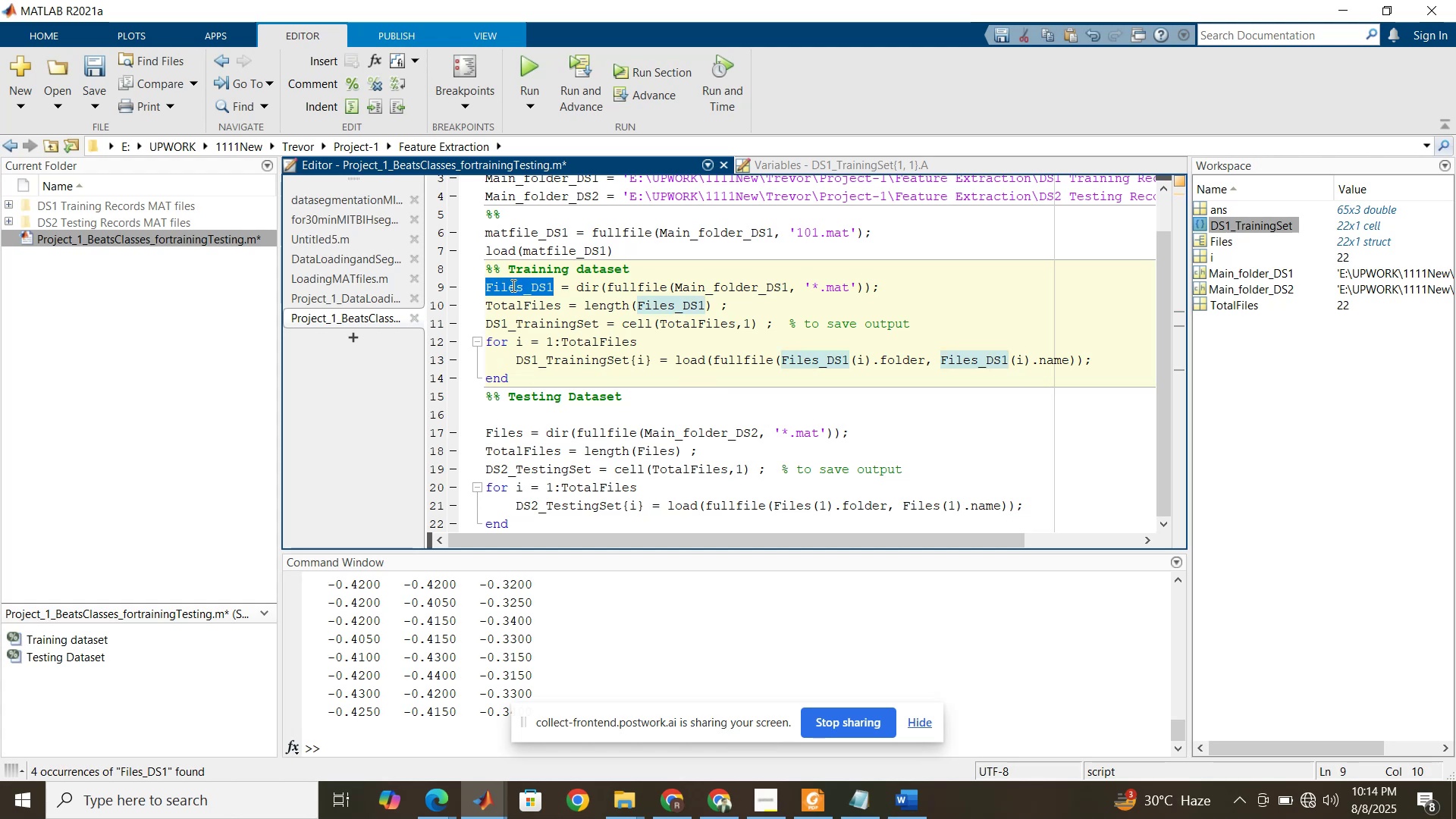 
key(Control+C)
 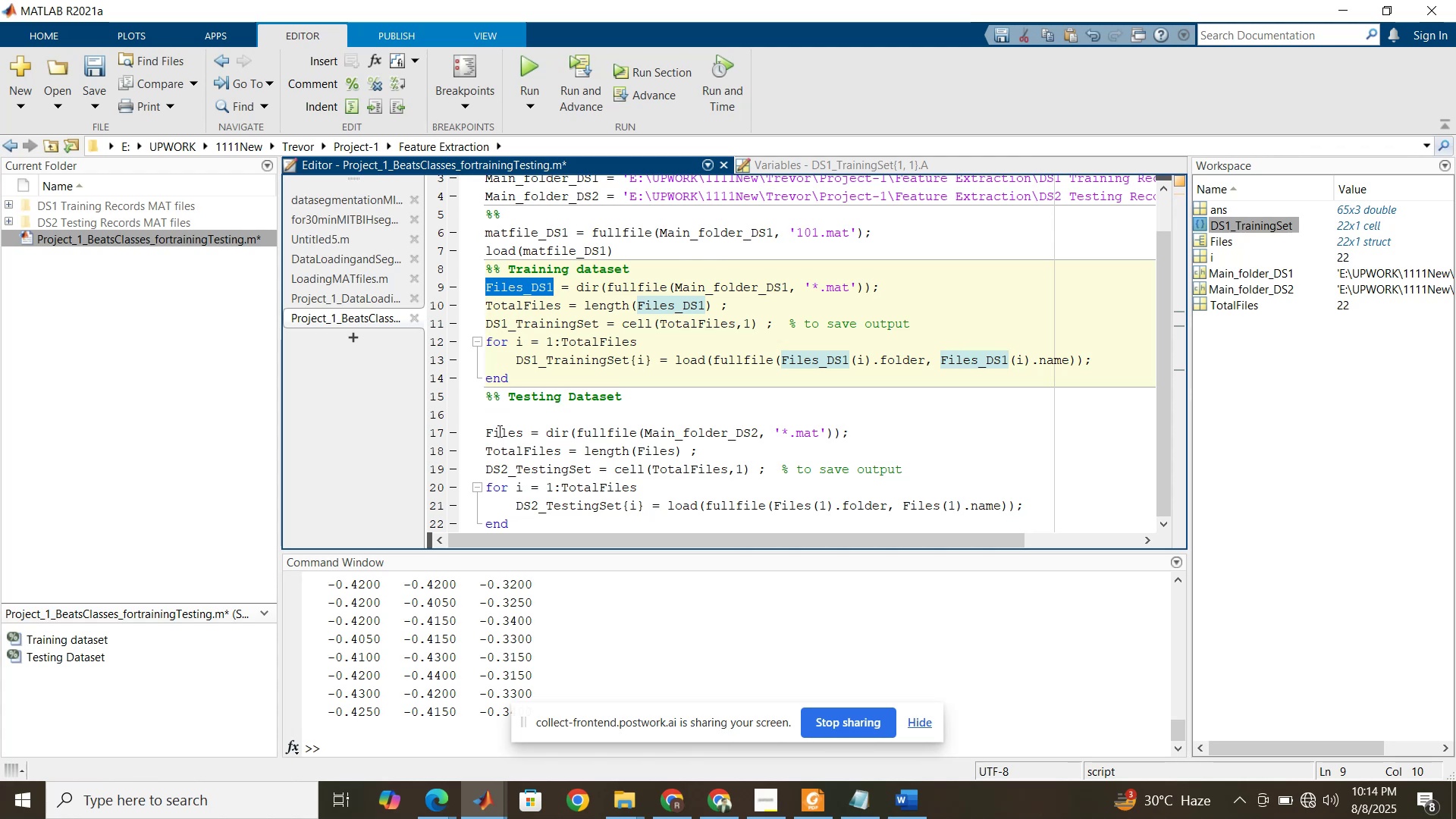 
double_click([497, 431])
 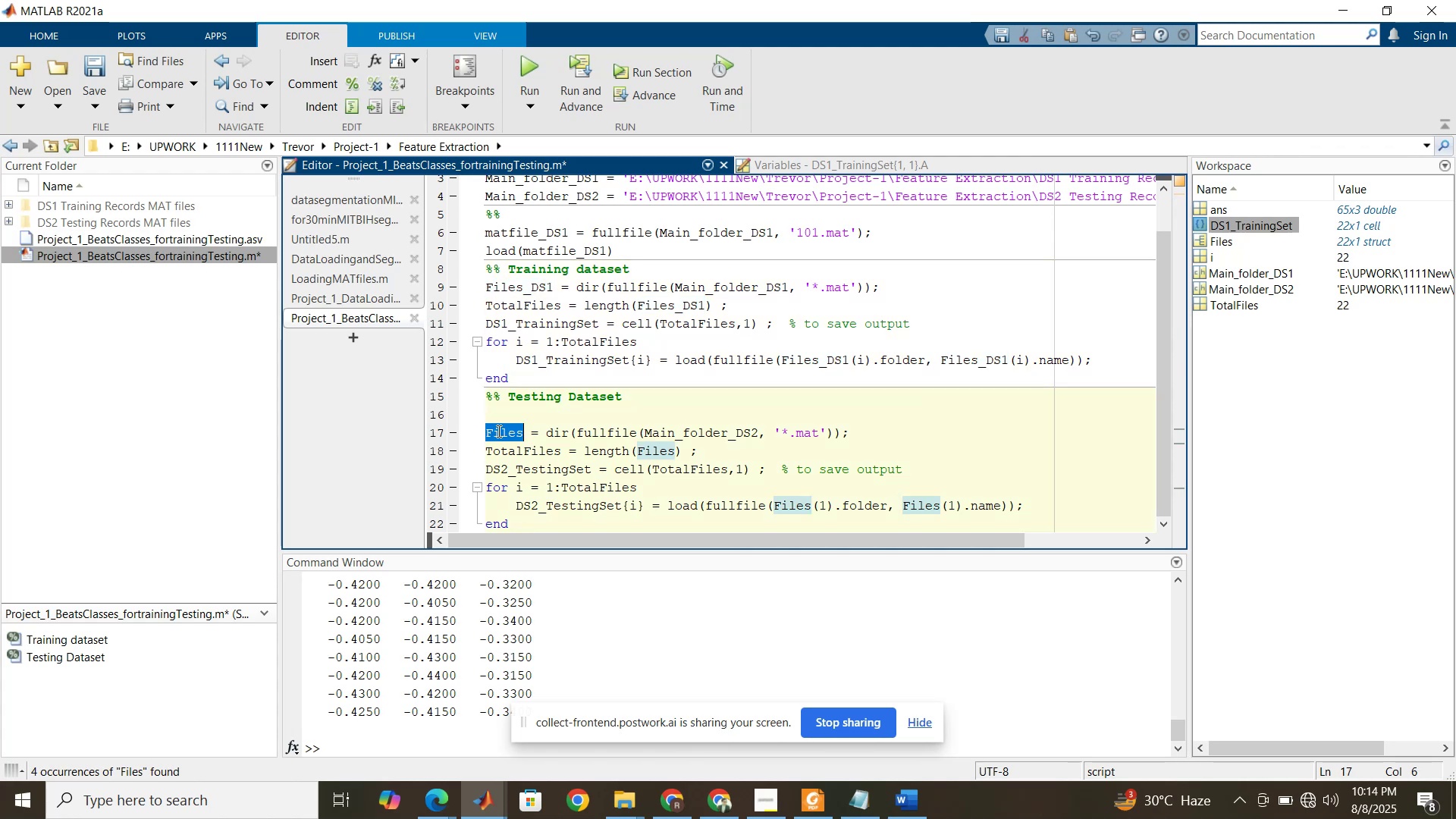 
key(Control+ControlLeft)
 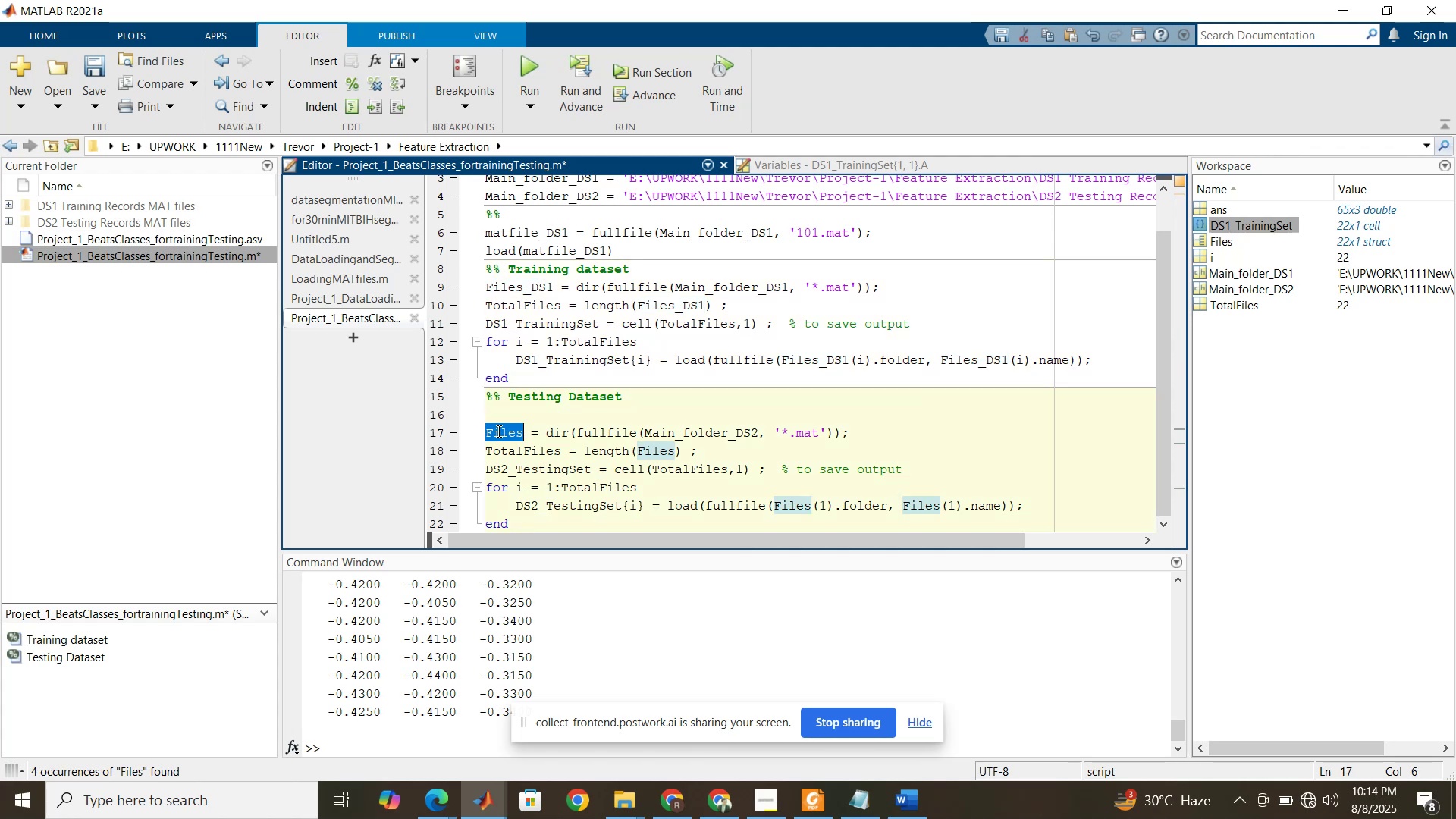 
key(Control+V)
 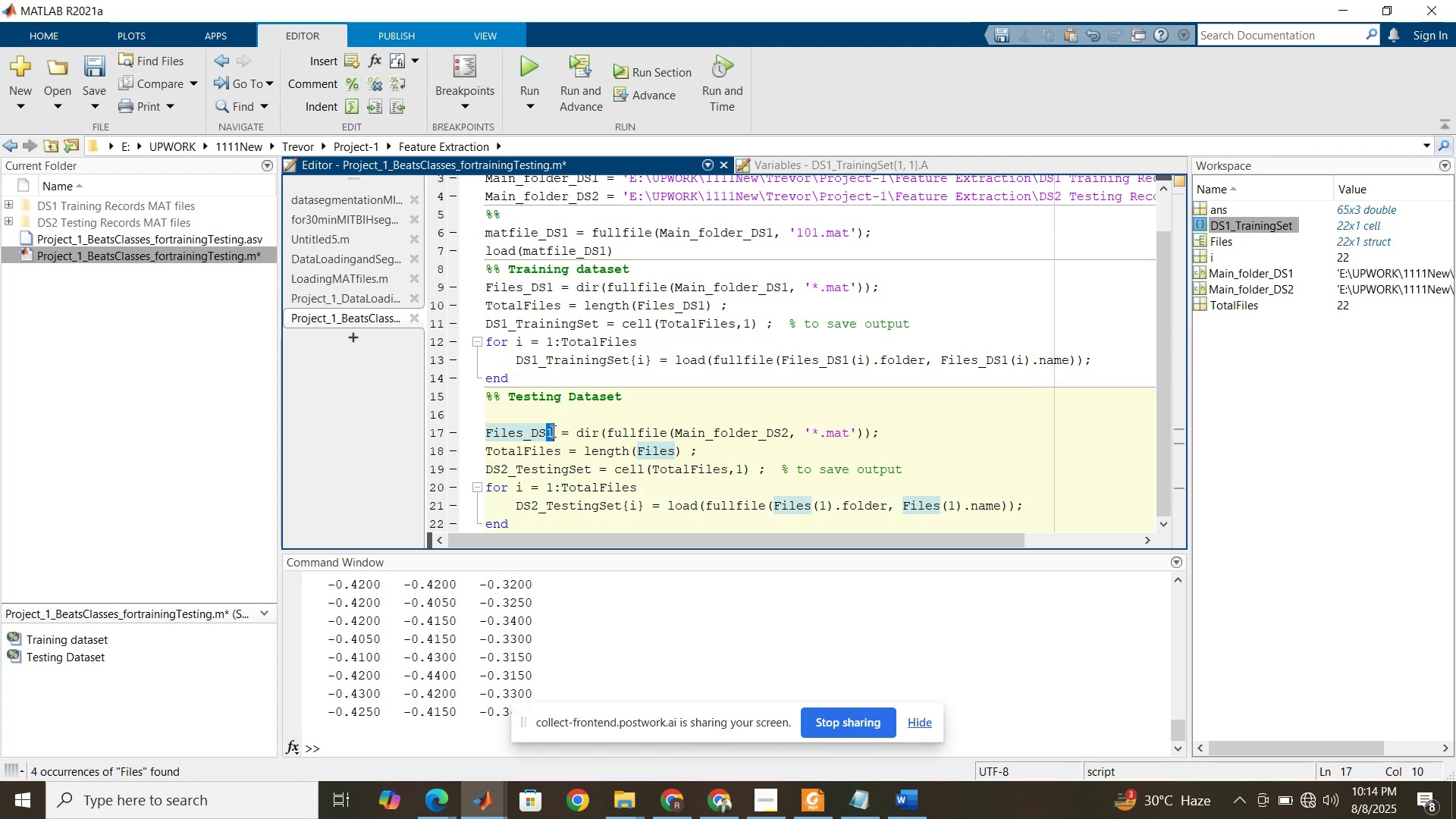 
key(2)
 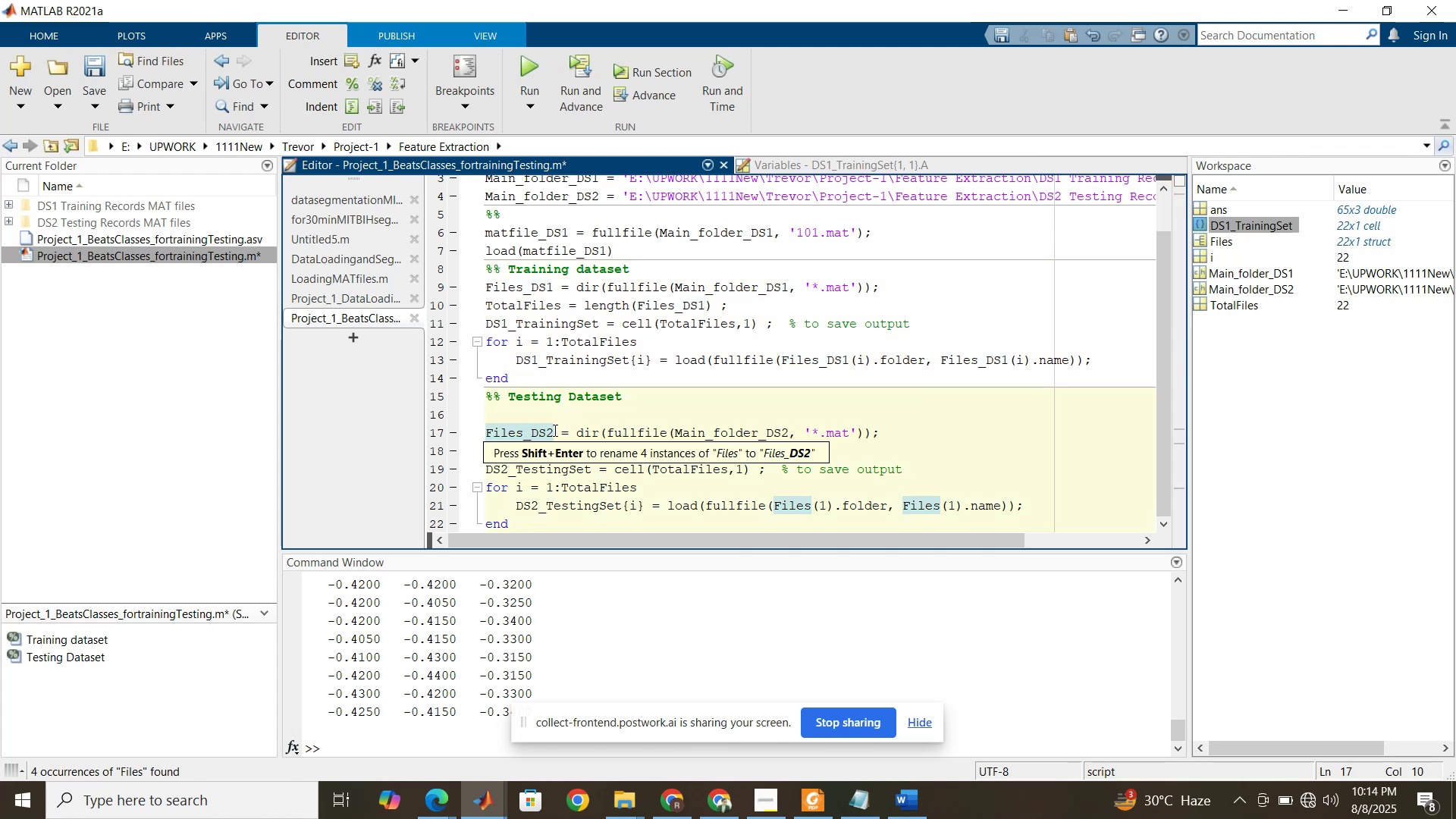 
left_click([554, 430])
 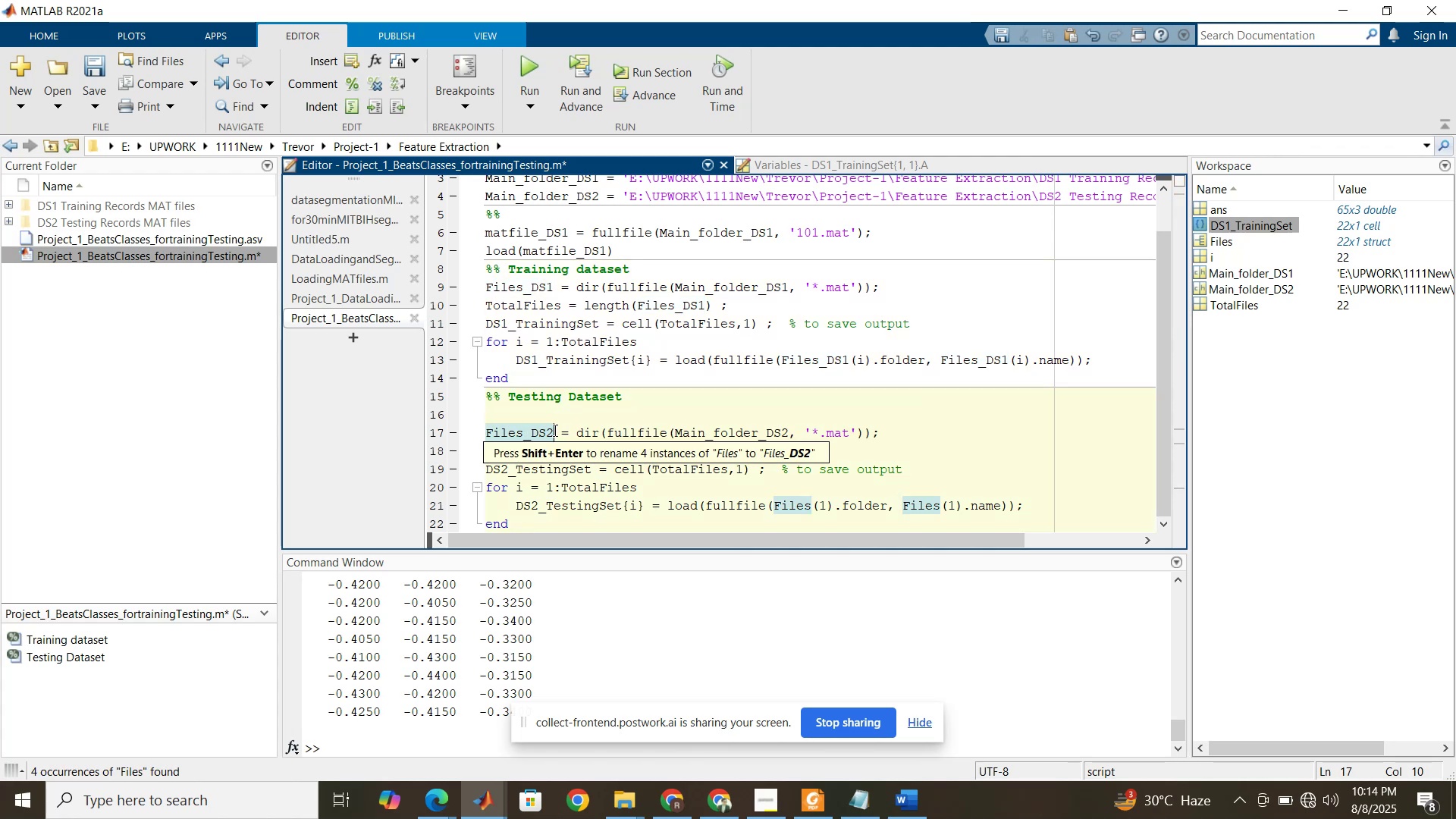 
left_click_drag(start_coordinate=[554, 430], to_coordinate=[482, 430])
 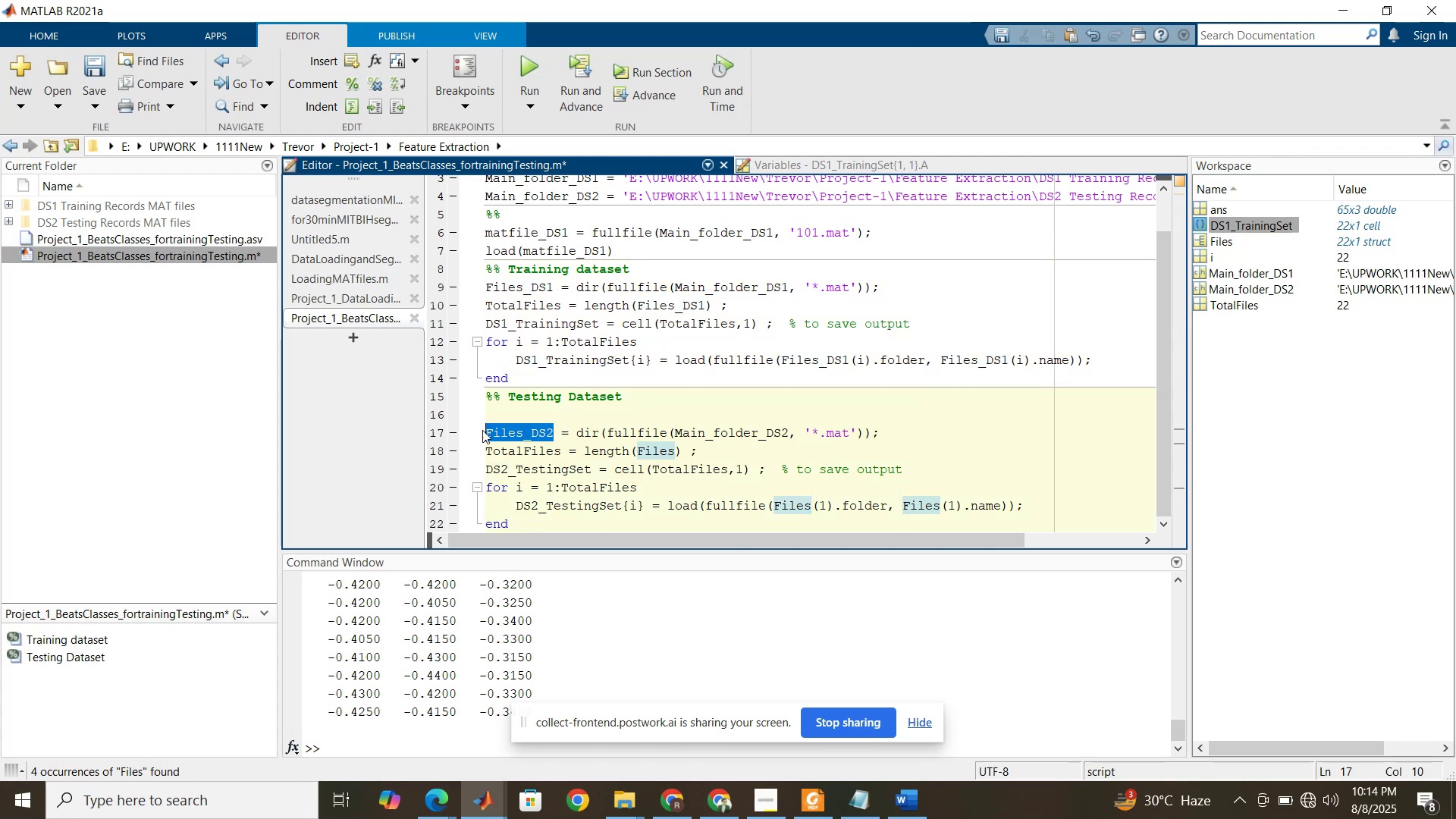 
key(Control+C)
 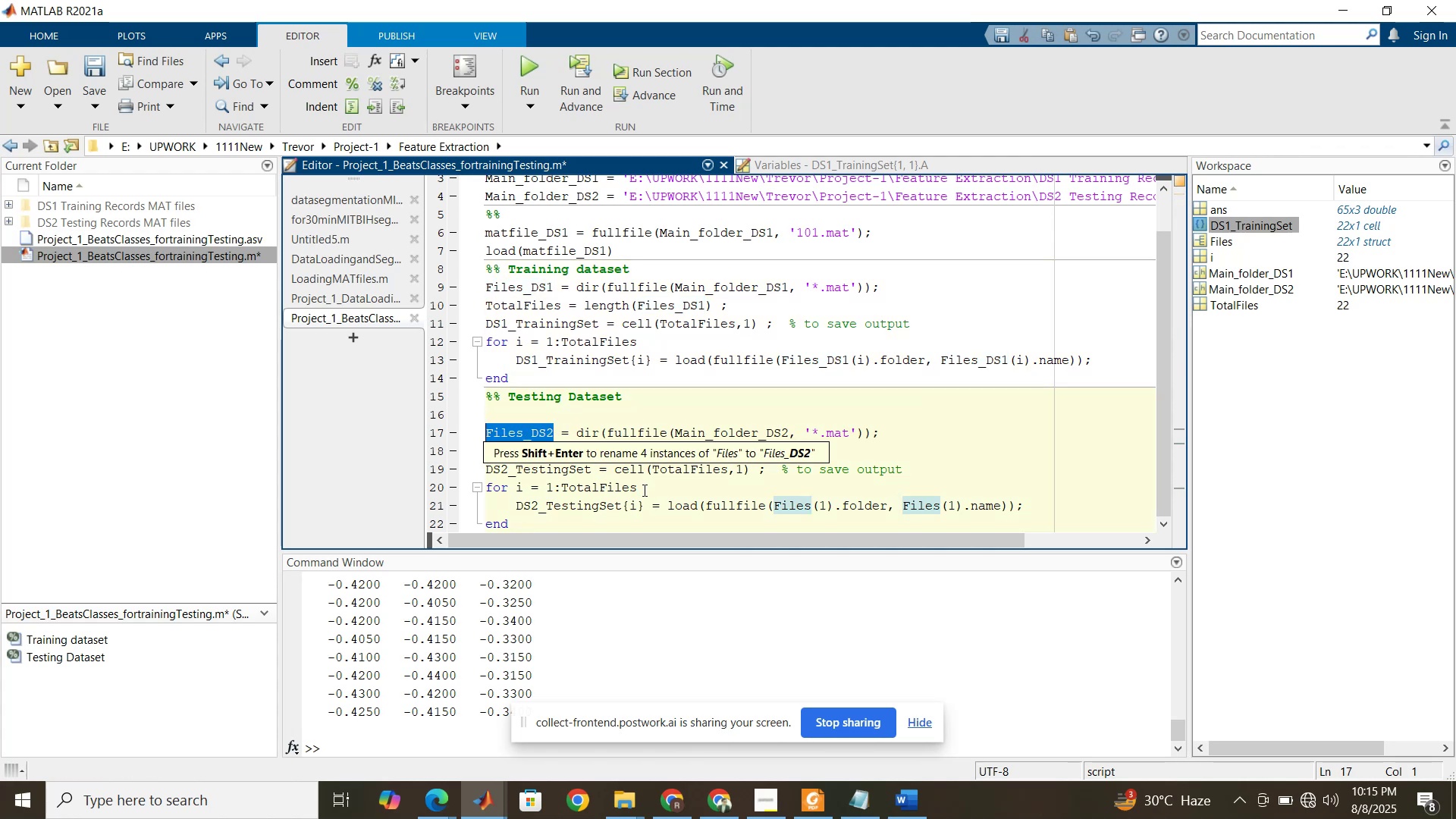 
left_click([644, 496])
 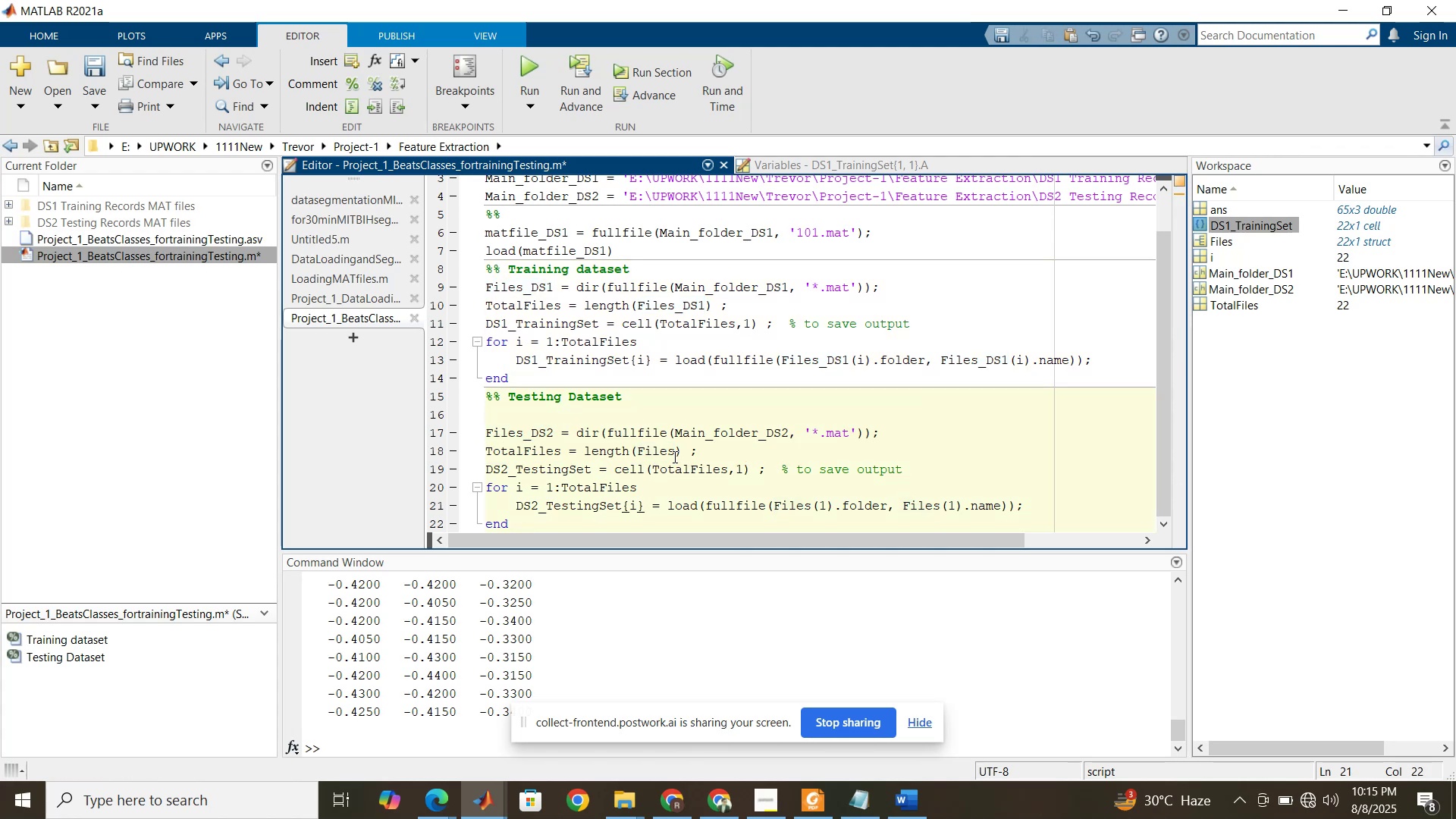 
left_click_drag(start_coordinate=[673, 452], to_coordinate=[636, 448])
 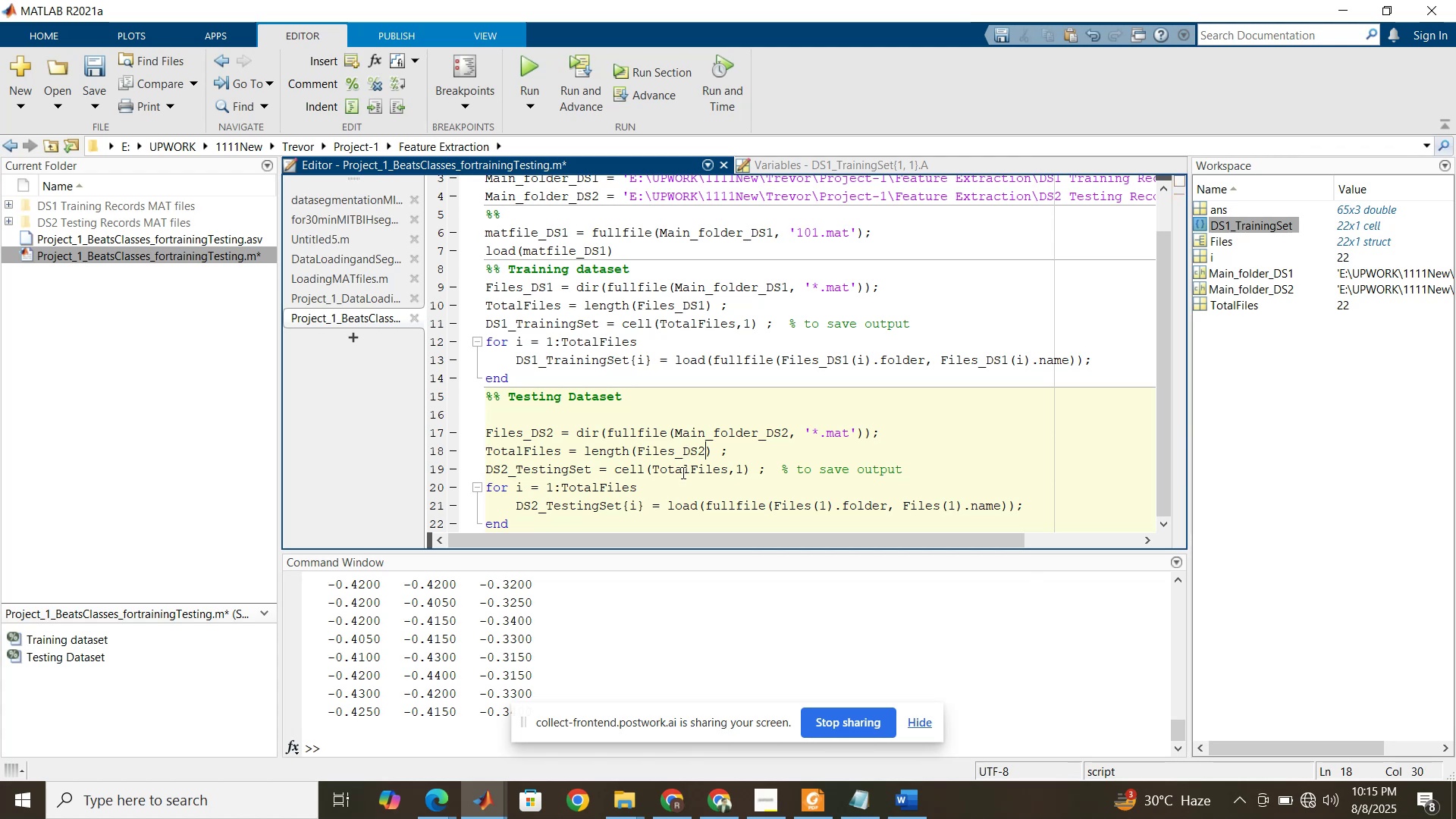 
key(Control+V)
 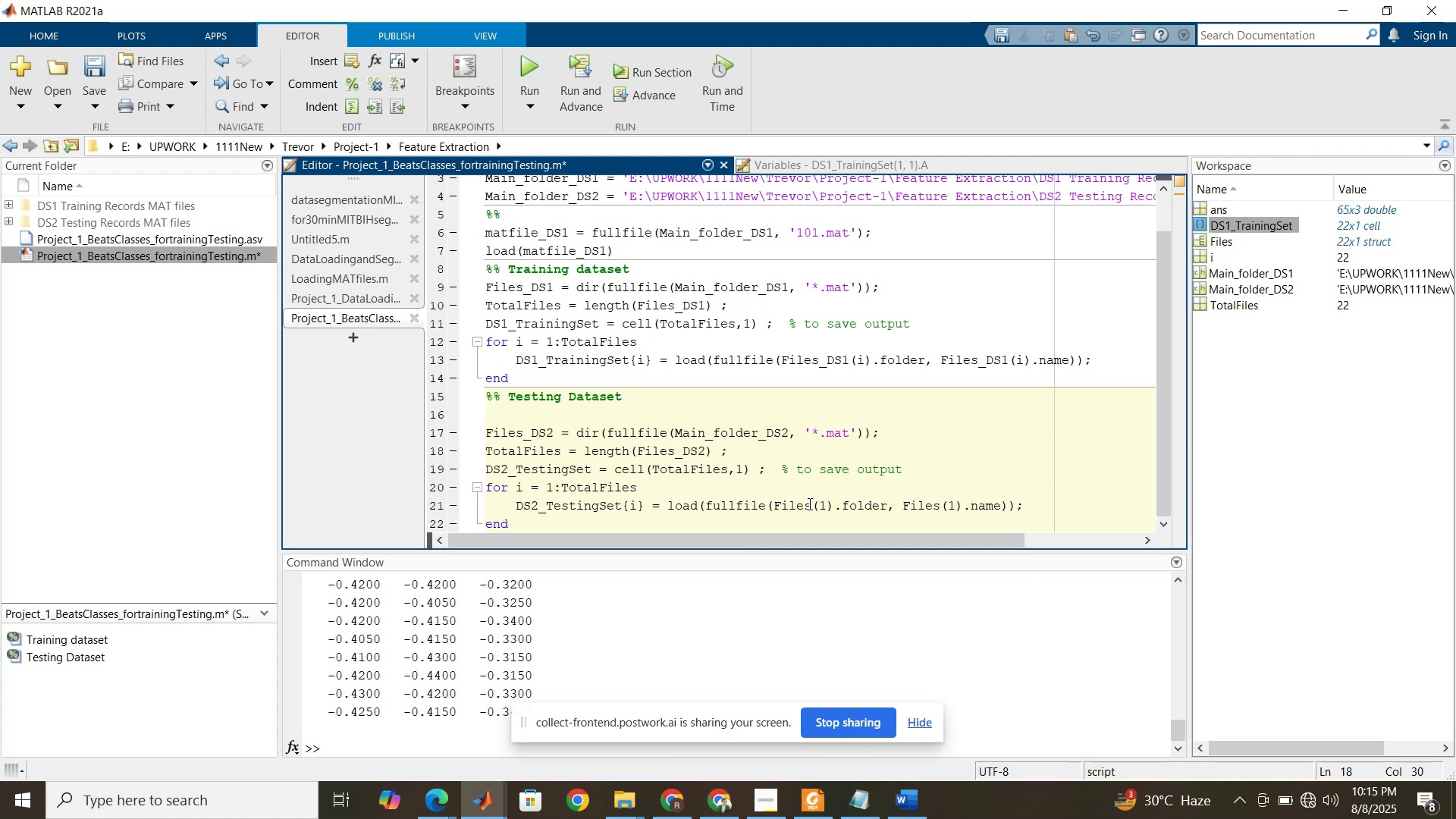 
left_click_drag(start_coordinate=[812, 502], to_coordinate=[775, 500])
 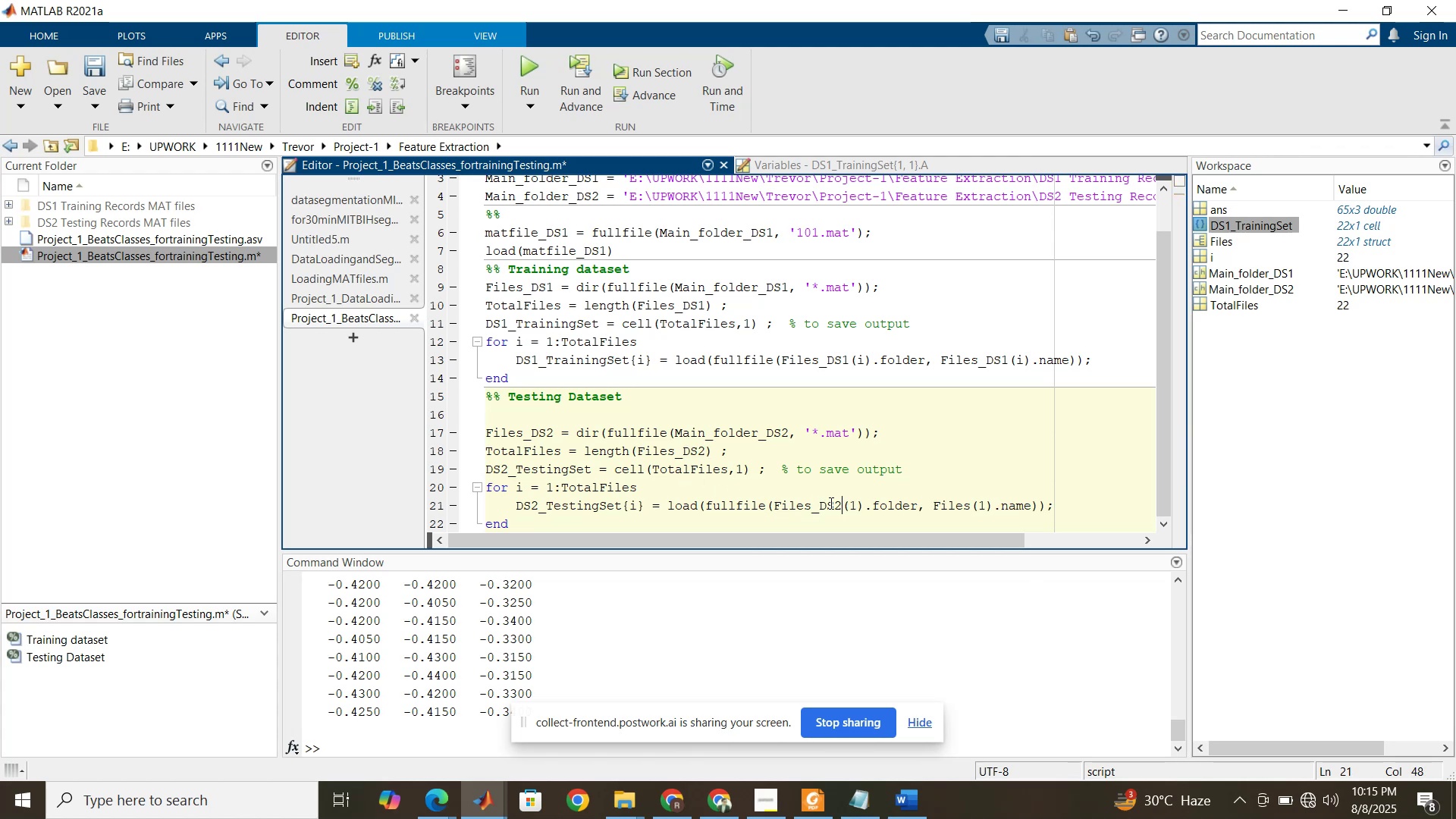 
key(Control+ControlLeft)
 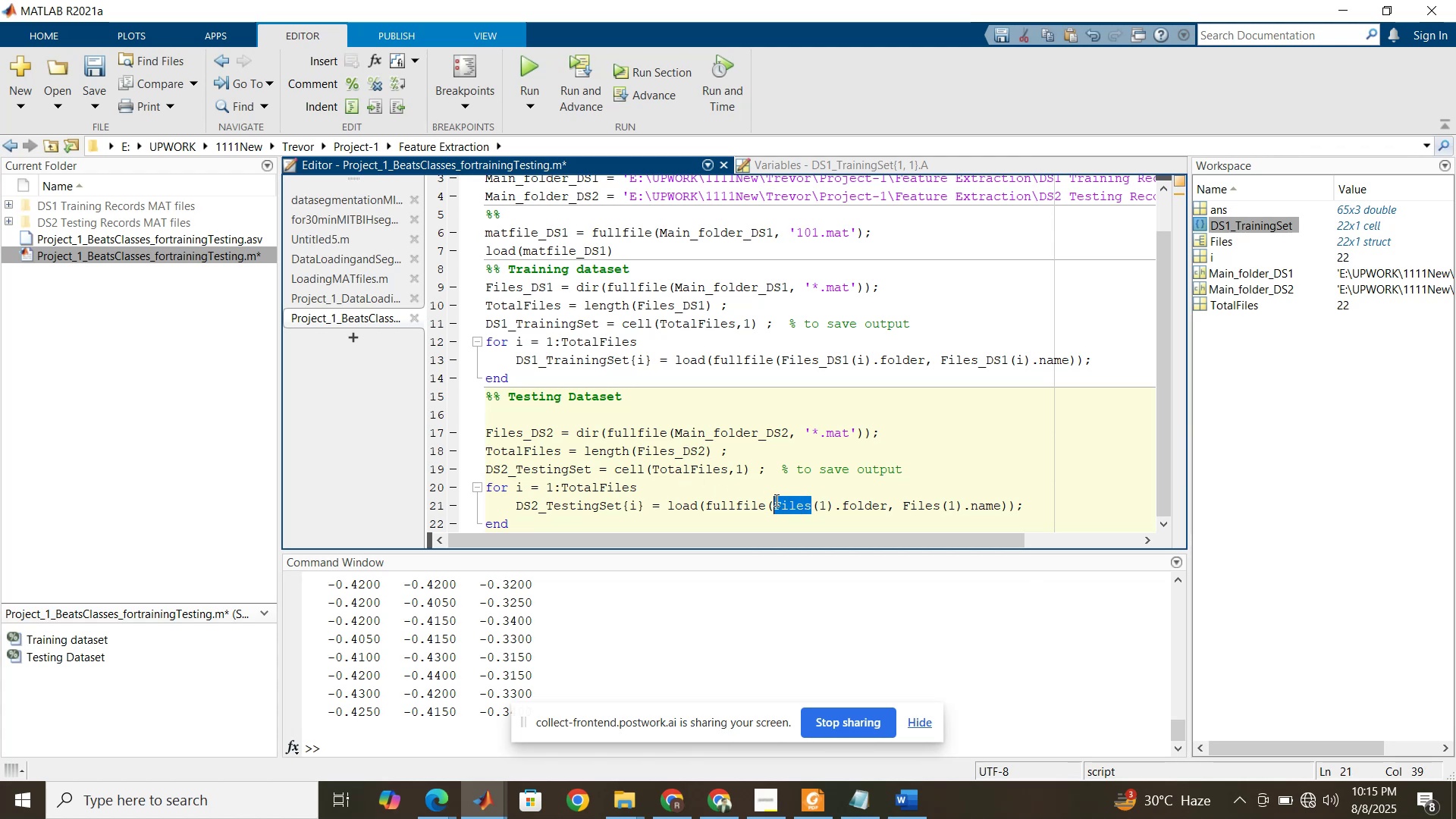 
key(Control+V)
 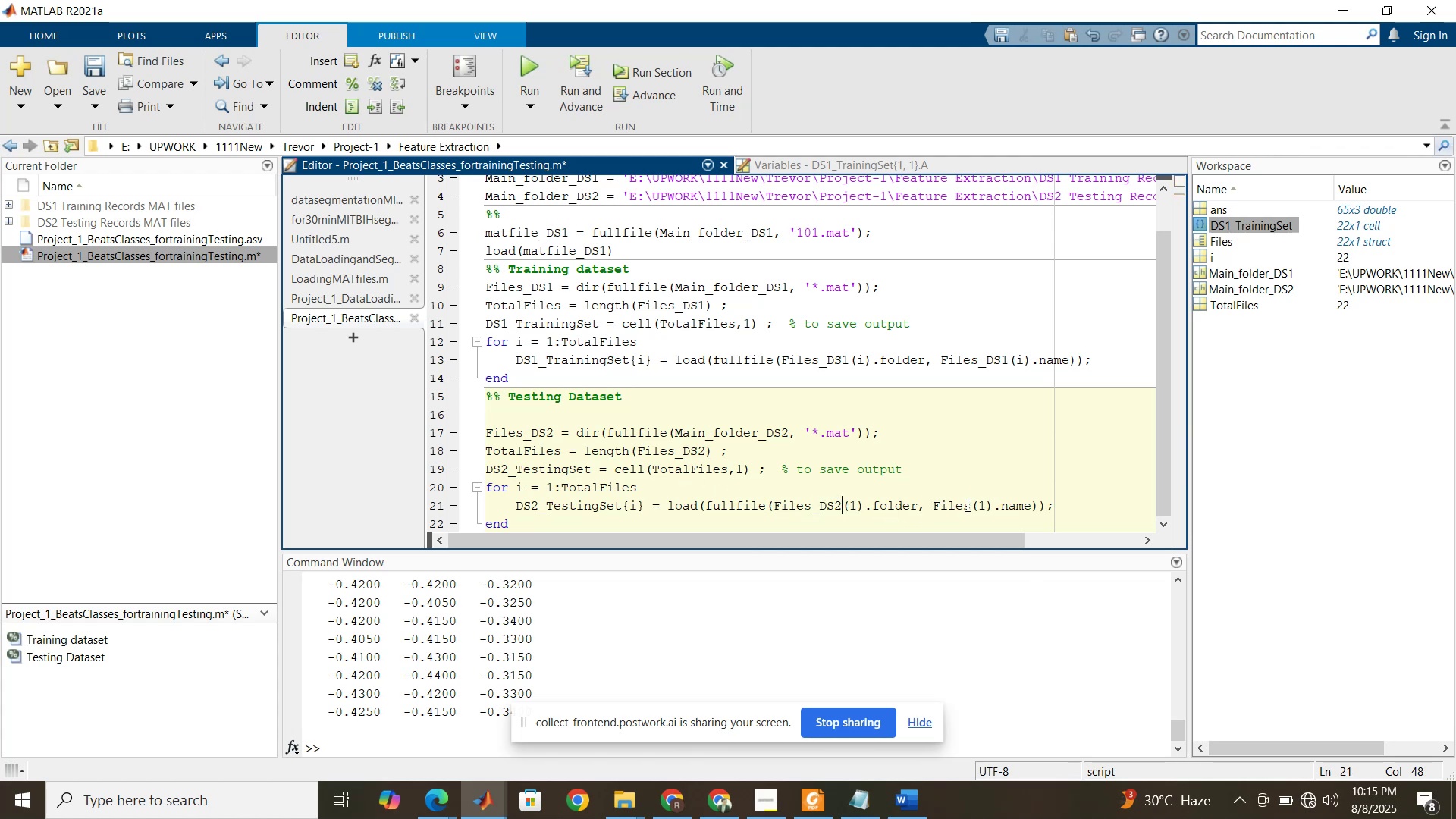 
left_click_drag(start_coordinate=[971, 505], to_coordinate=[934, 502])
 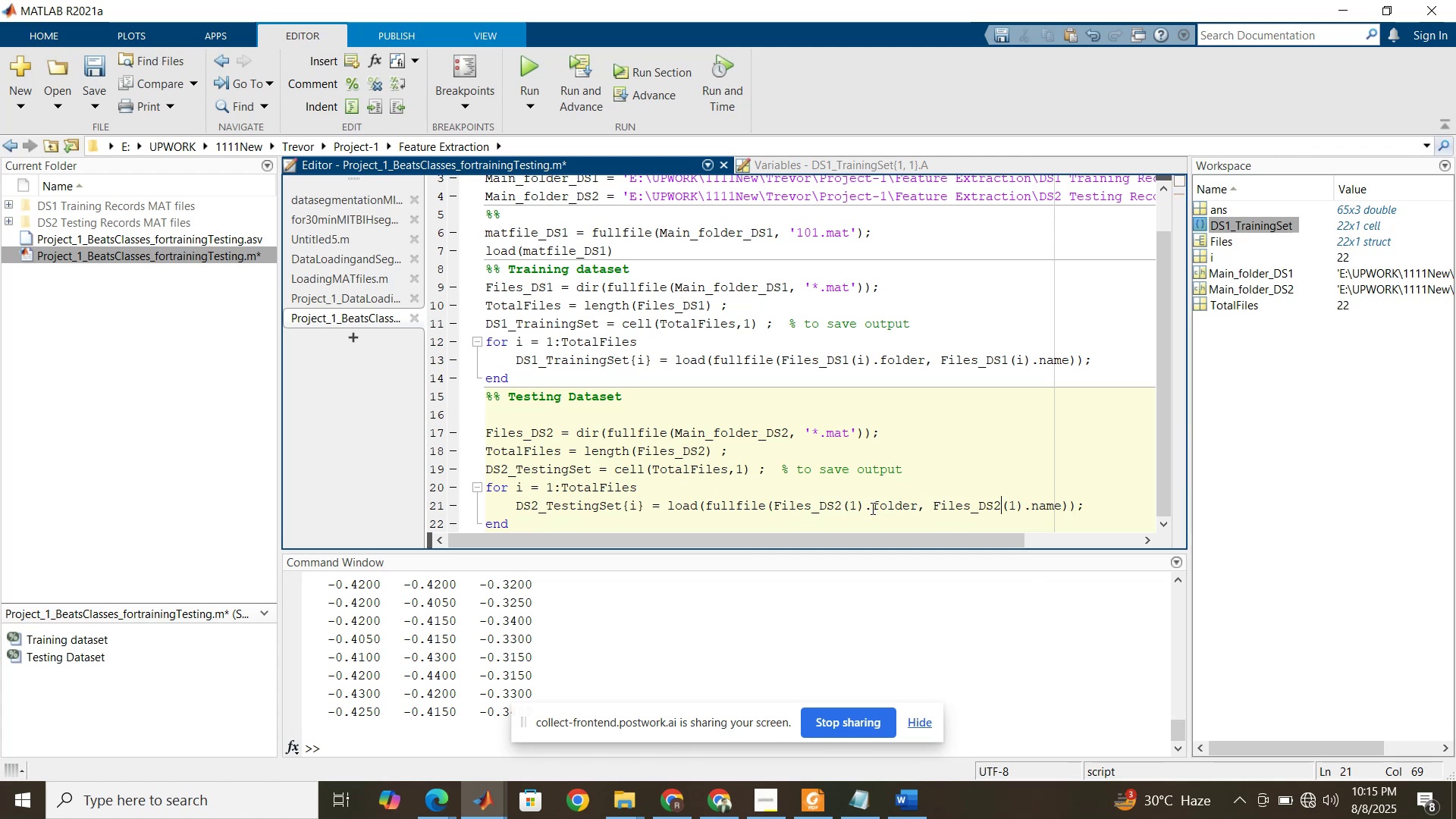 
key(Control+ControlLeft)
 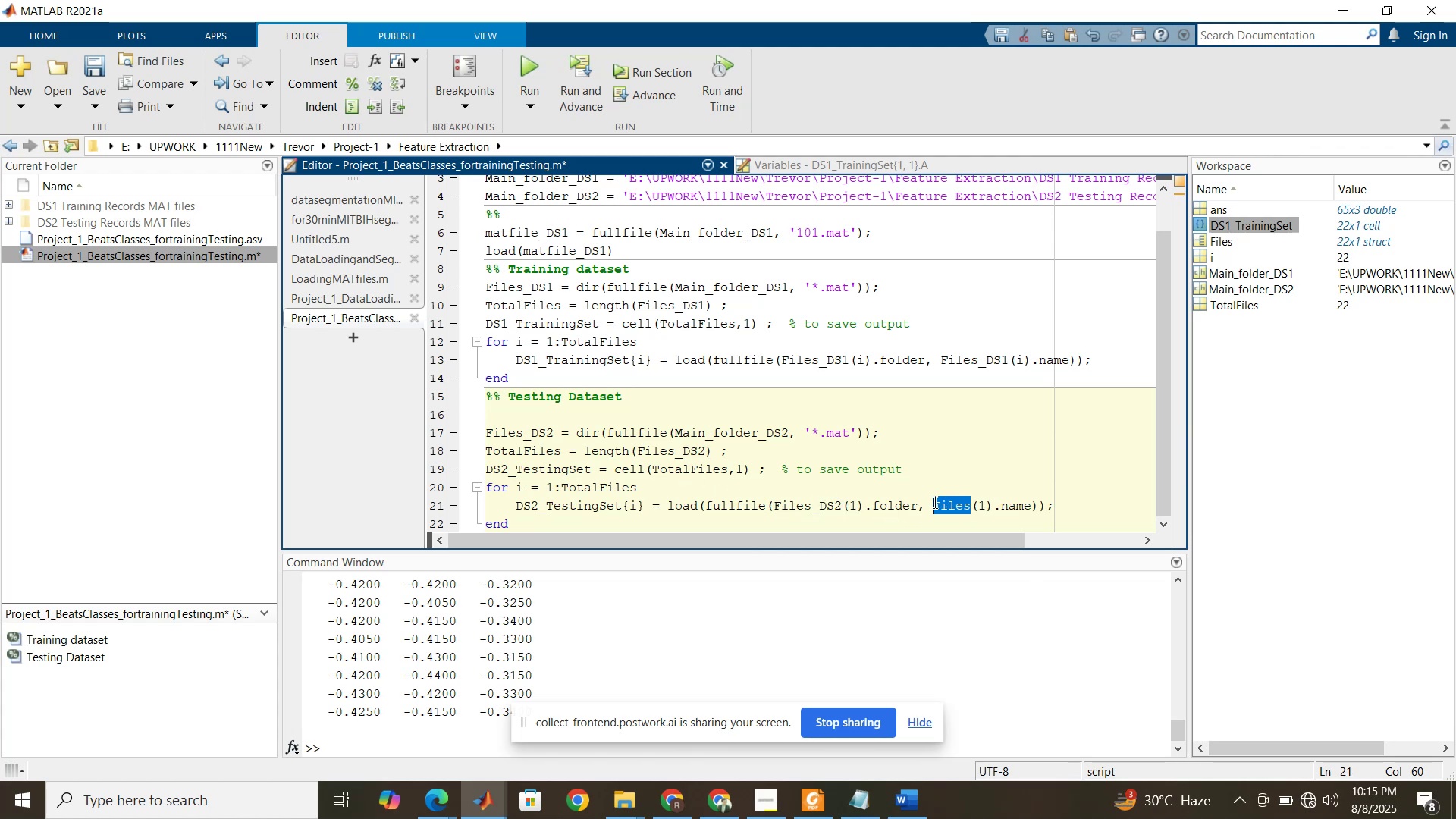 
key(Control+V)
 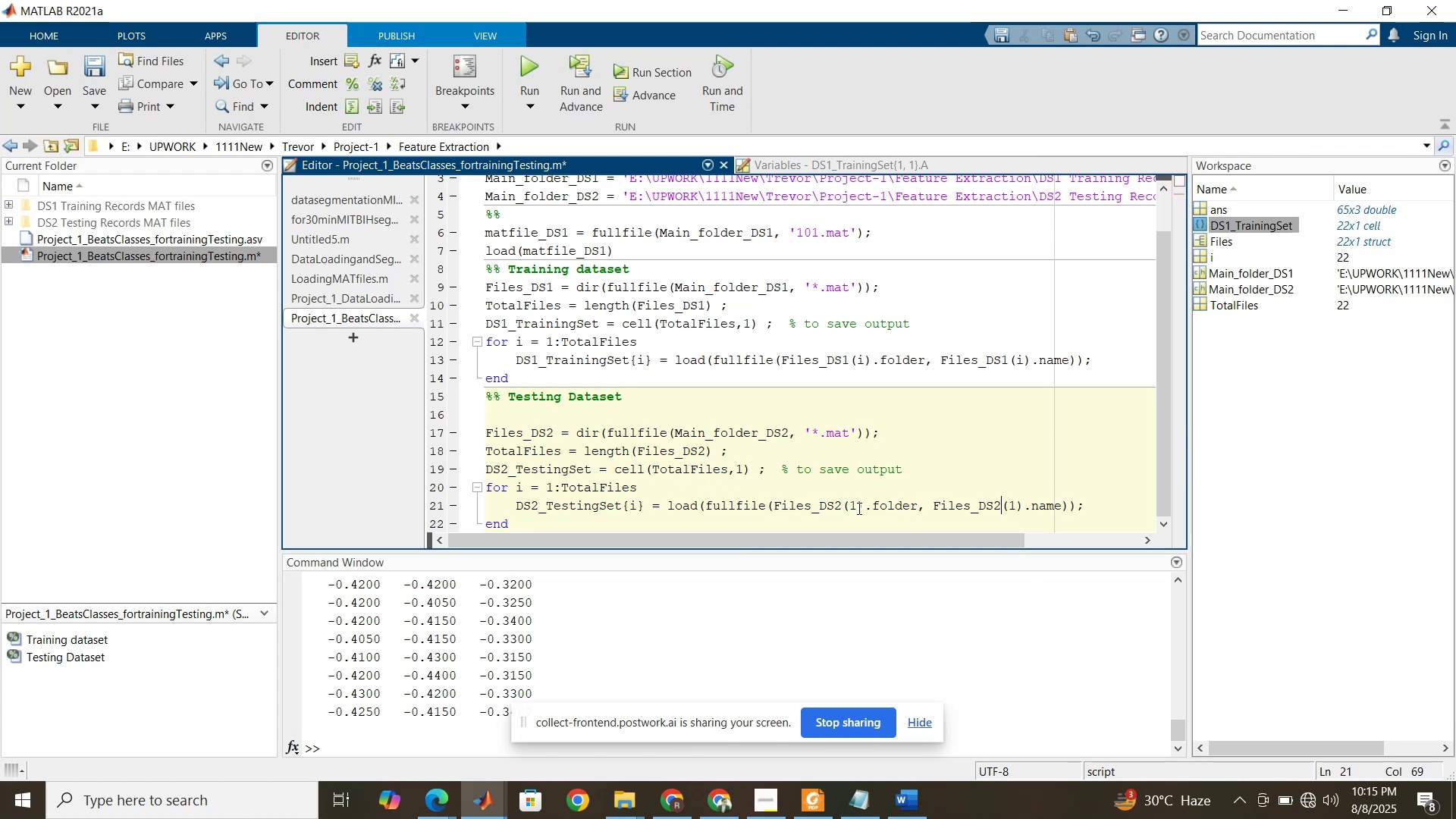 
left_click_drag(start_coordinate=[858, 508], to_coordinate=[851, 508])
 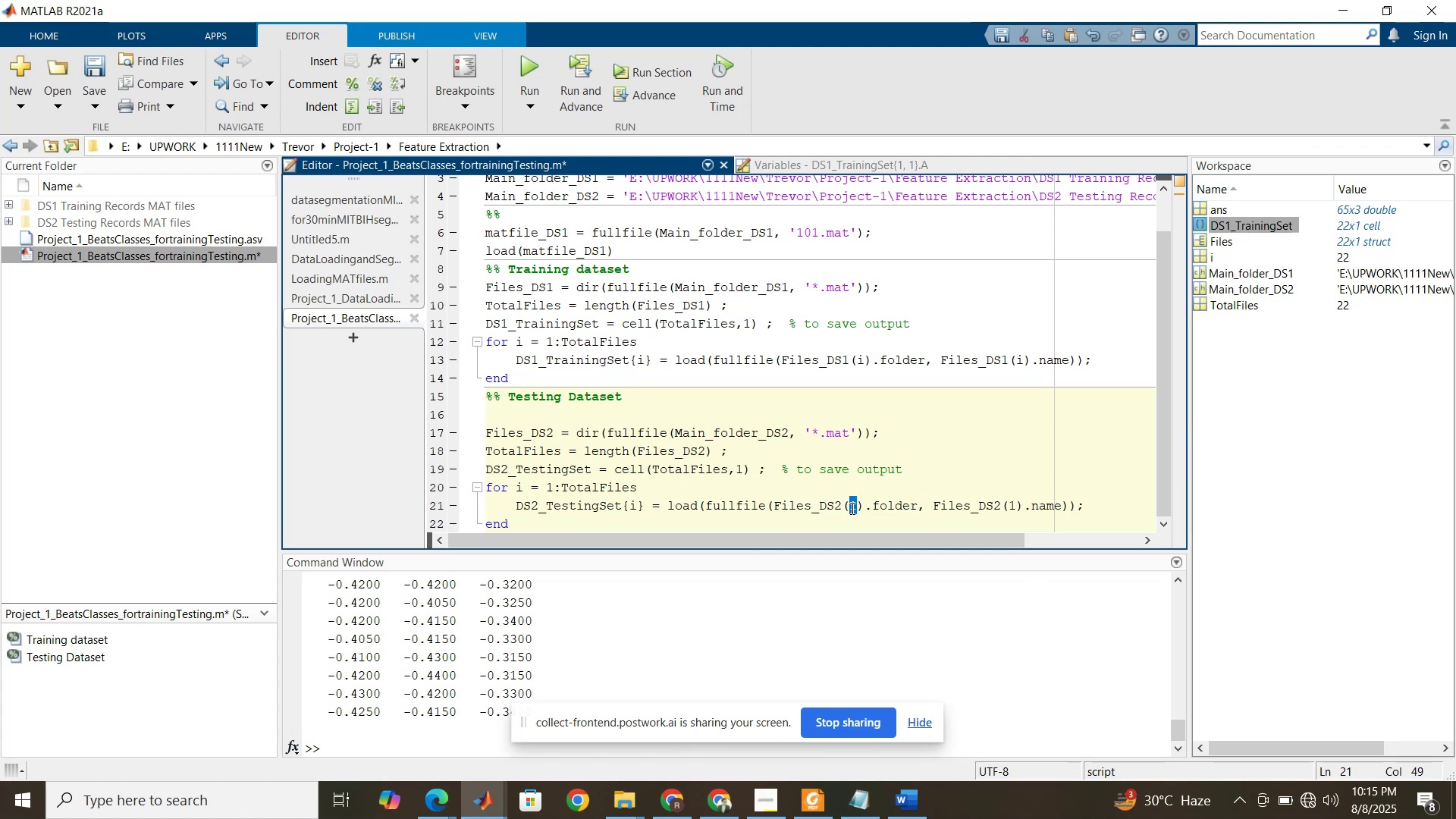 
type(ii)
 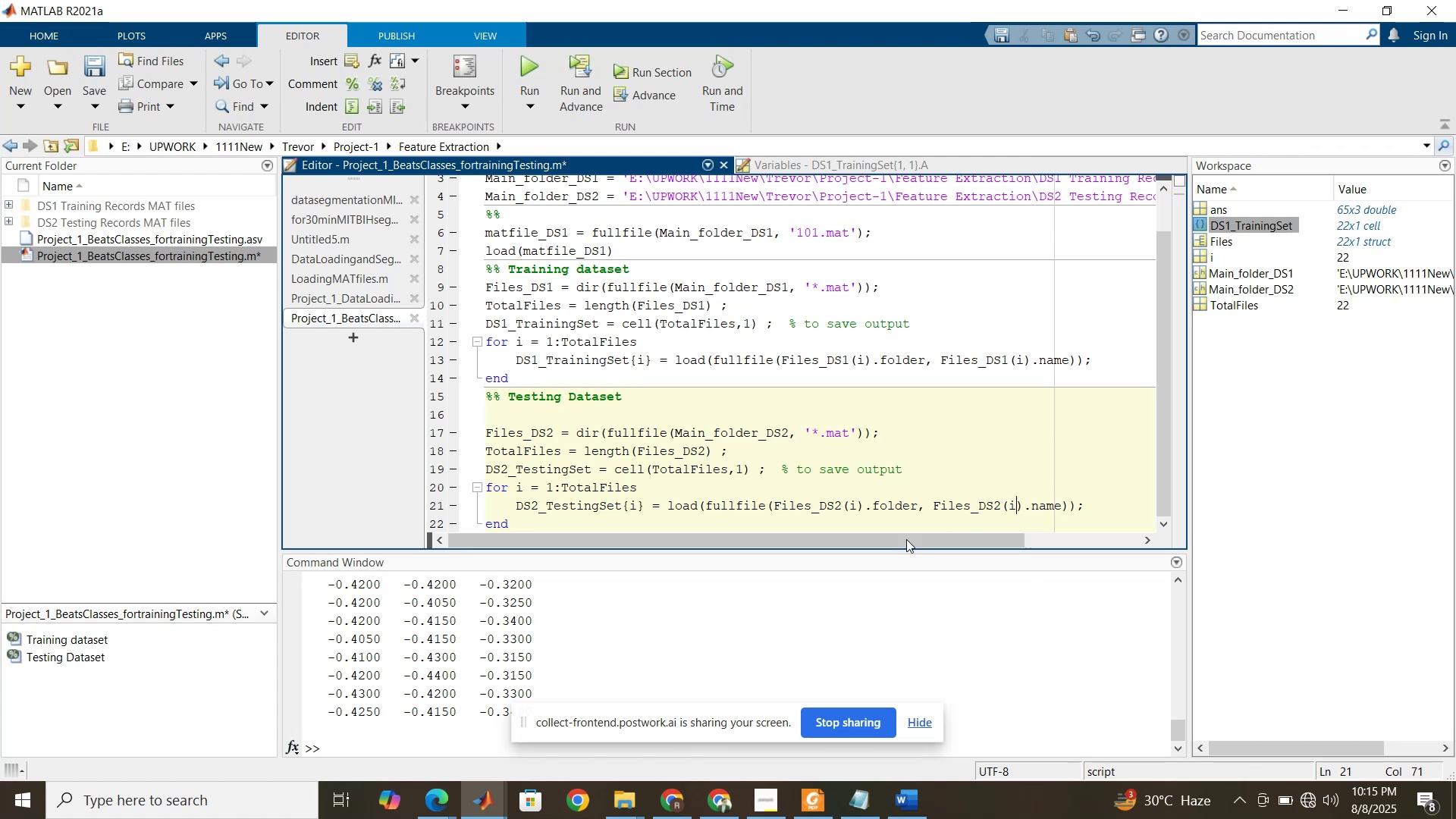 
left_click_drag(start_coordinate=[1015, 504], to_coordinate=[1010, 504])
 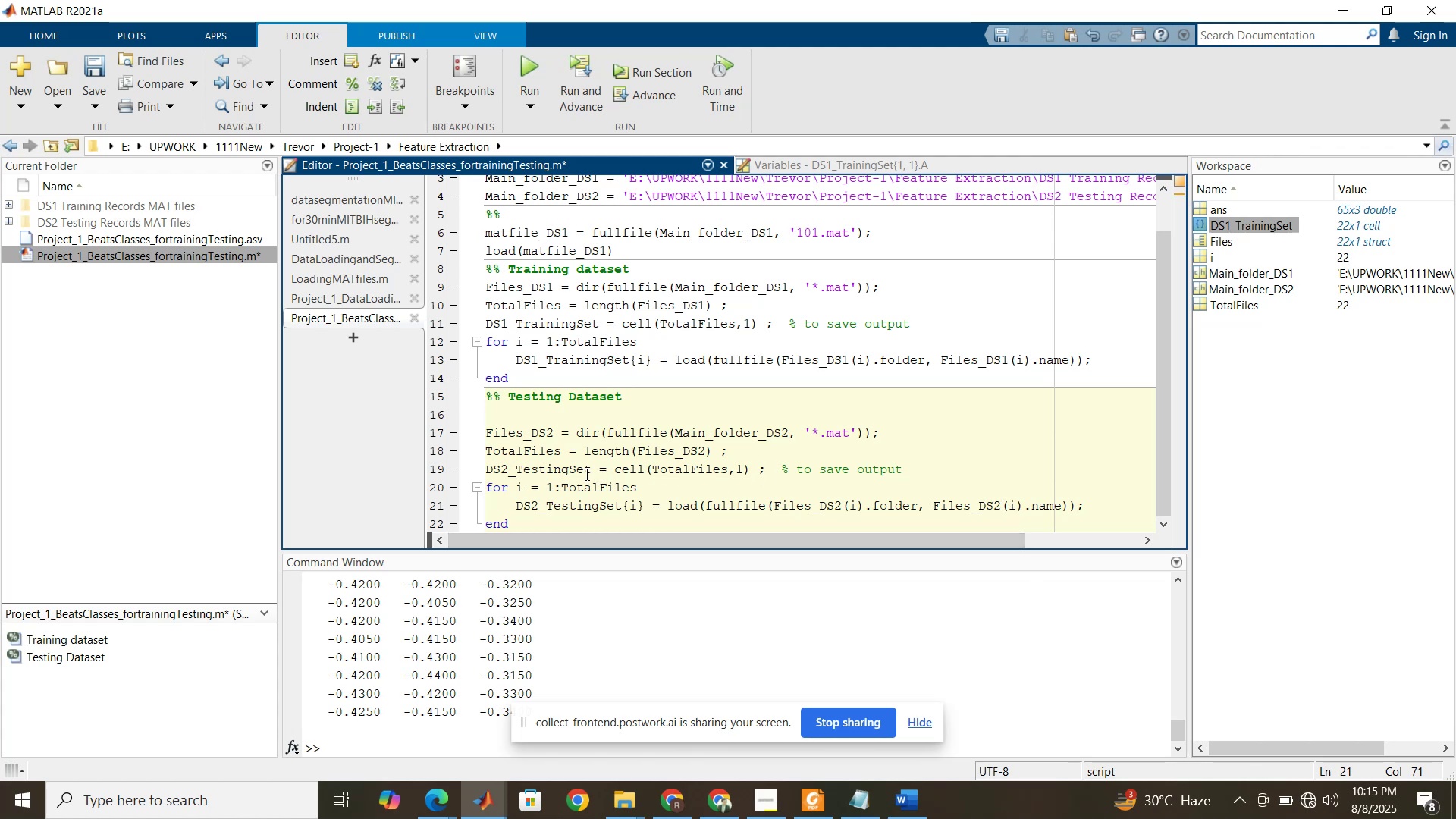 
wait(5.79)
 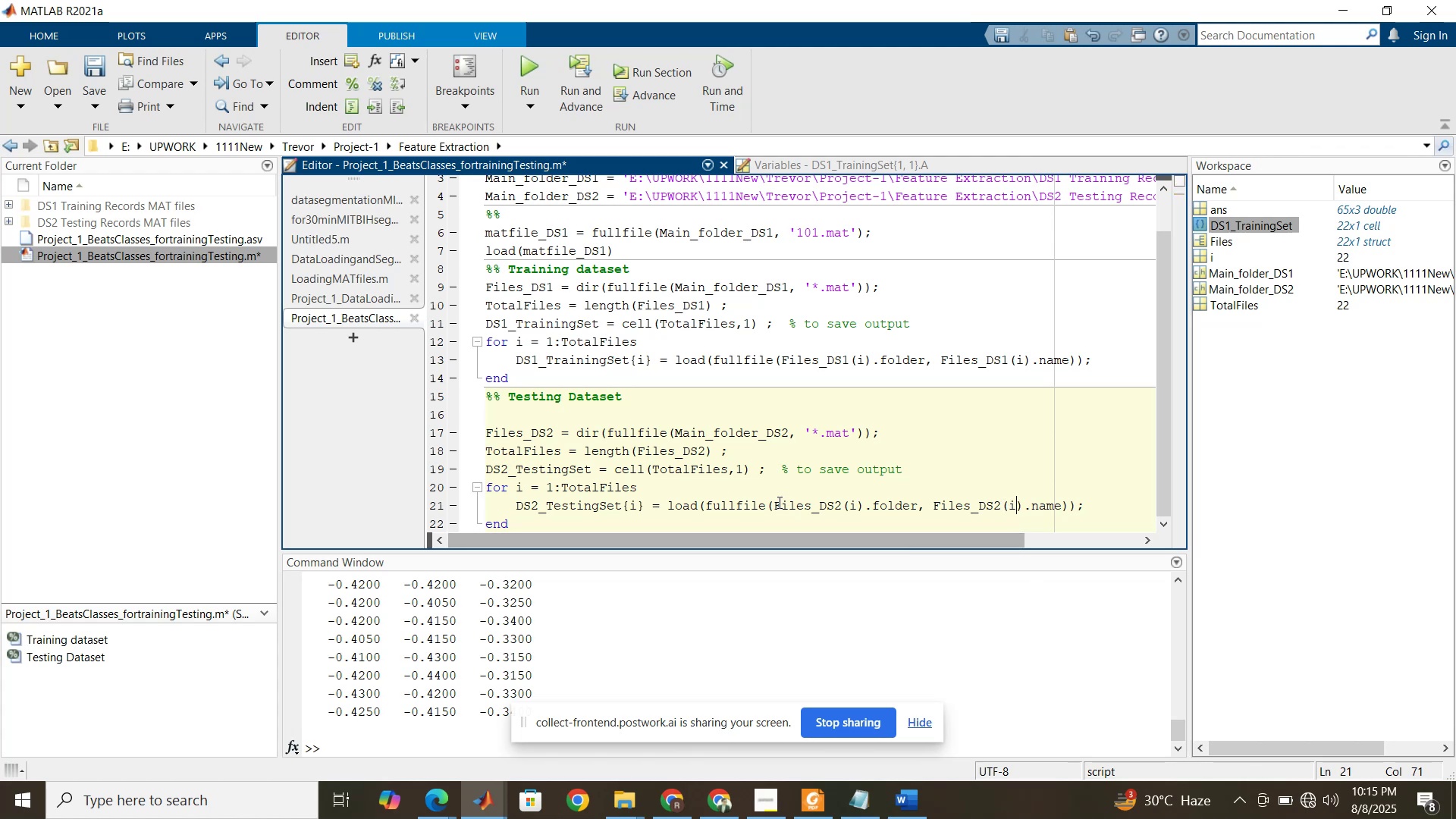 
scroll: coordinate [585, 473], scroll_direction: down, amount: 2.0
 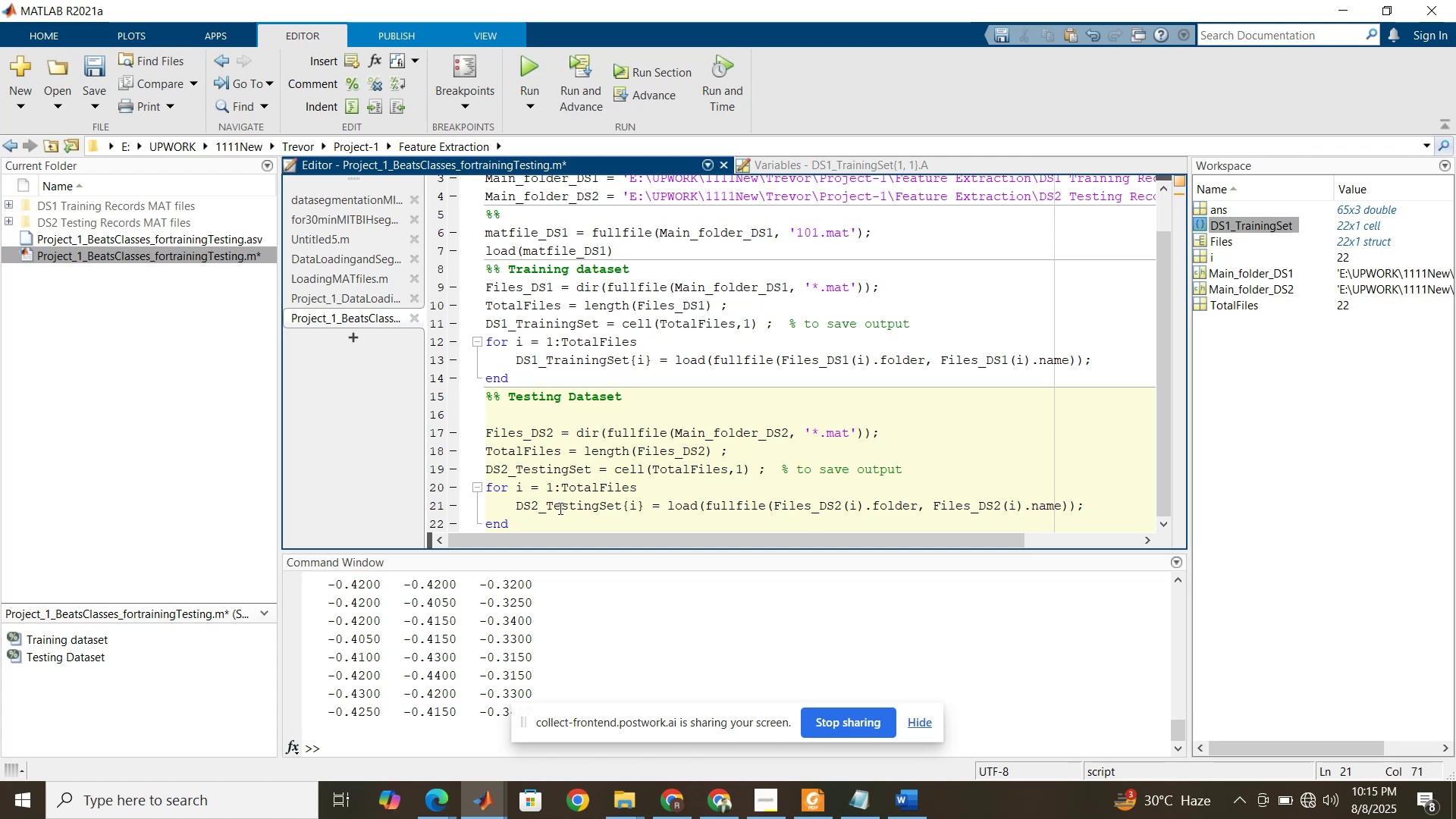 
left_click([555, 517])
 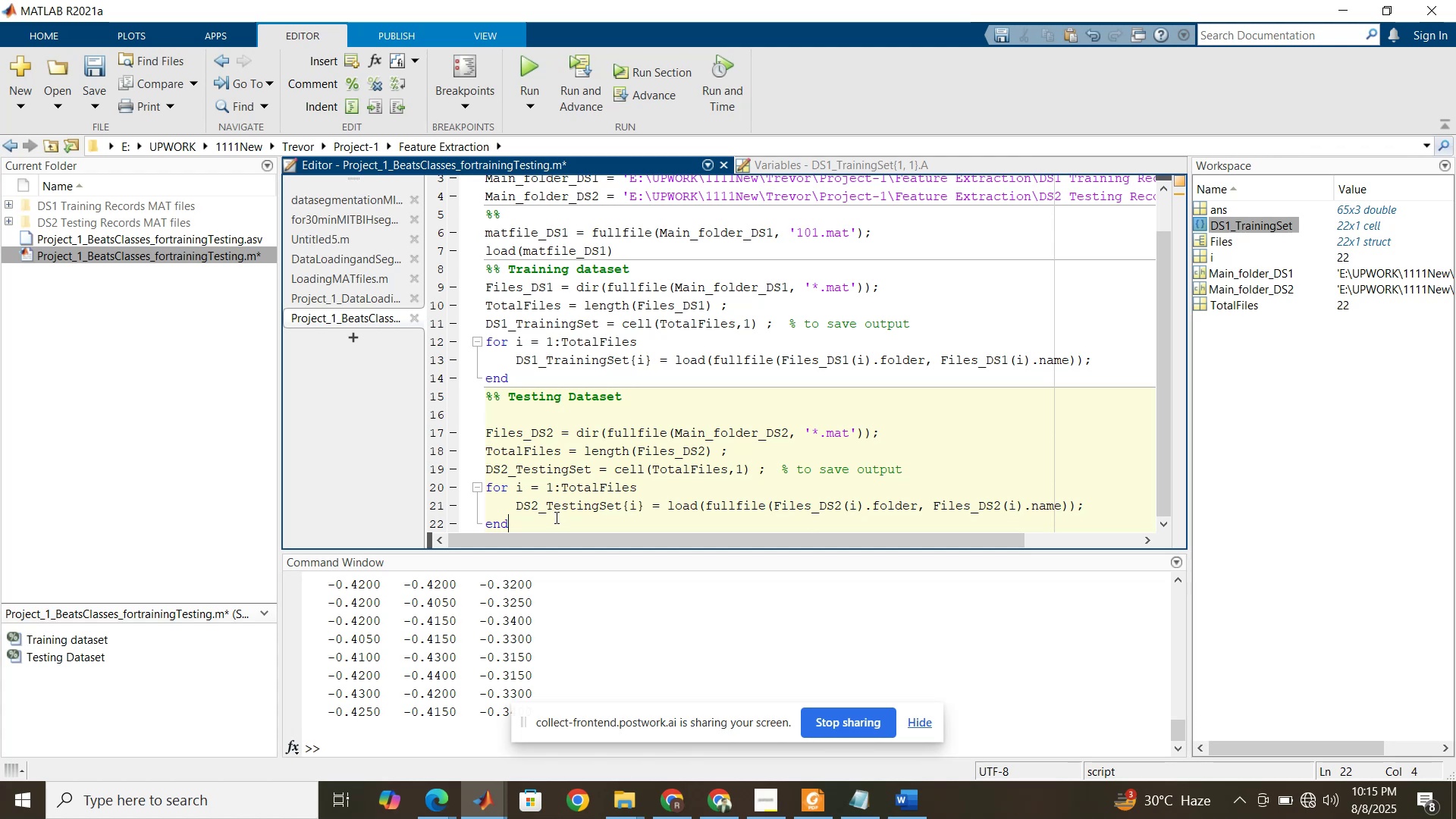 
scroll: coordinate [554, 516], scroll_direction: up, amount: 1.0
 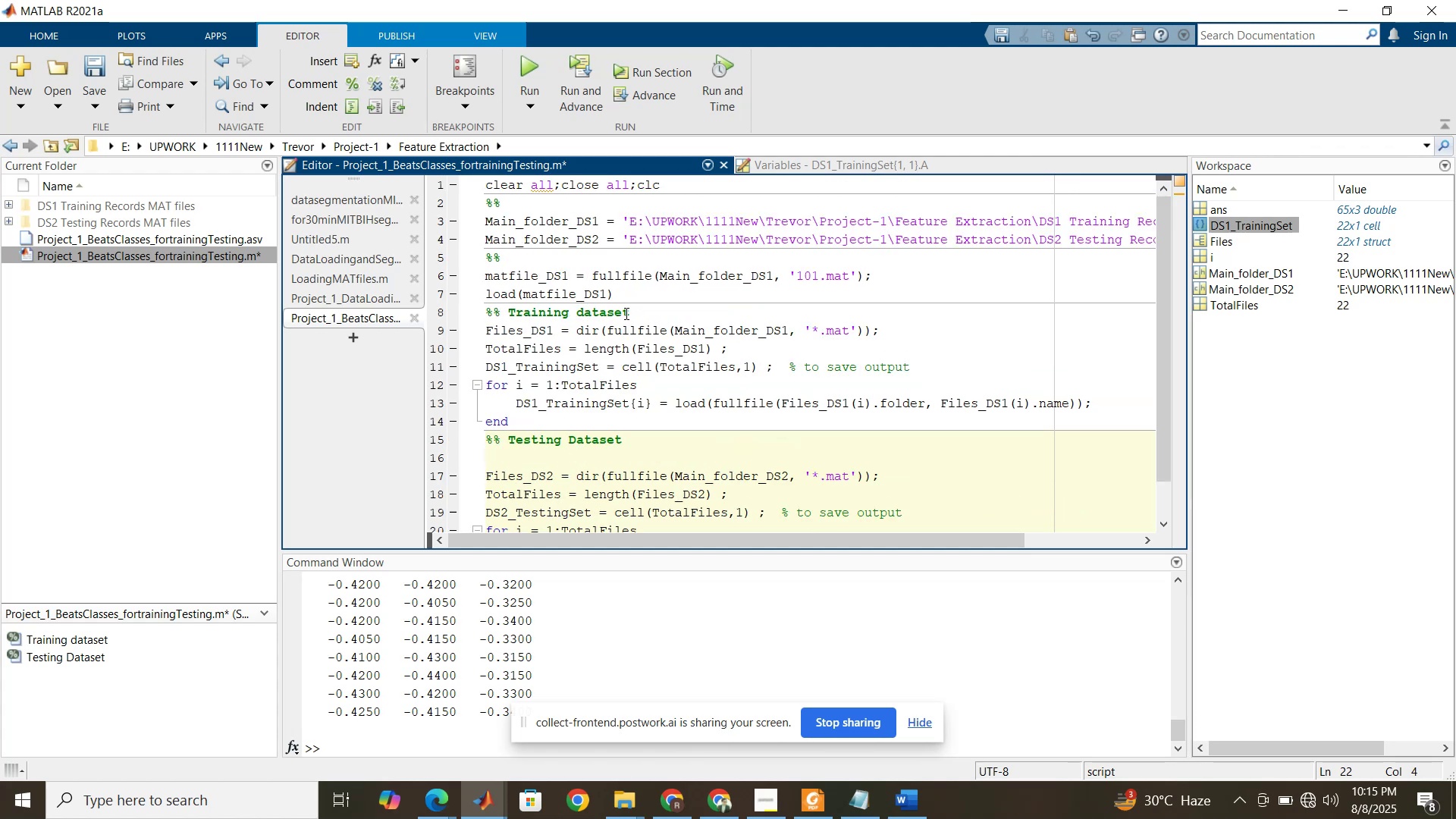 
left_click_drag(start_coordinate=[630, 296], to_coordinate=[482, 280])
 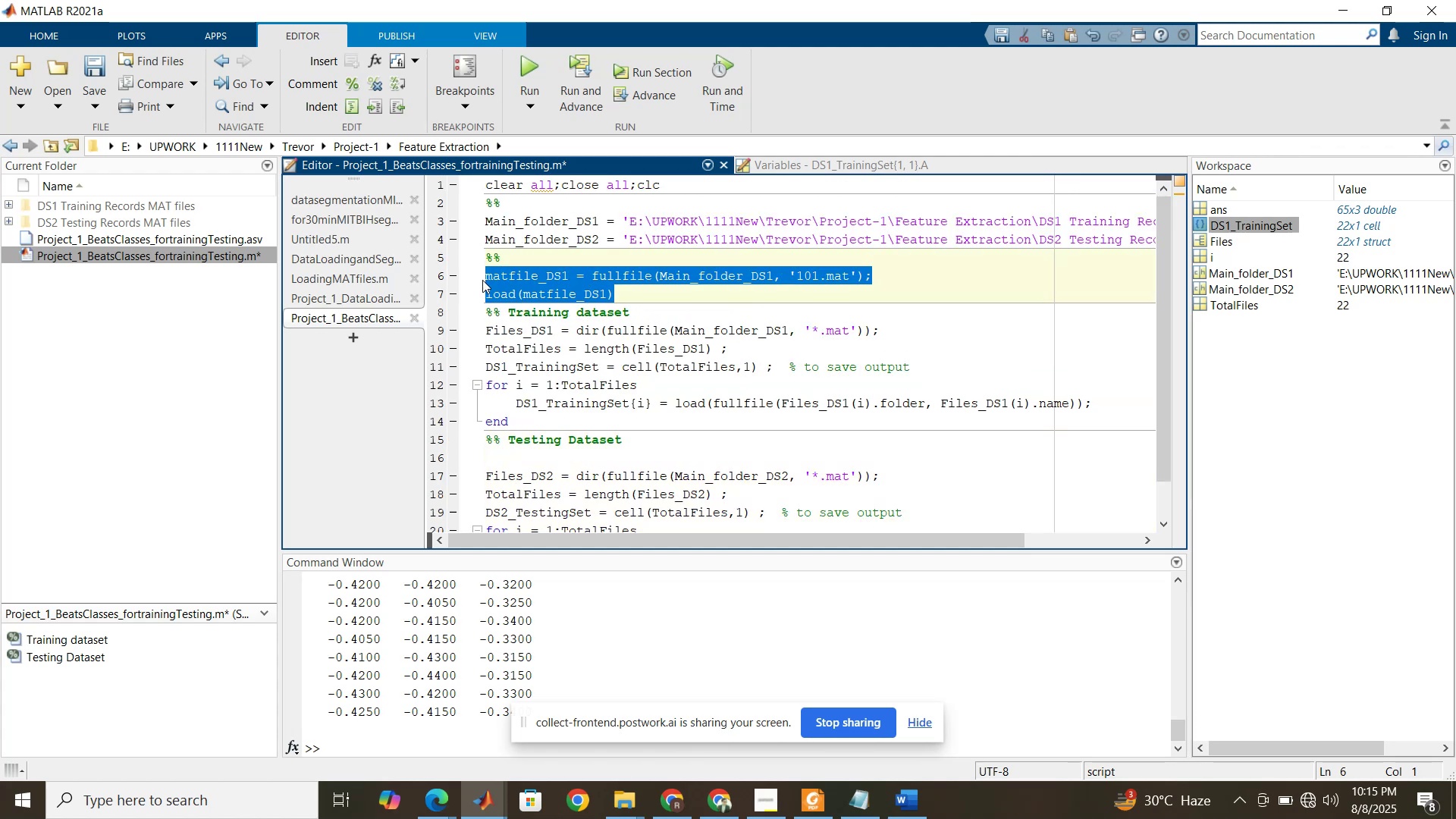 
key(Backspace)
 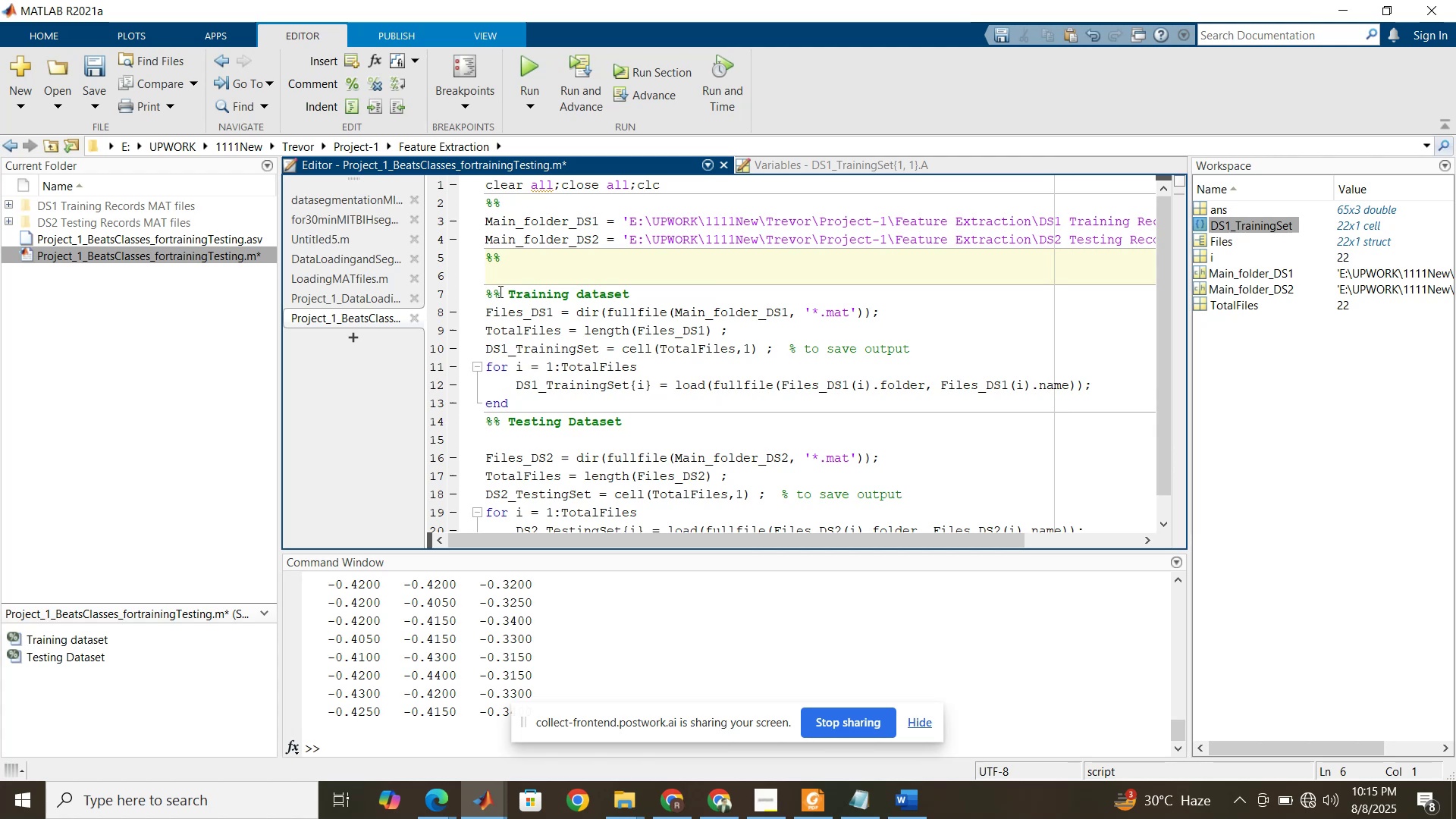 
key(Backspace)
 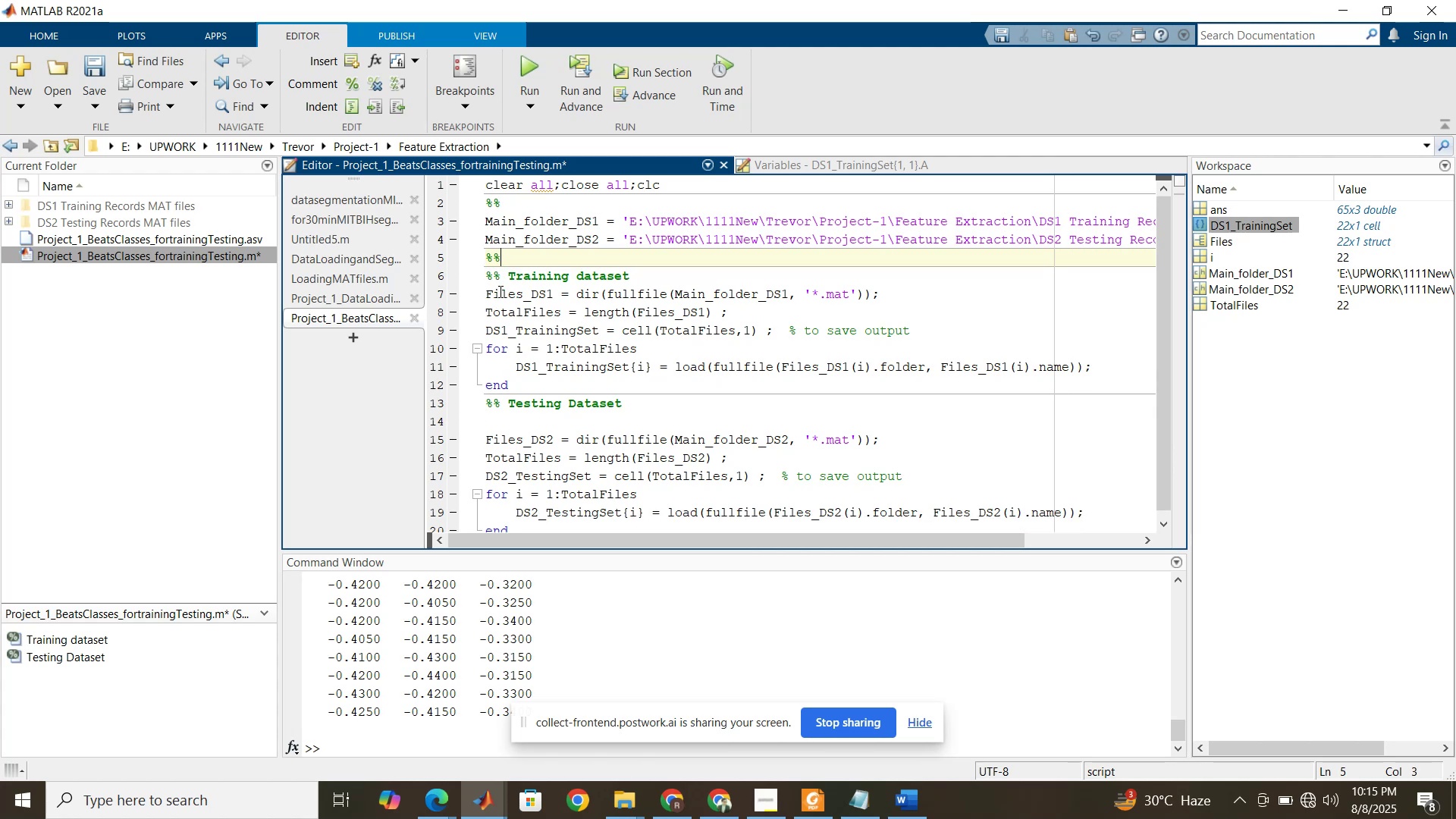 
key(Backspace)
 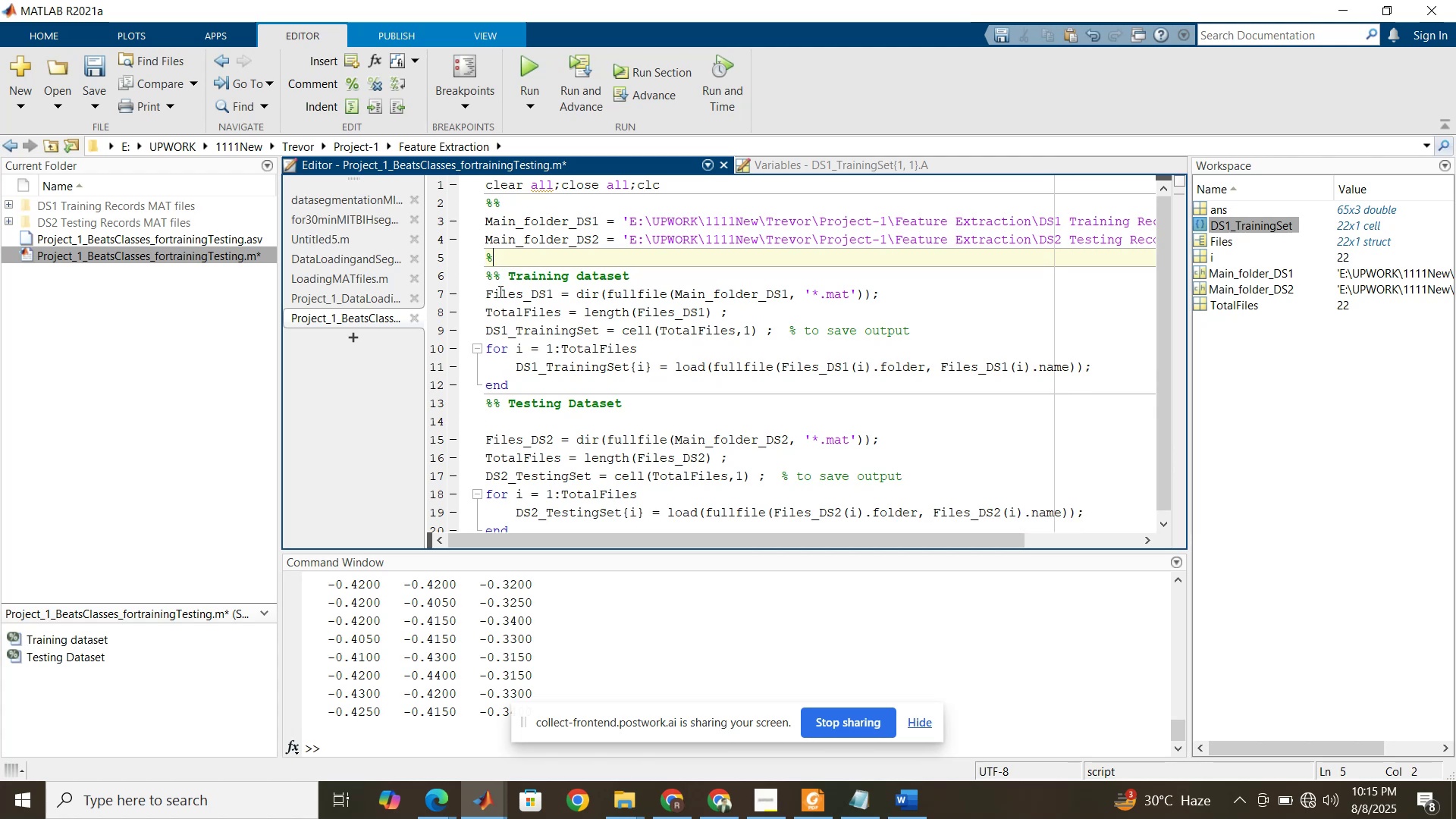 
key(Backspace)
 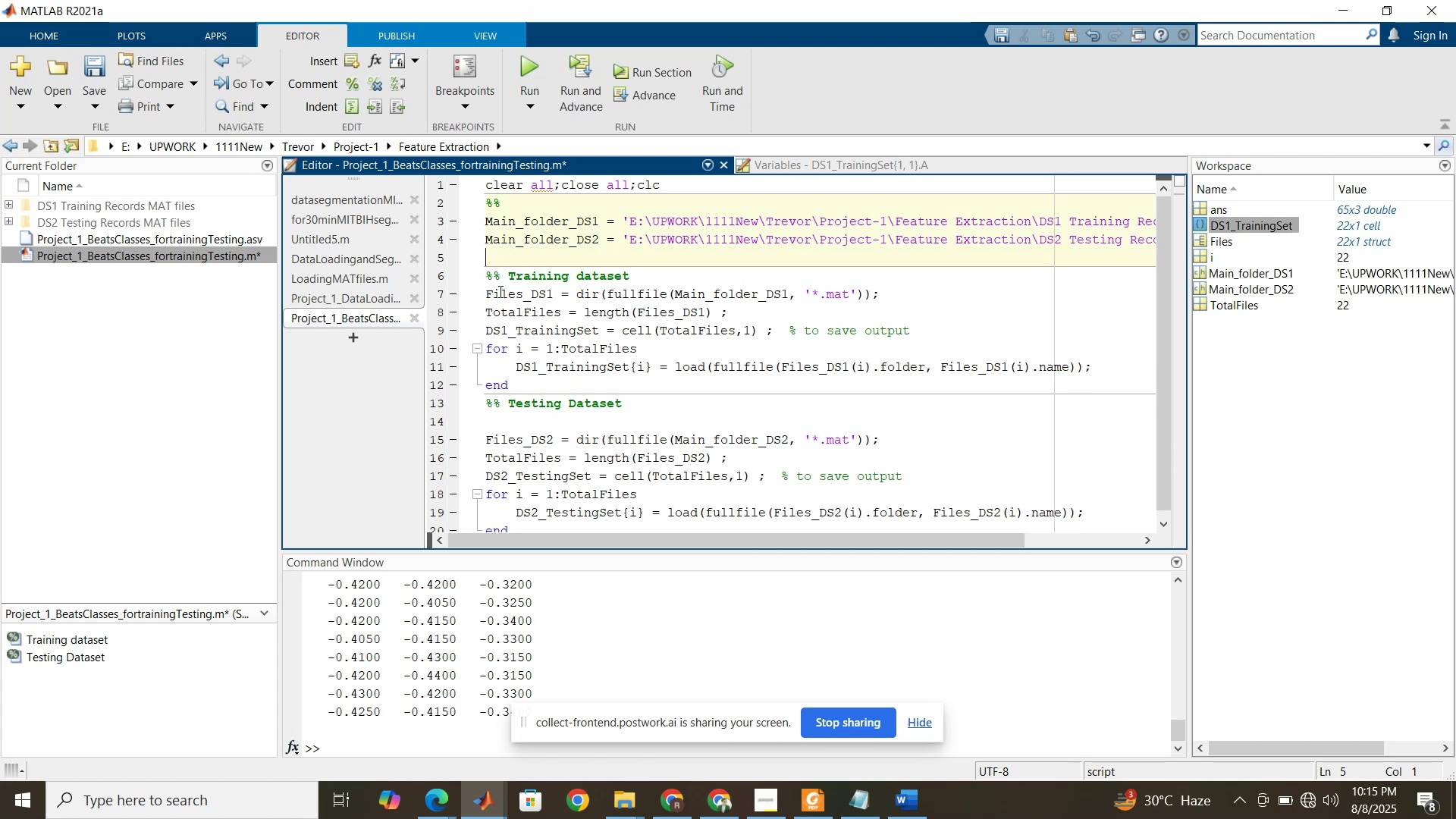 
key(Backspace)
 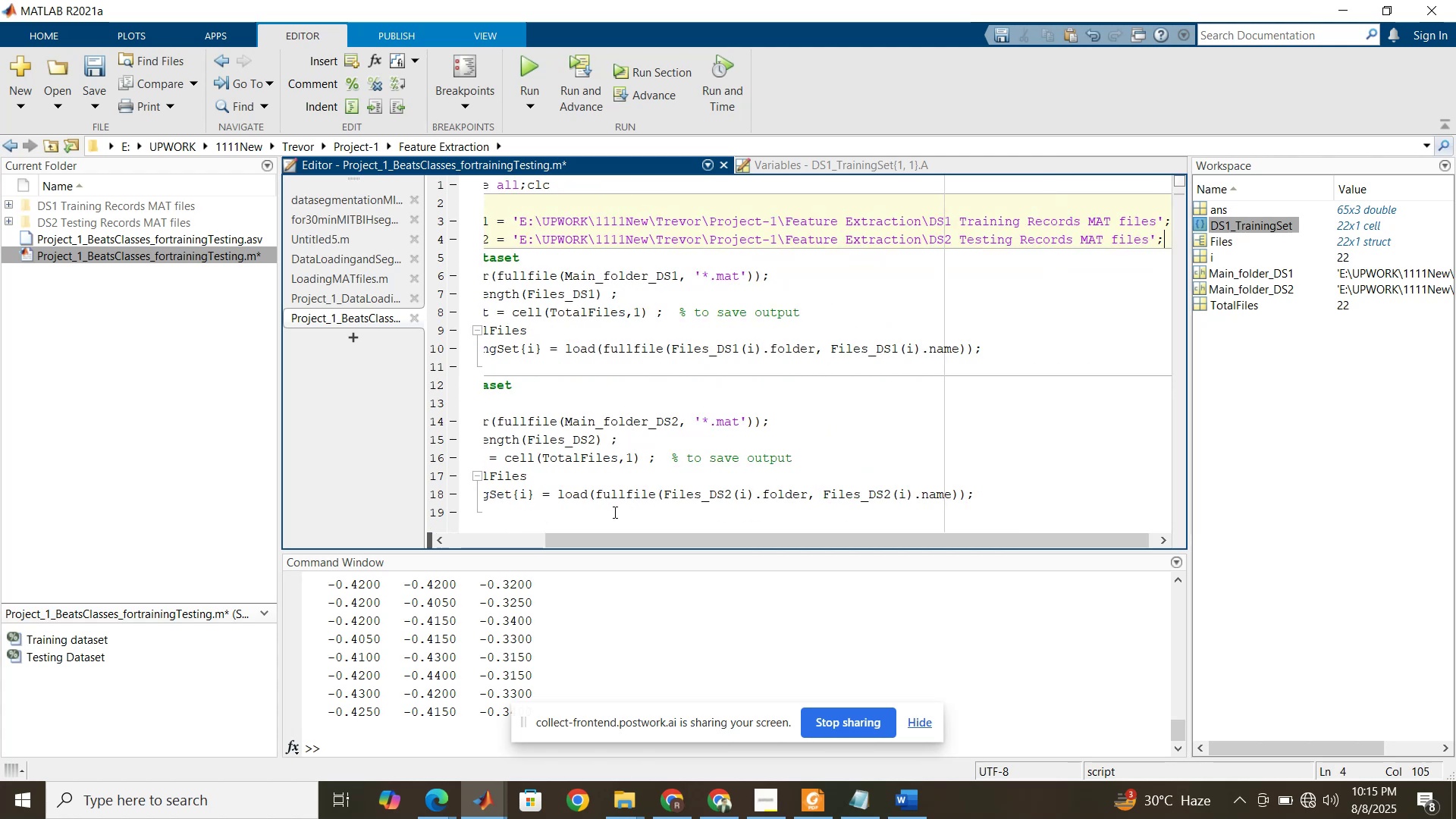 
left_click_drag(start_coordinate=[621, 539], to_coordinate=[463, 513])
 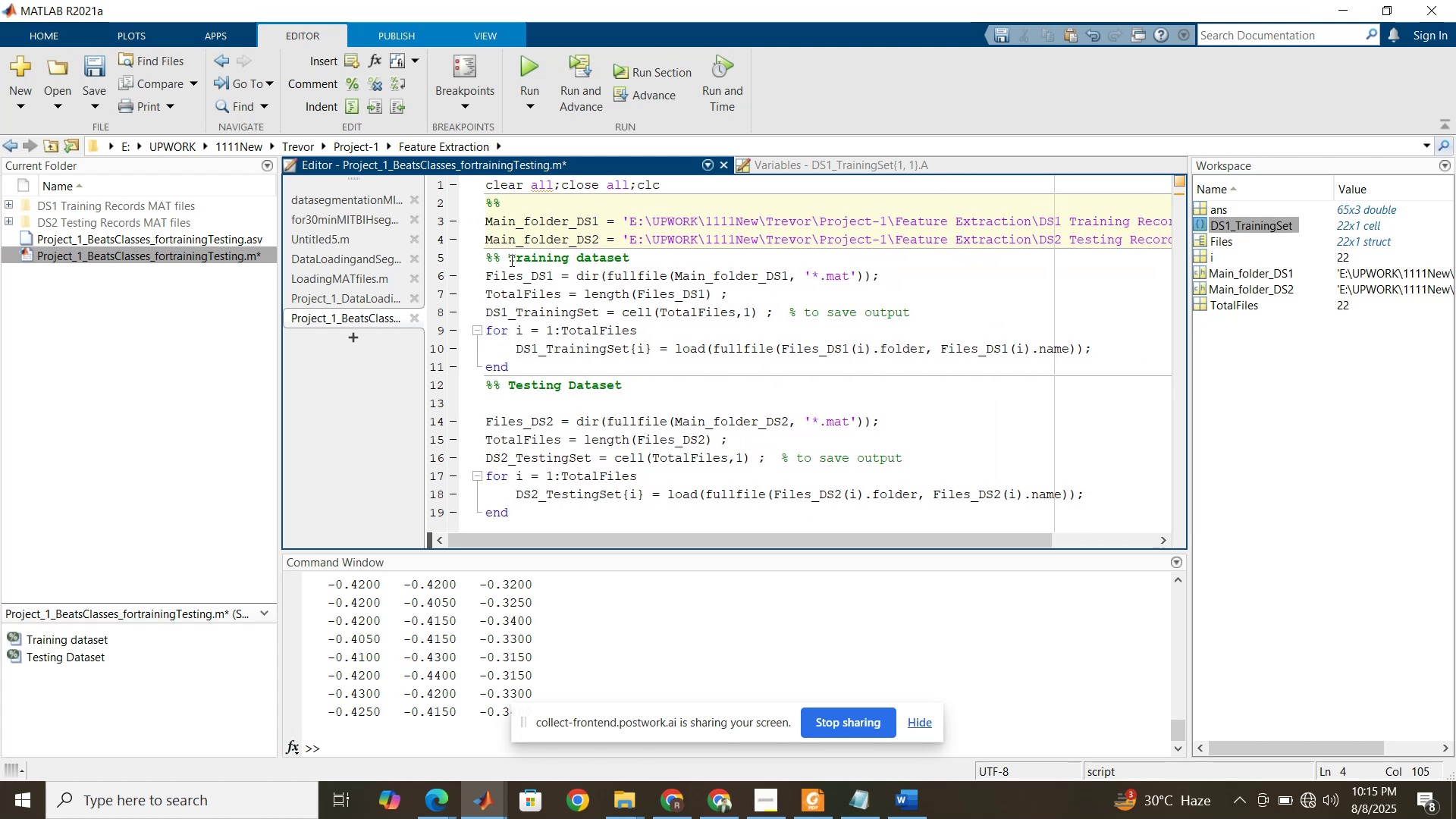 
left_click([510, 260])
 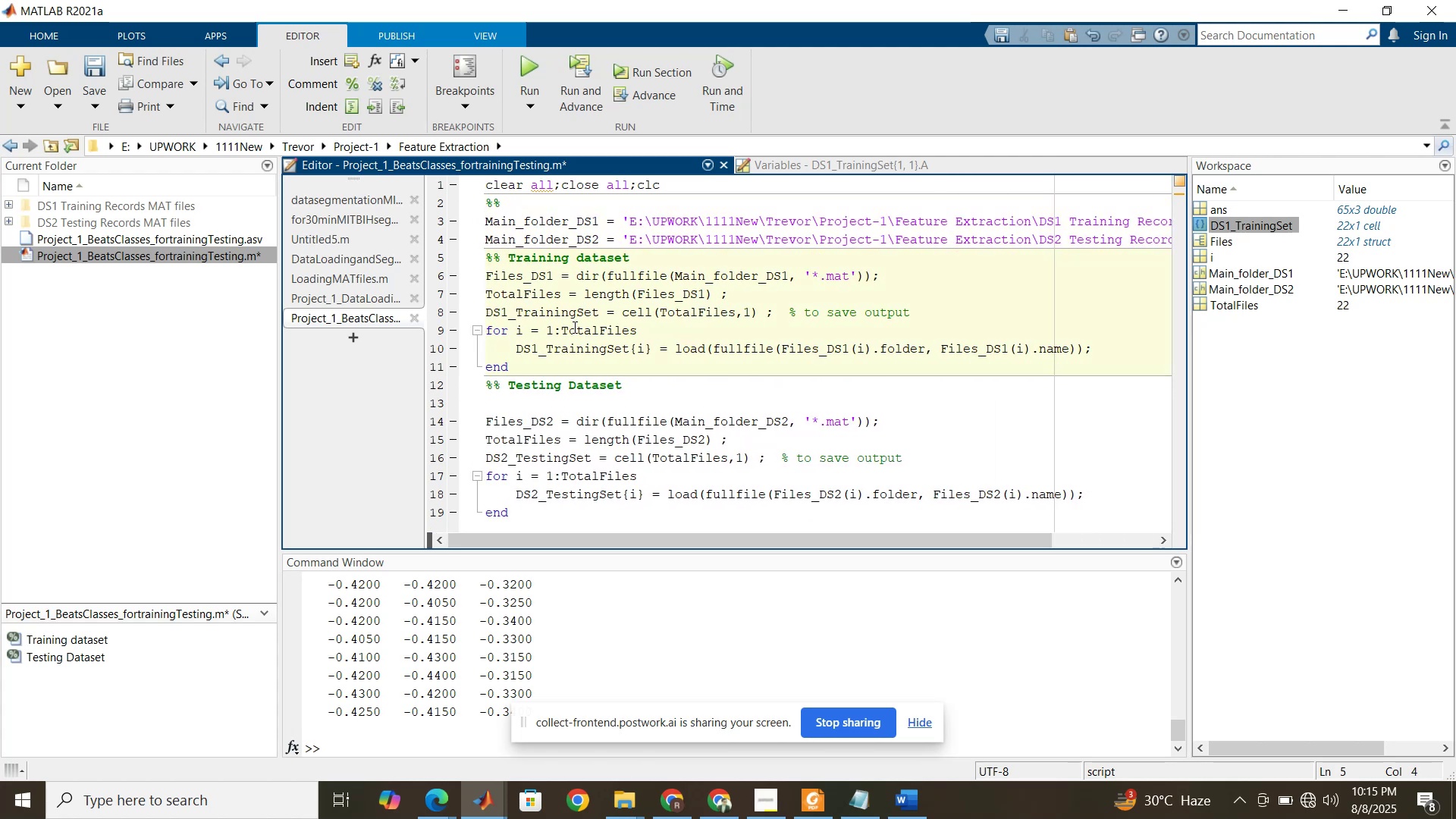 
type(Loading )
 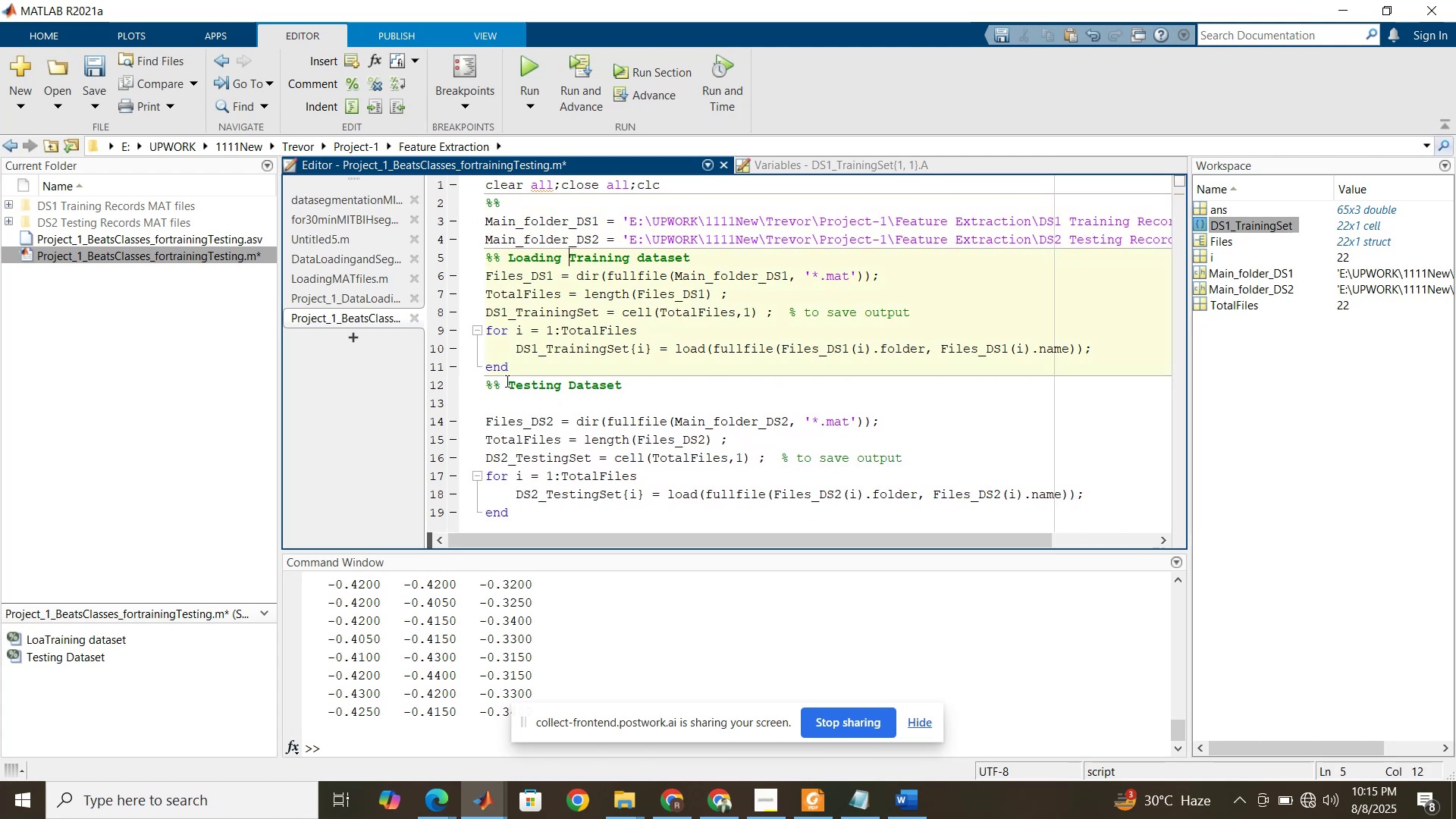 
left_click([506, 381])
 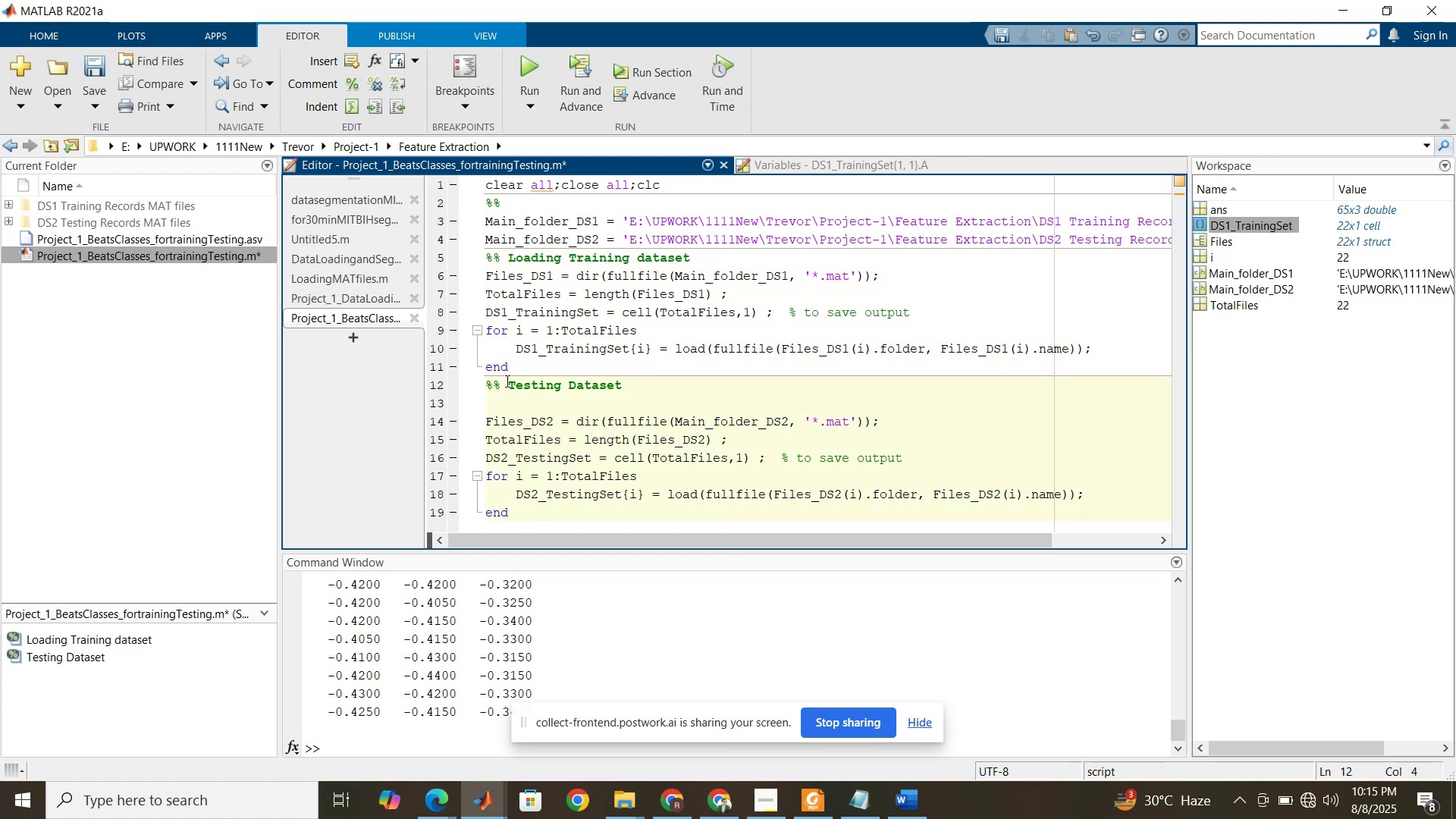 
type(Loading)
 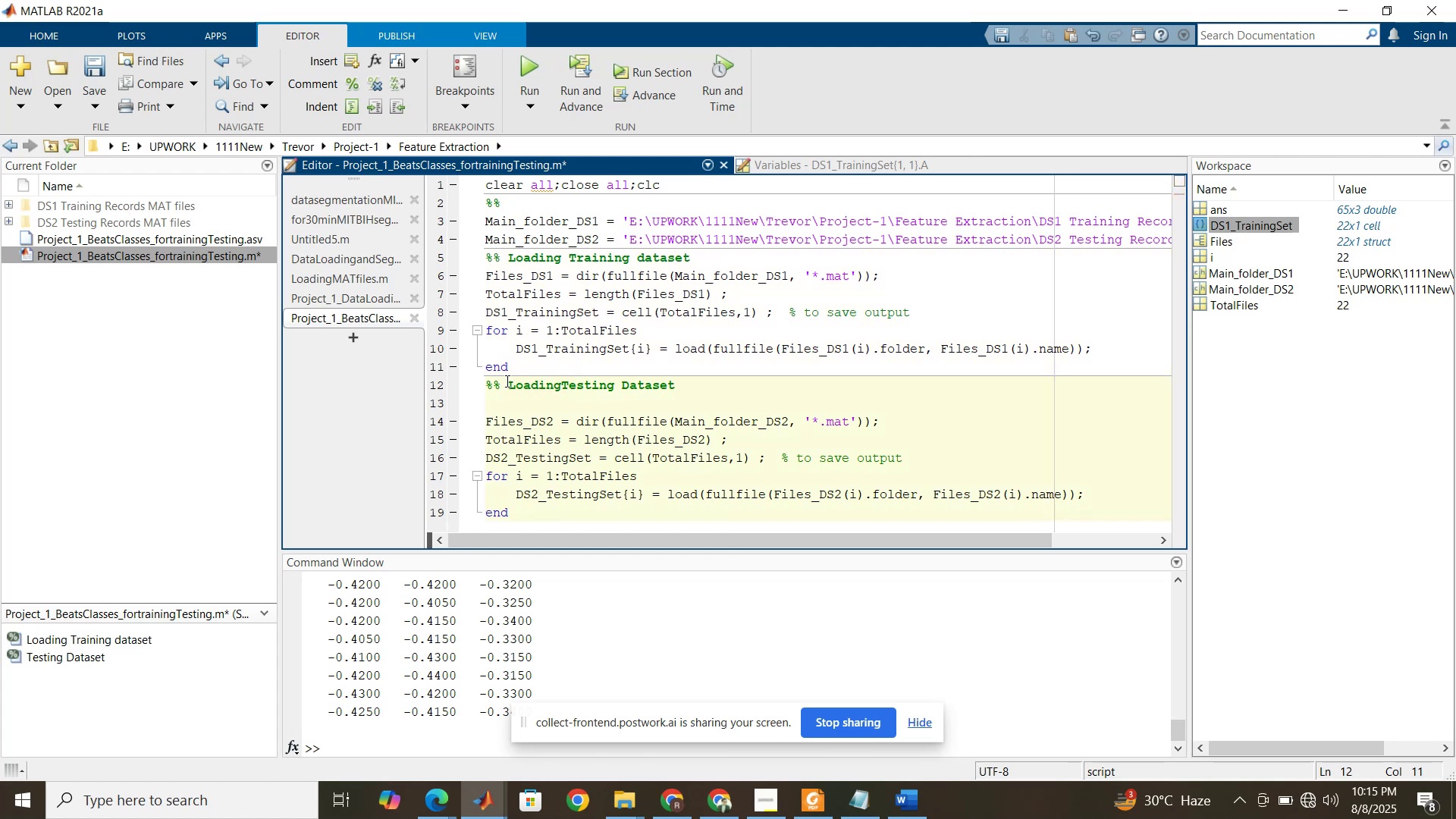 
key(ArrowDown)
 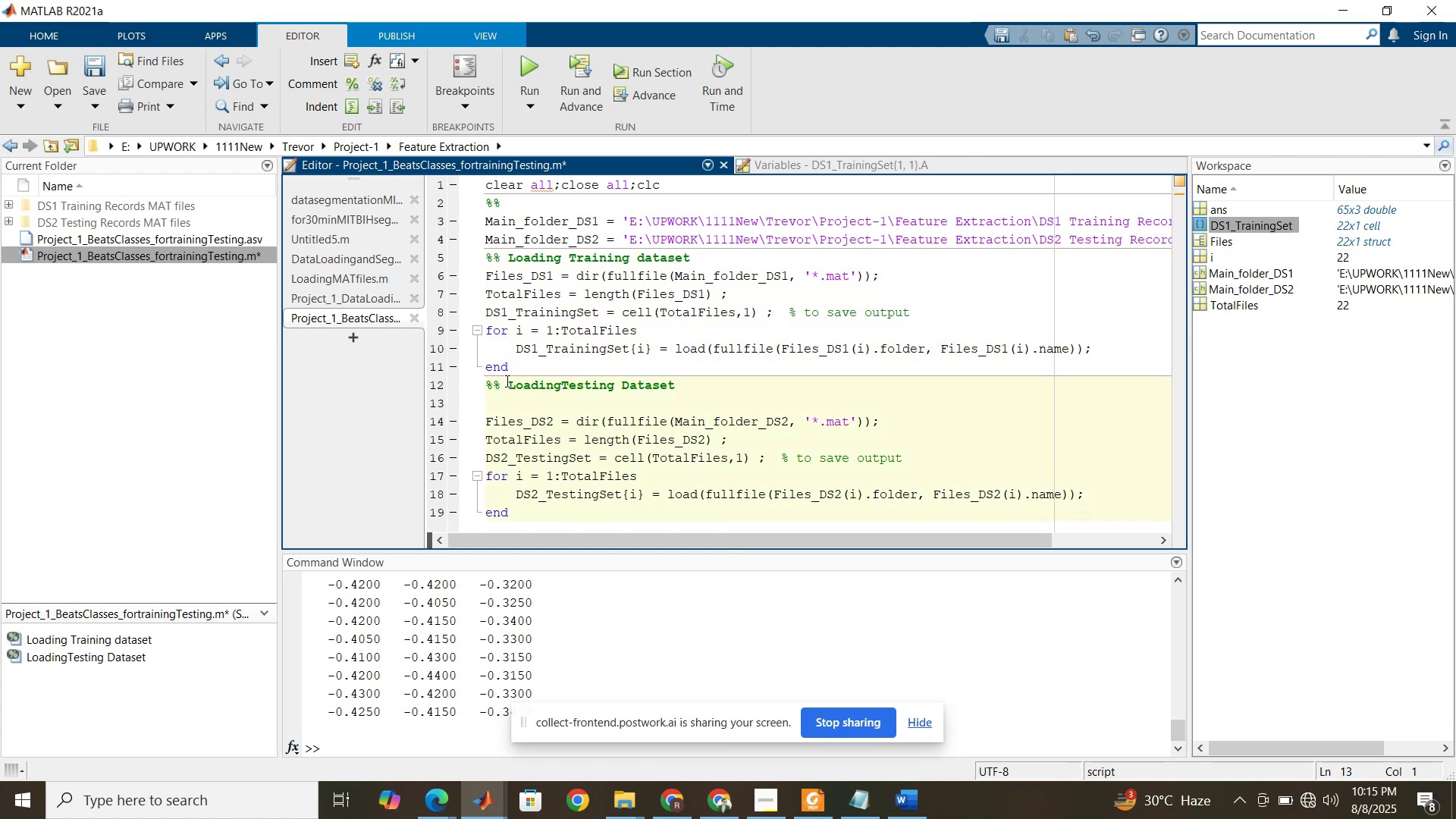 
key(Delete)
 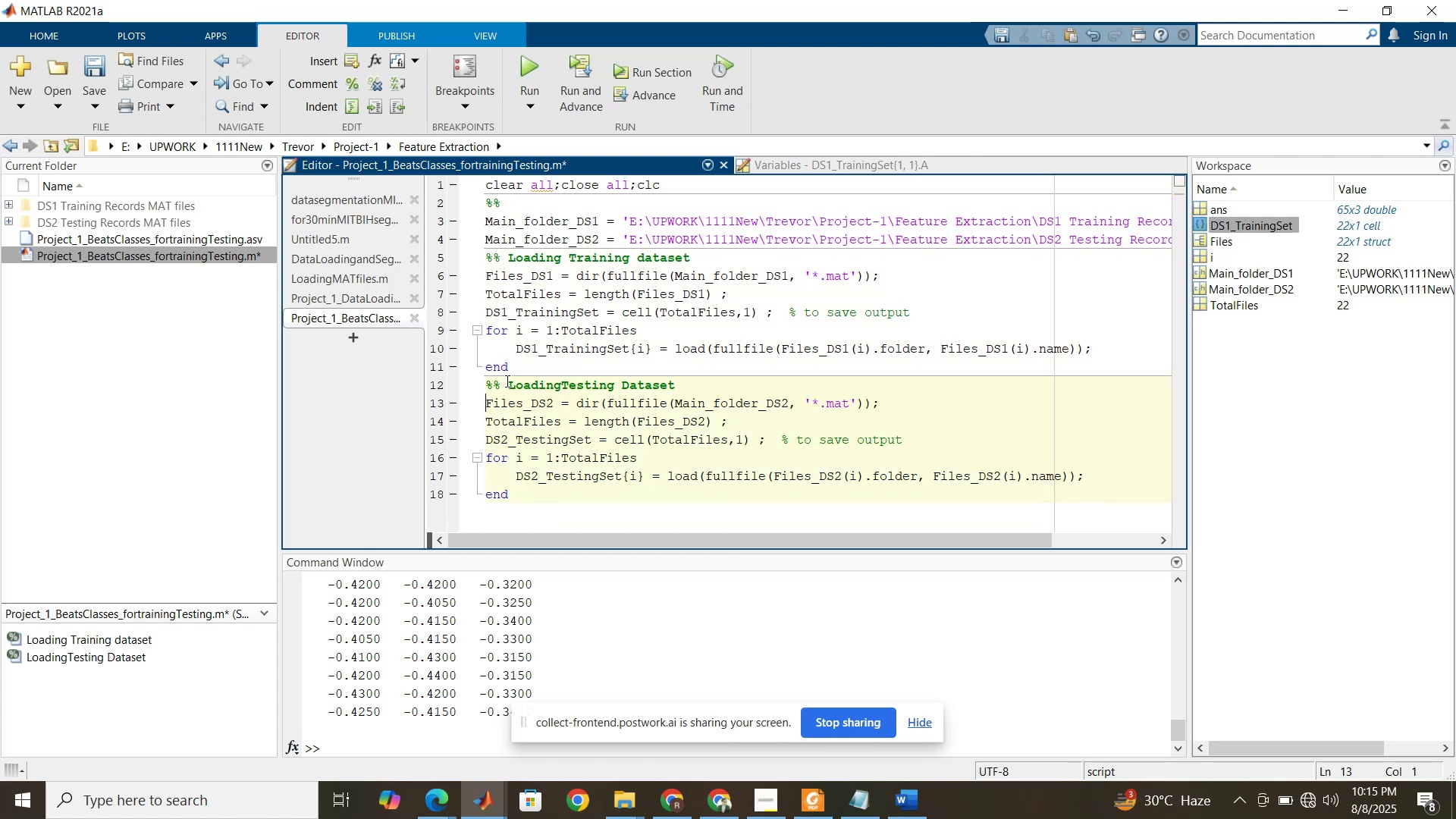 
scroll: coordinate [506, 381], scroll_direction: up, amount: 1.0
 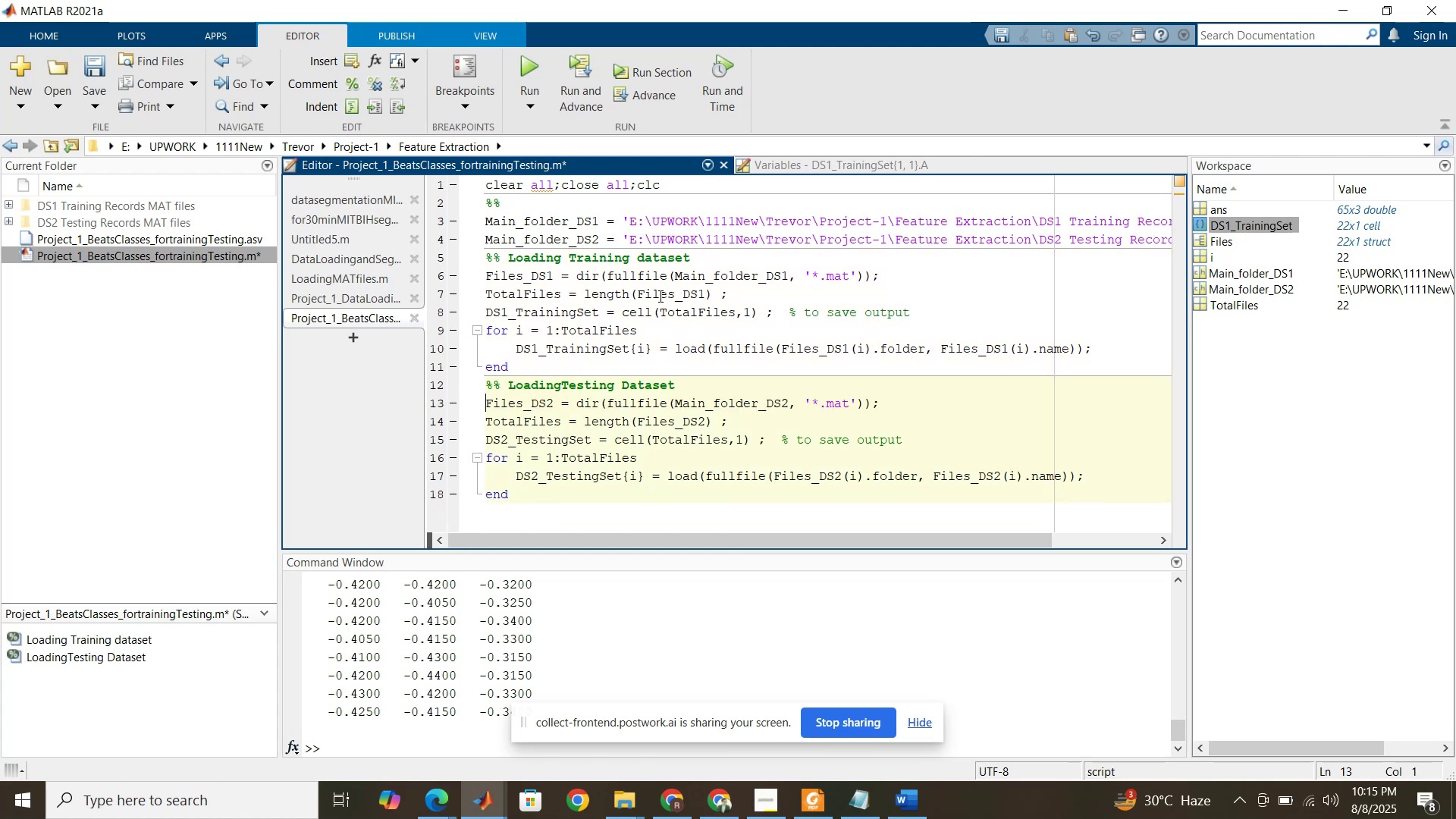 
scroll: coordinate [659, 296], scroll_direction: down, amount: 1.0
 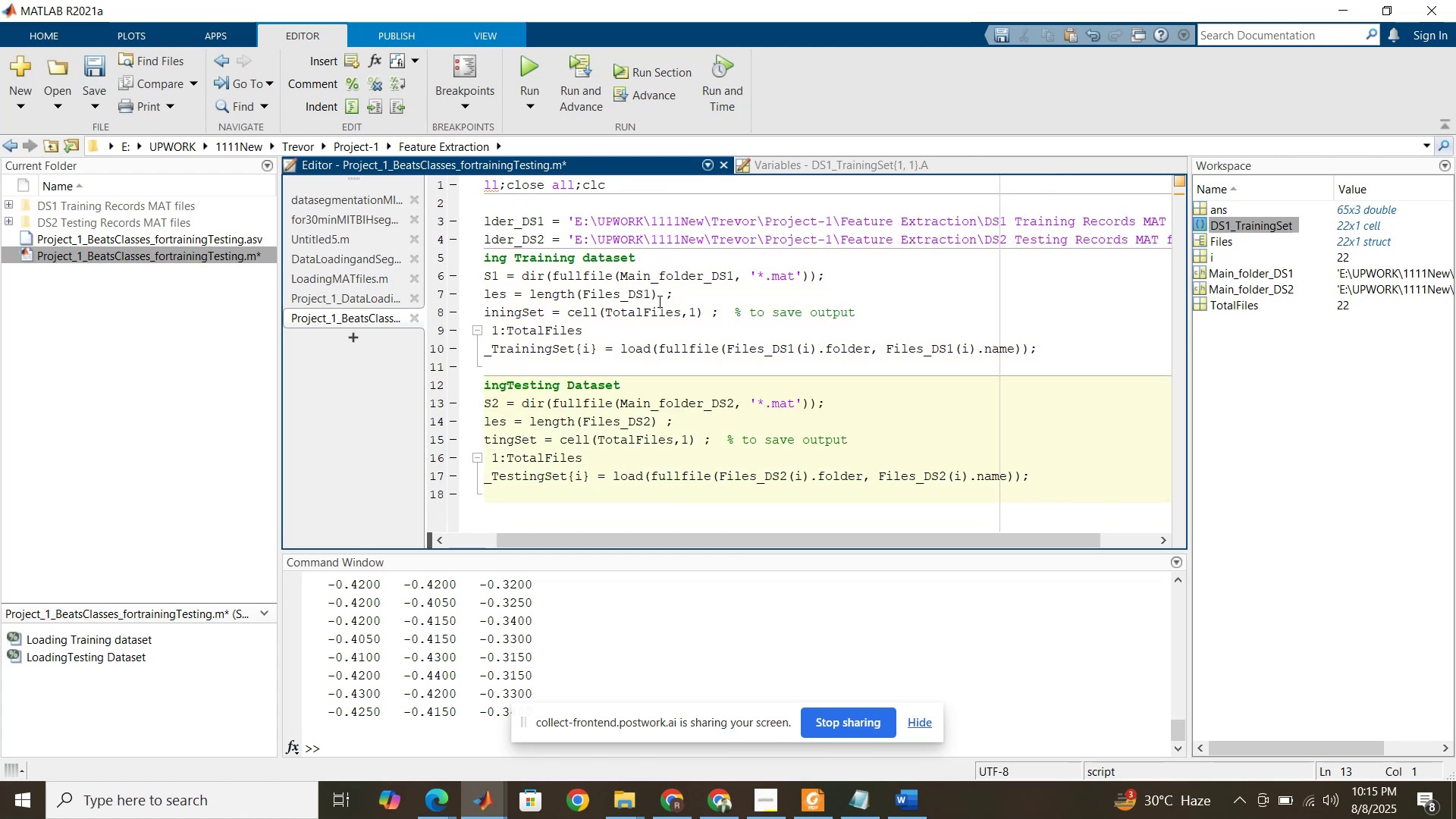 
scroll: coordinate [658, 301], scroll_direction: up, amount: 2.0
 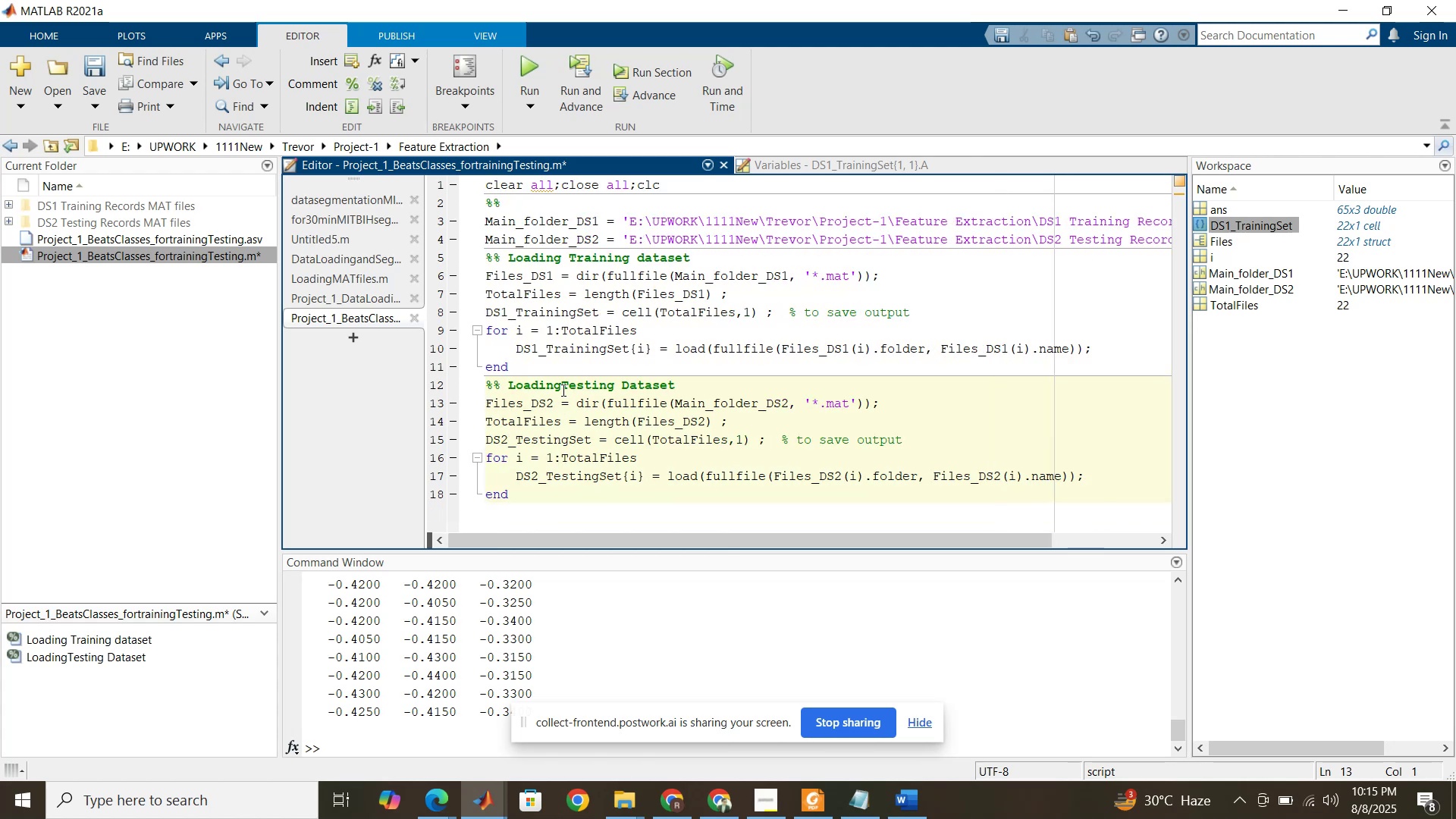 
left_click([562, 390])
 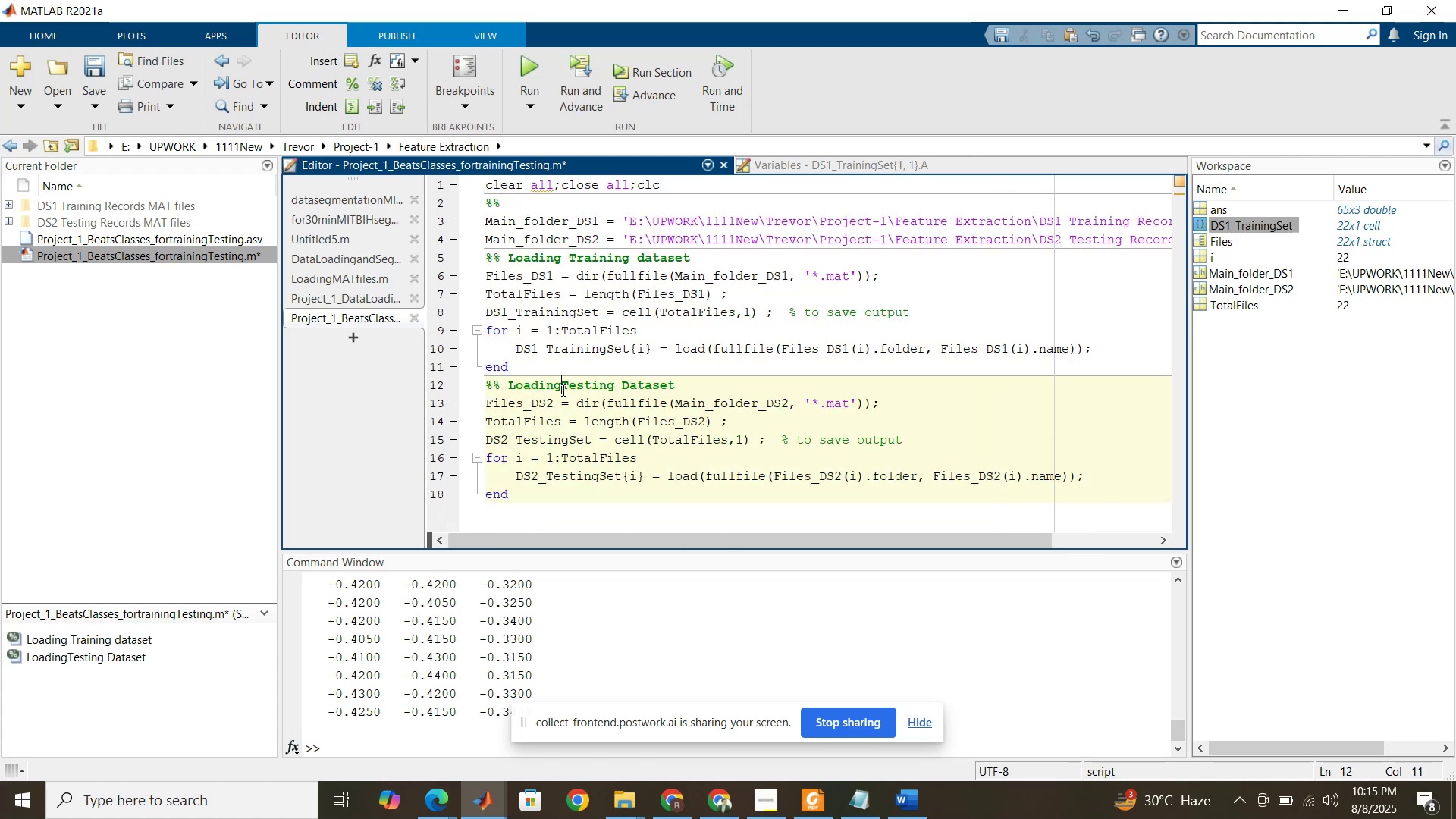 
key(Space)
 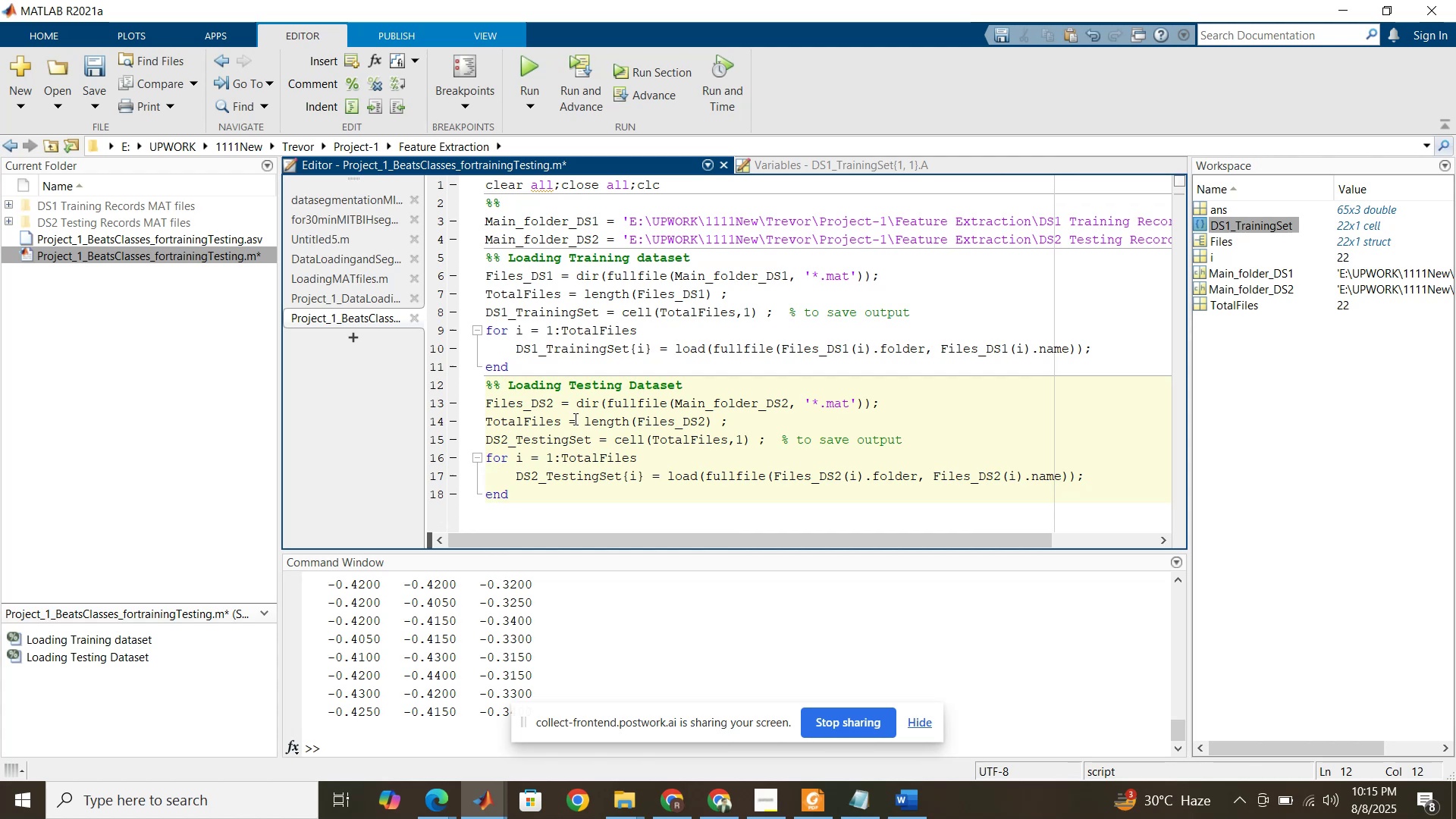 
left_click([574, 419])
 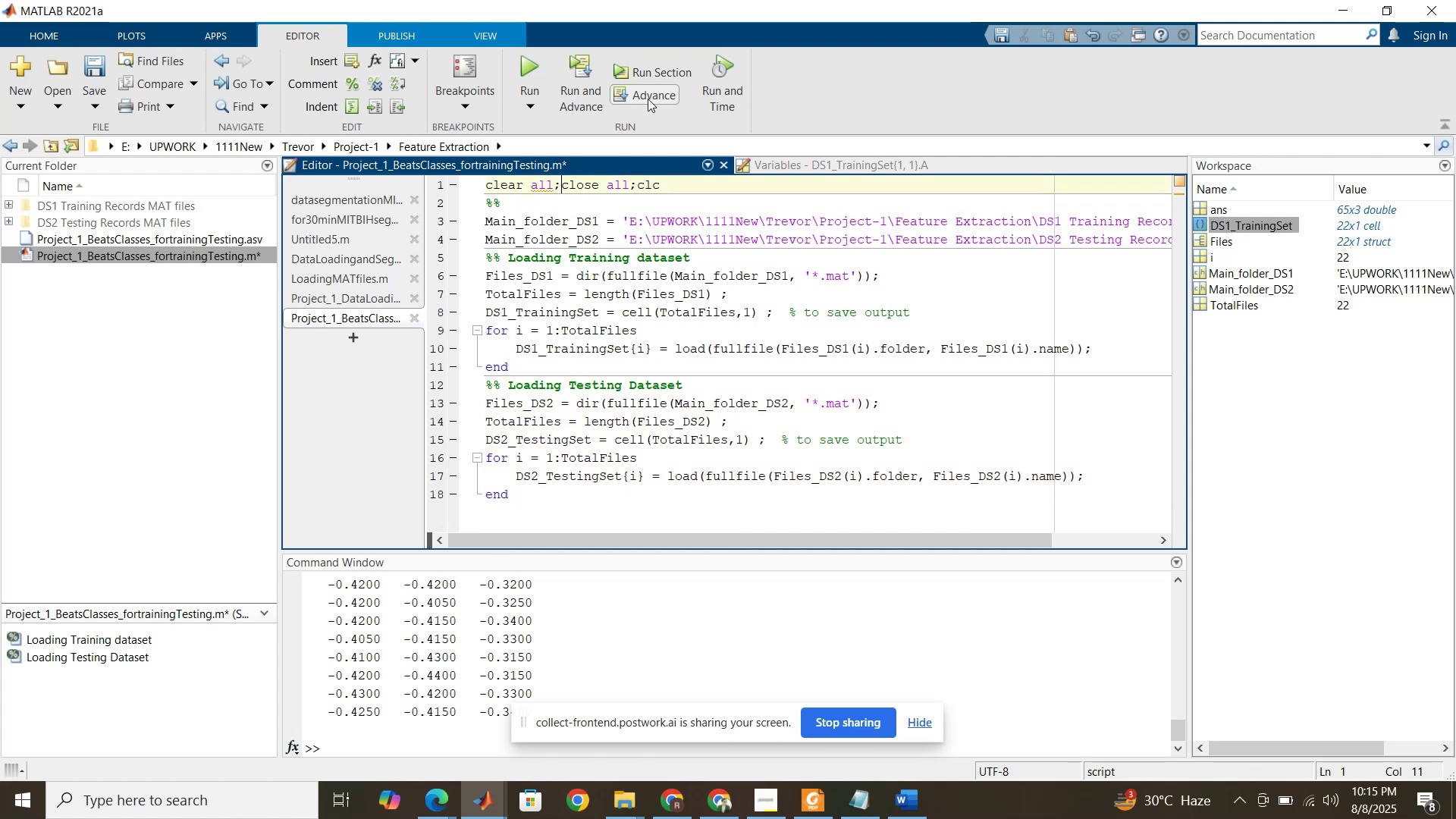 
left_click([679, 67])
 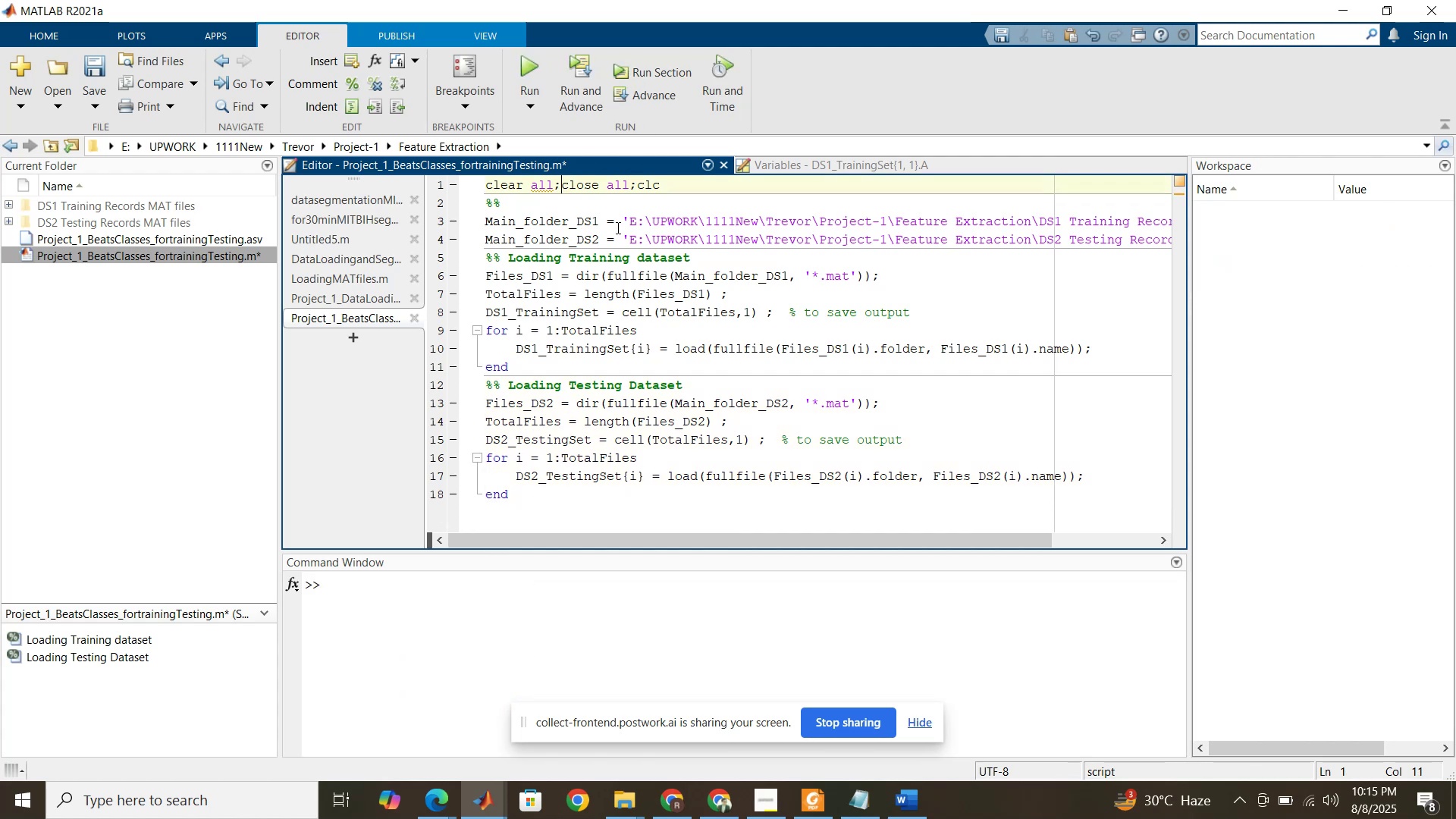 
left_click([617, 228])
 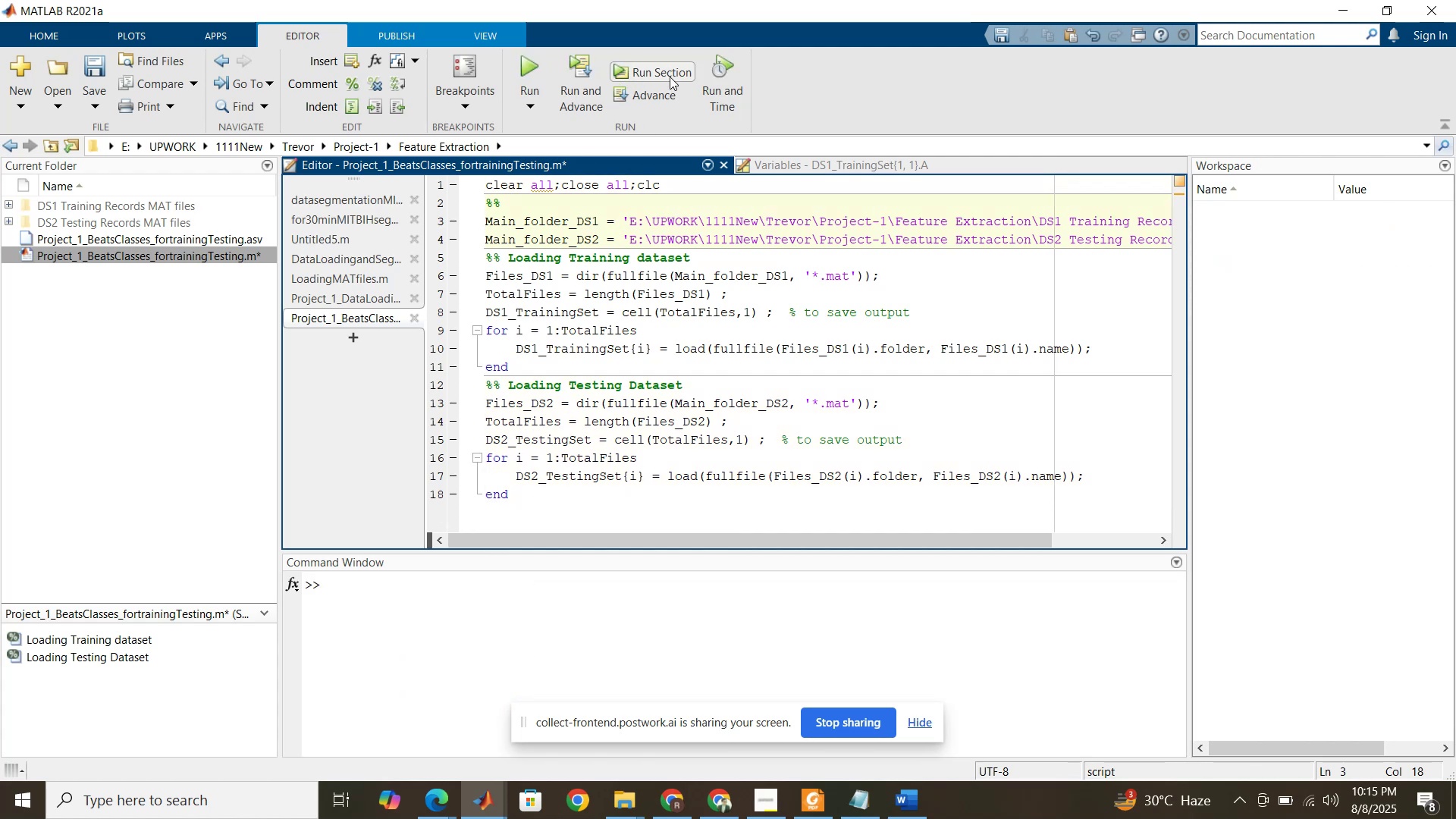 
left_click([670, 74])
 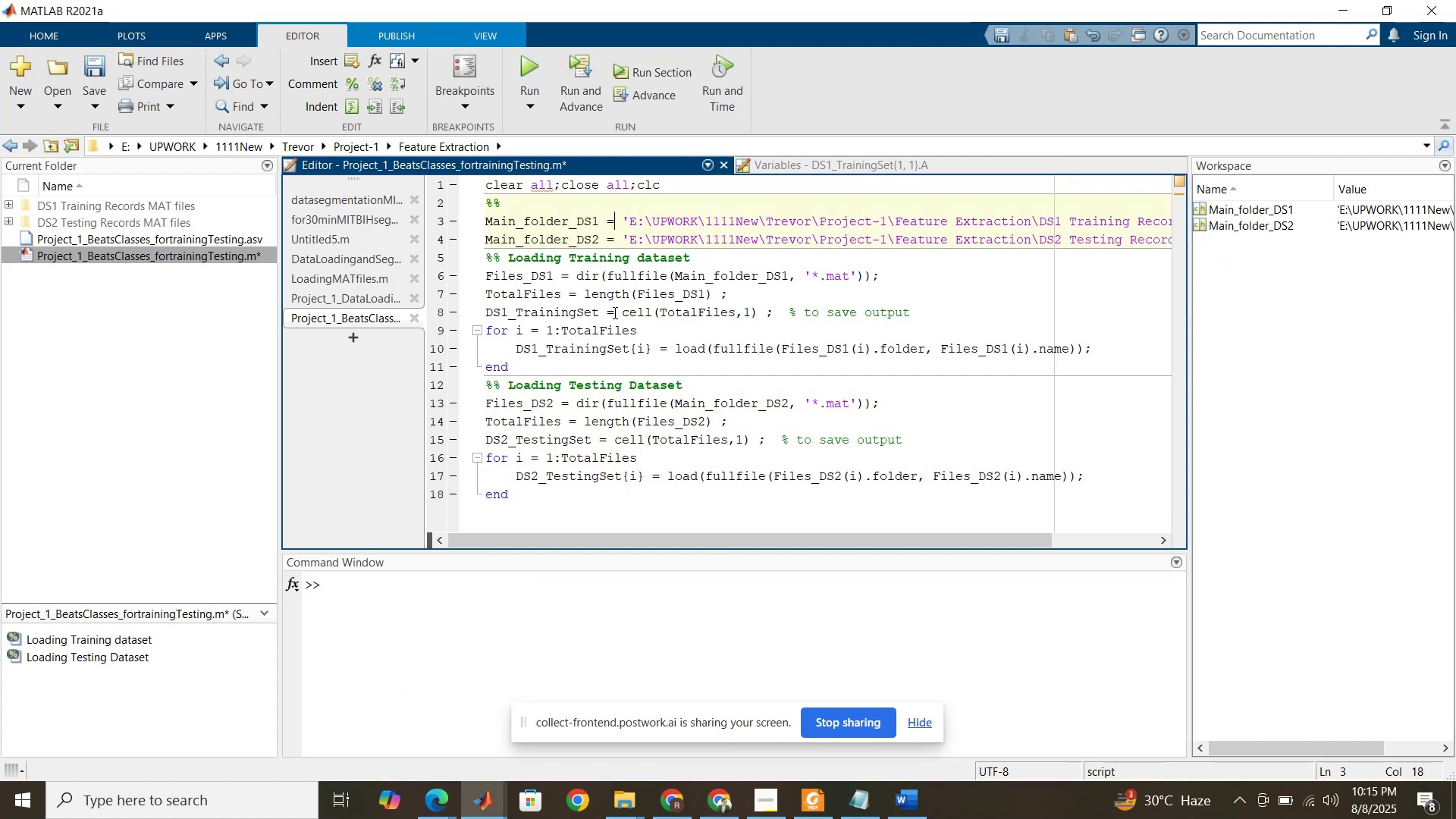 
left_click([612, 314])
 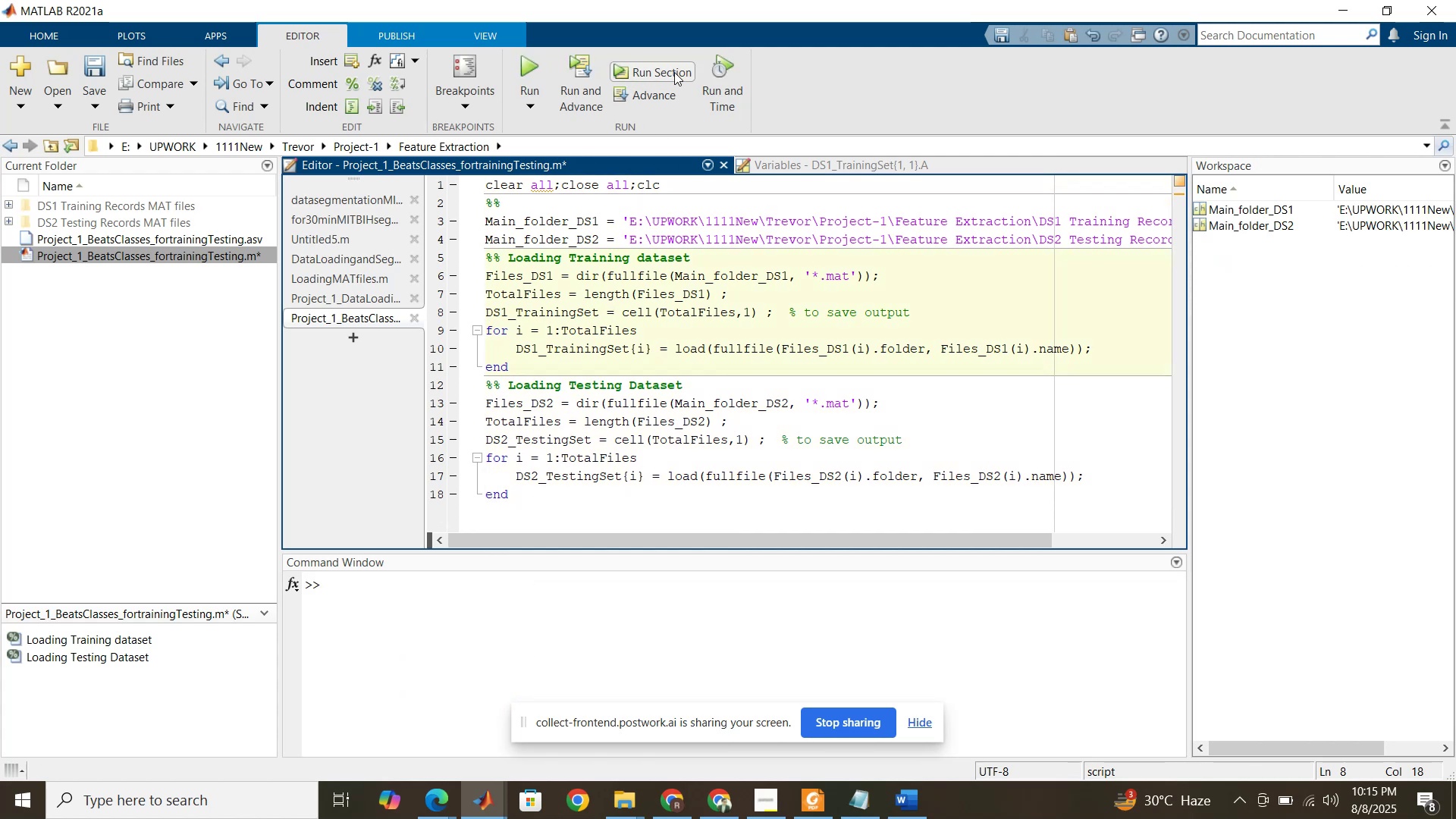 
left_click([674, 72])
 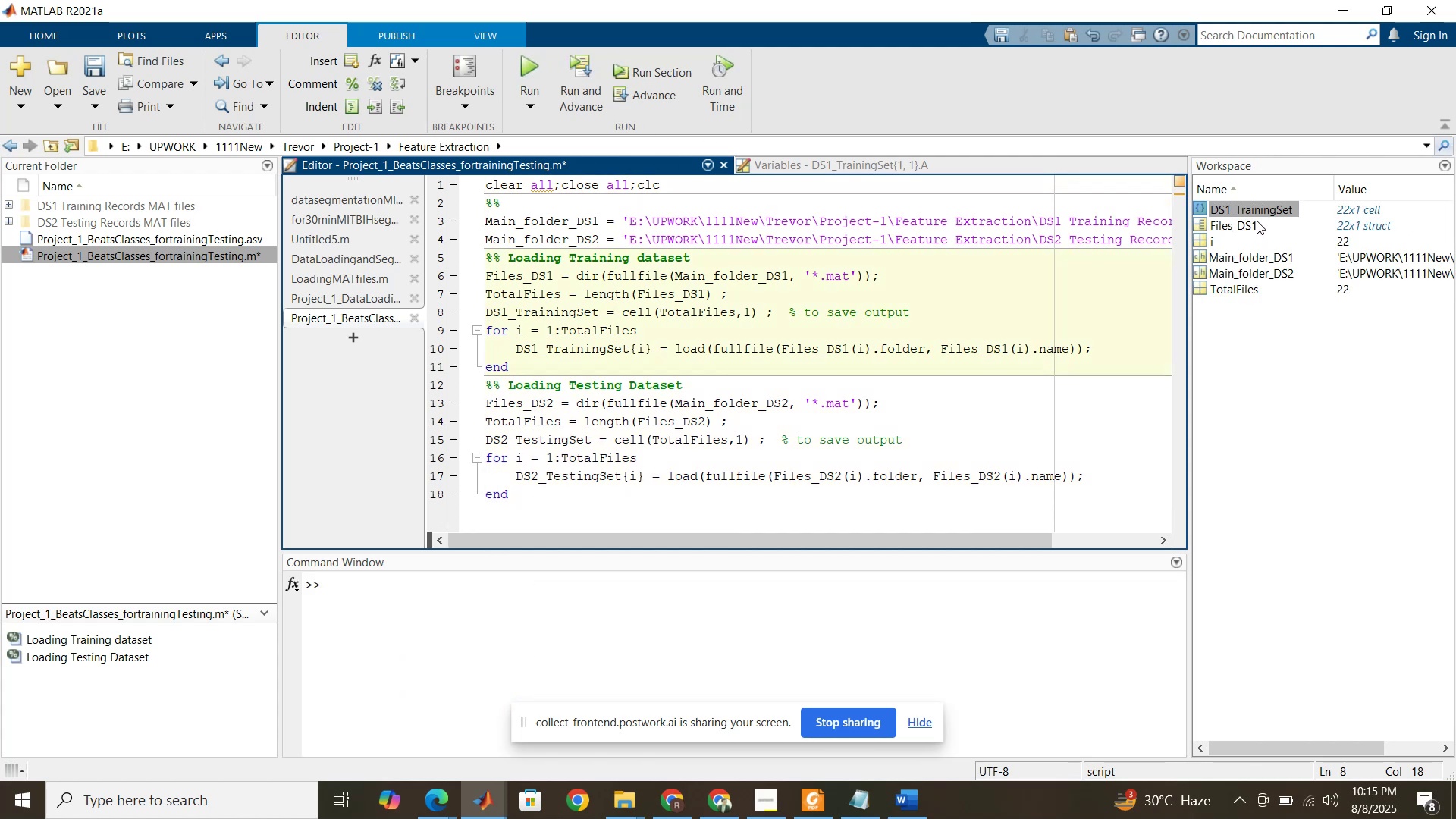 
double_click([1250, 213])
 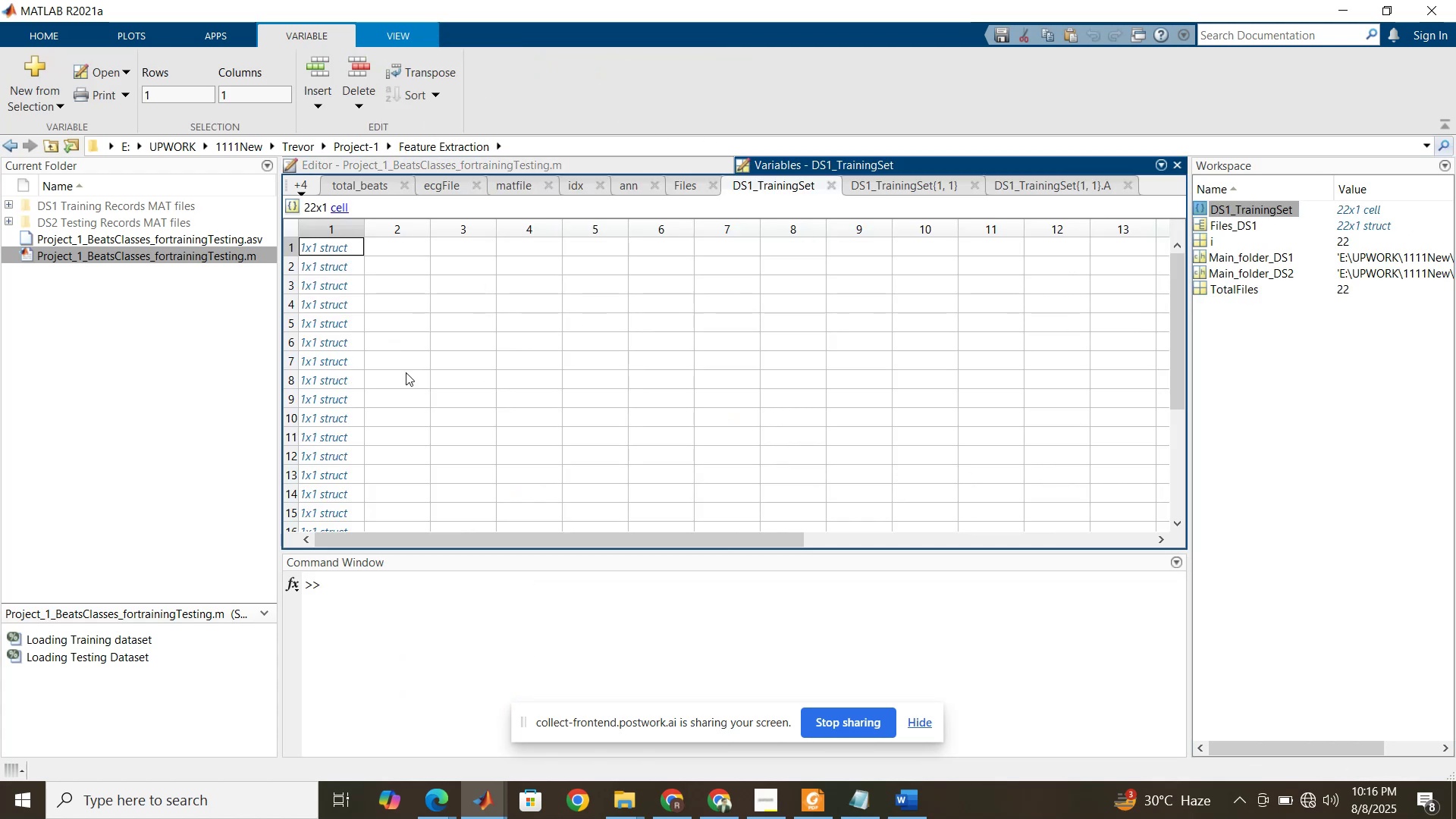 
left_click([340, 362])
 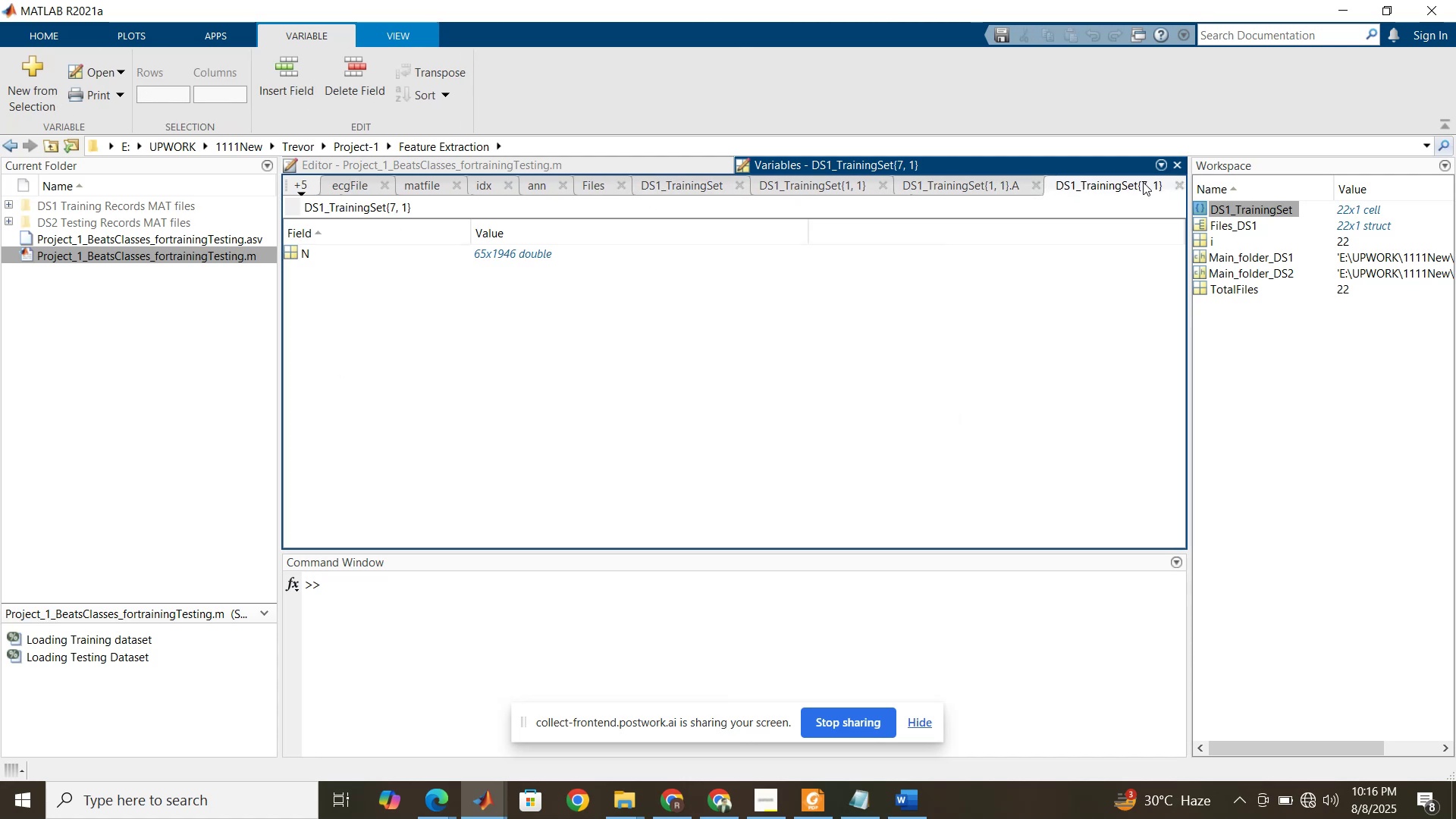 
left_click([1176, 166])
 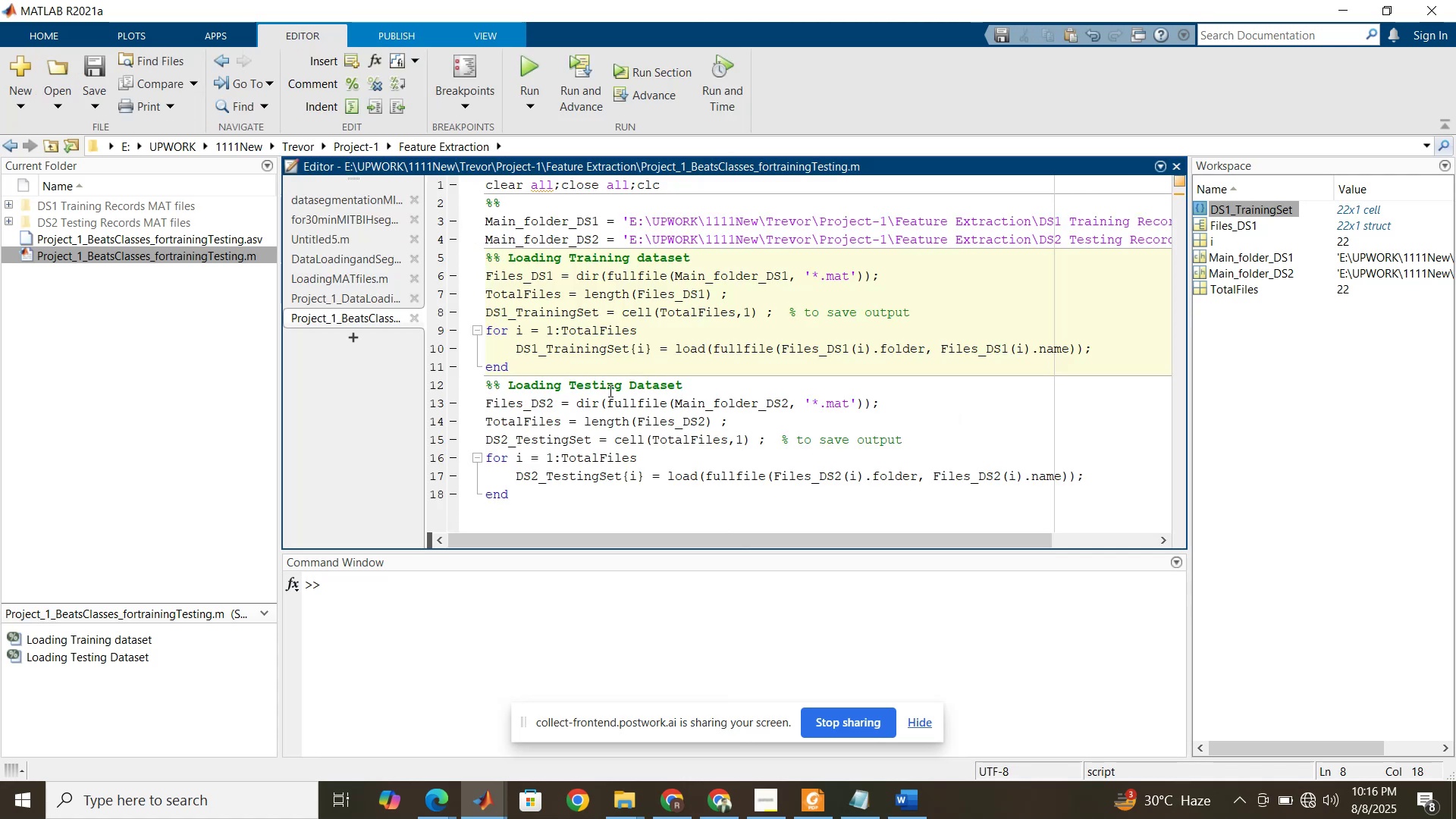 
left_click([554, 440])
 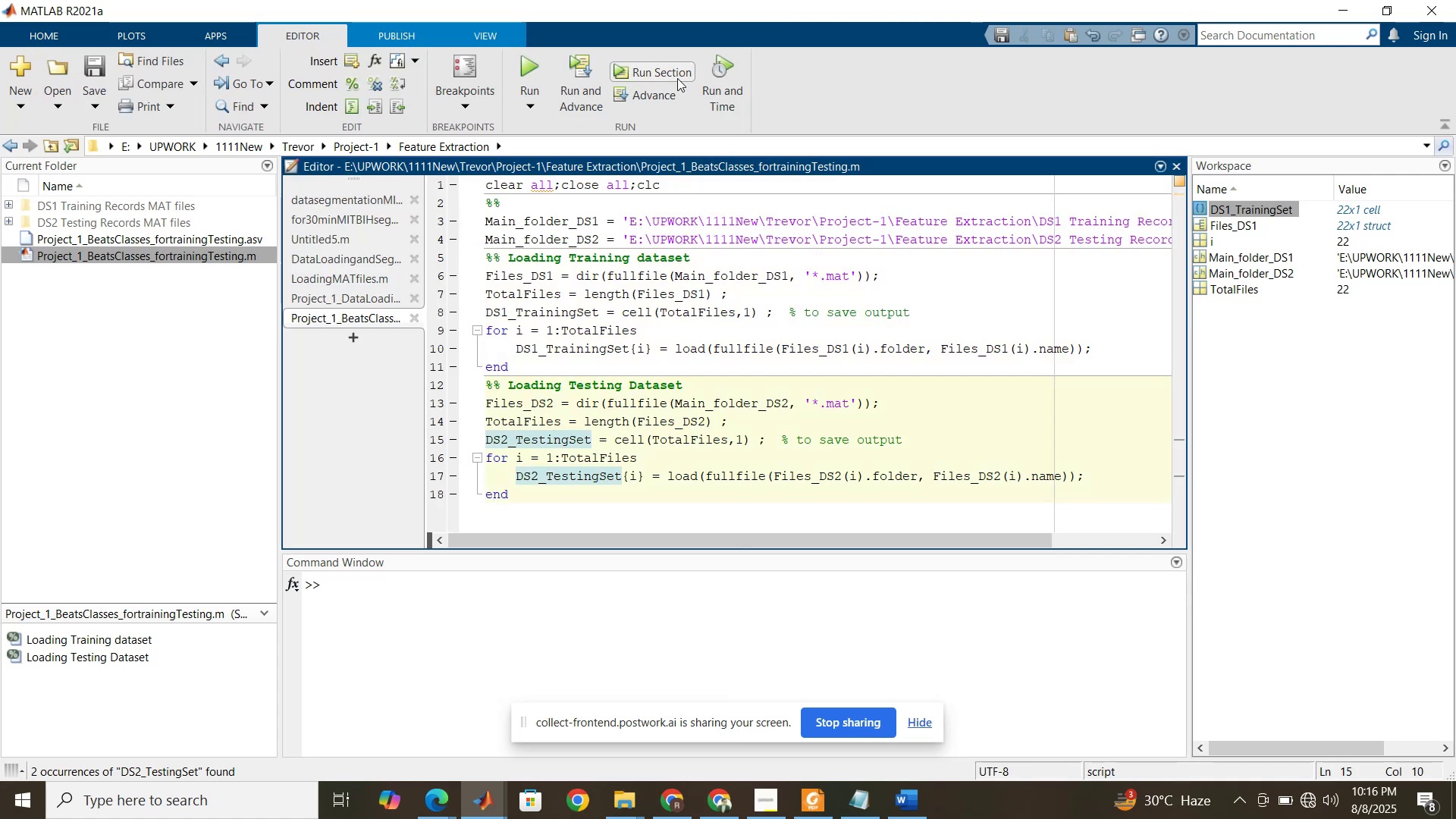 
left_click([677, 77])
 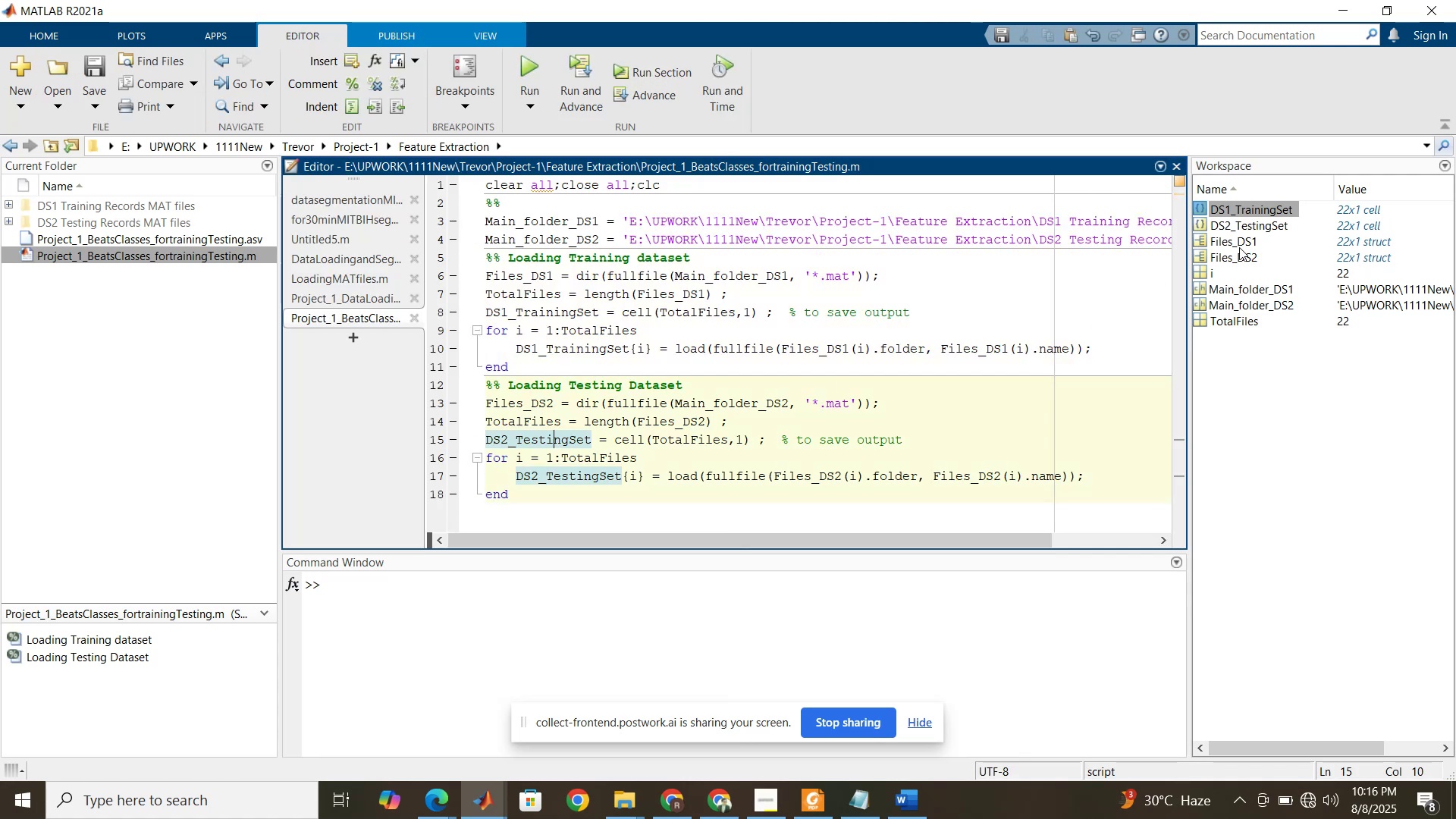 
double_click([1244, 223])
 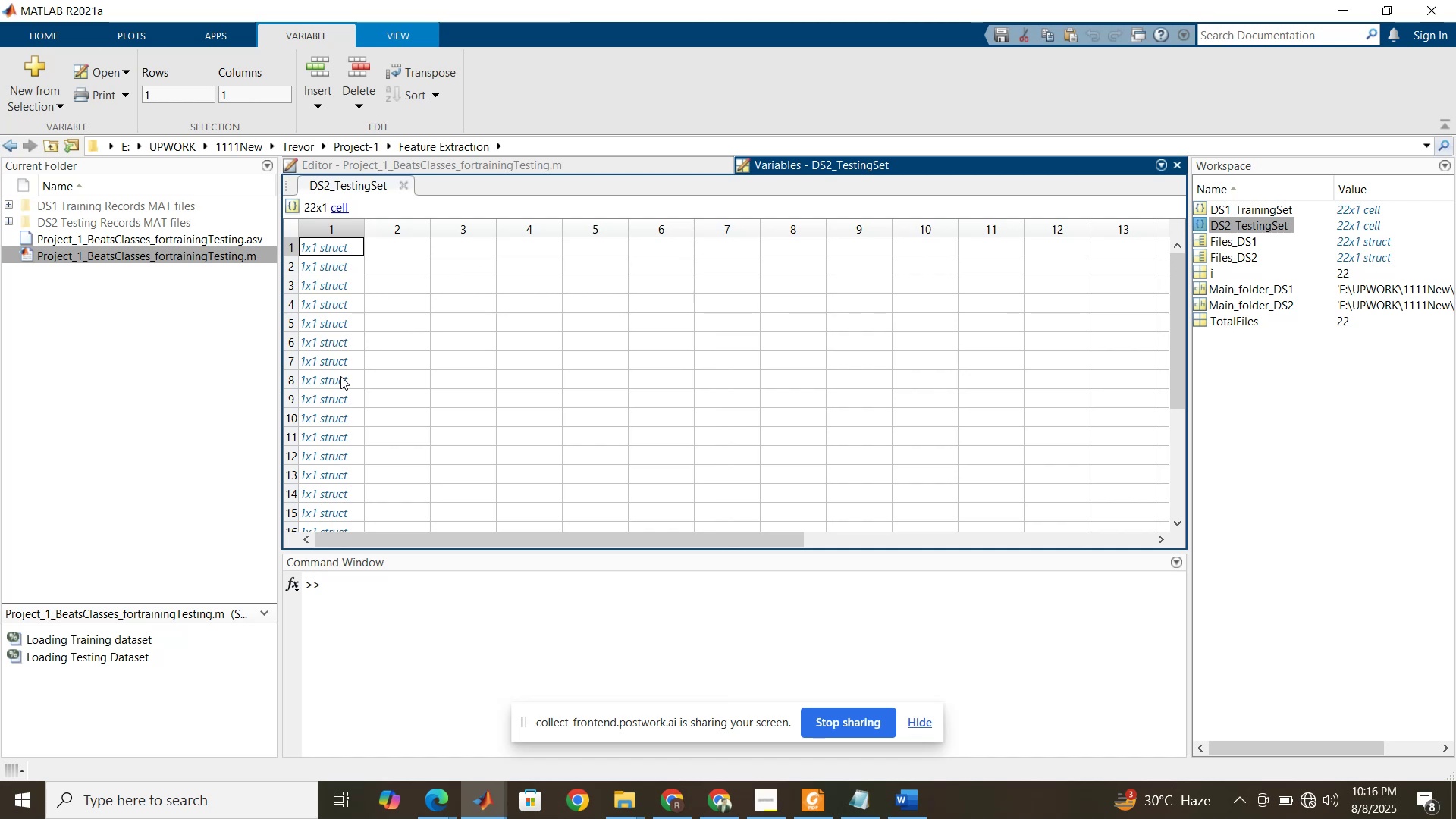 
double_click([340, 376])
 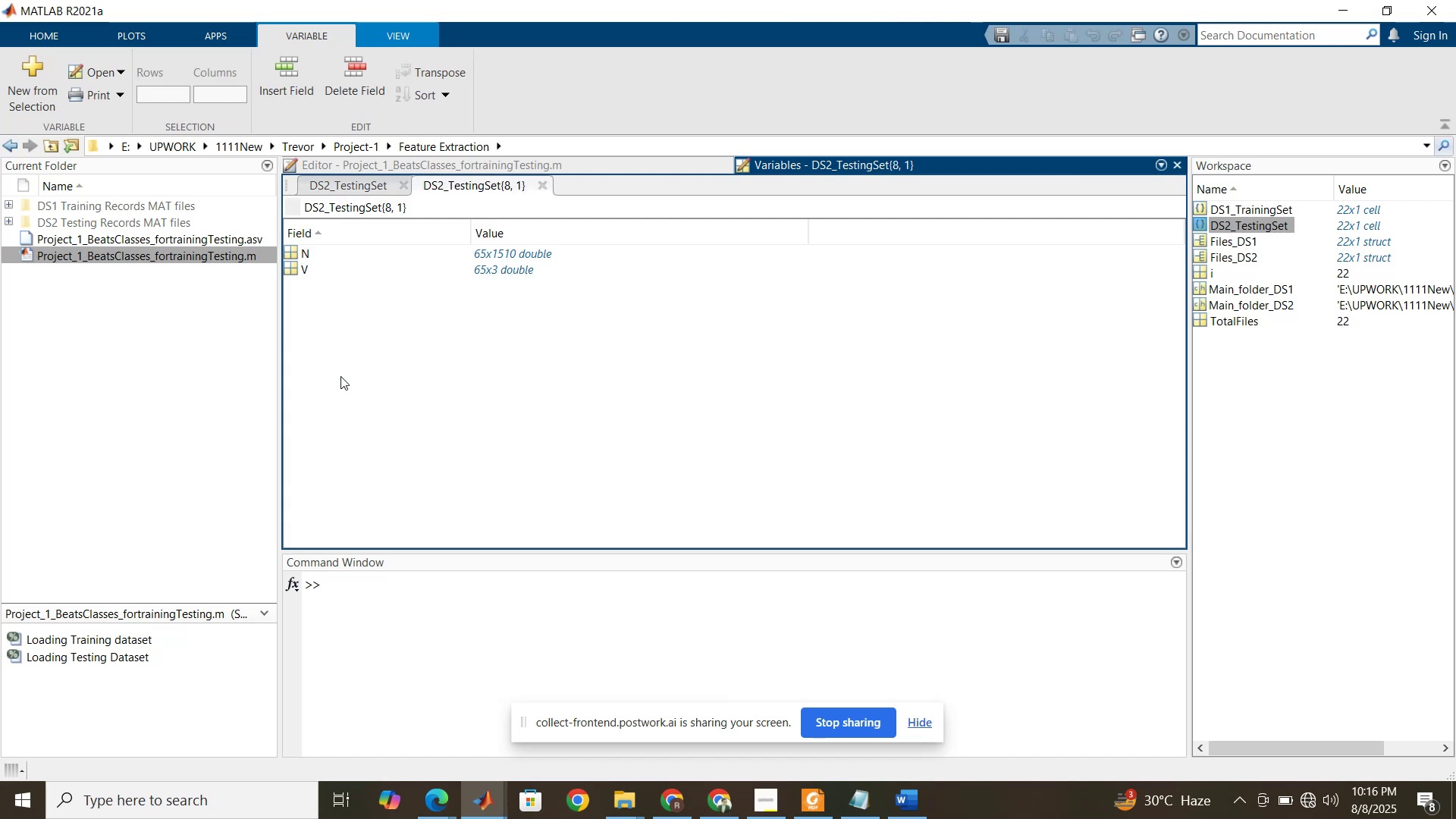 
wait(5.04)
 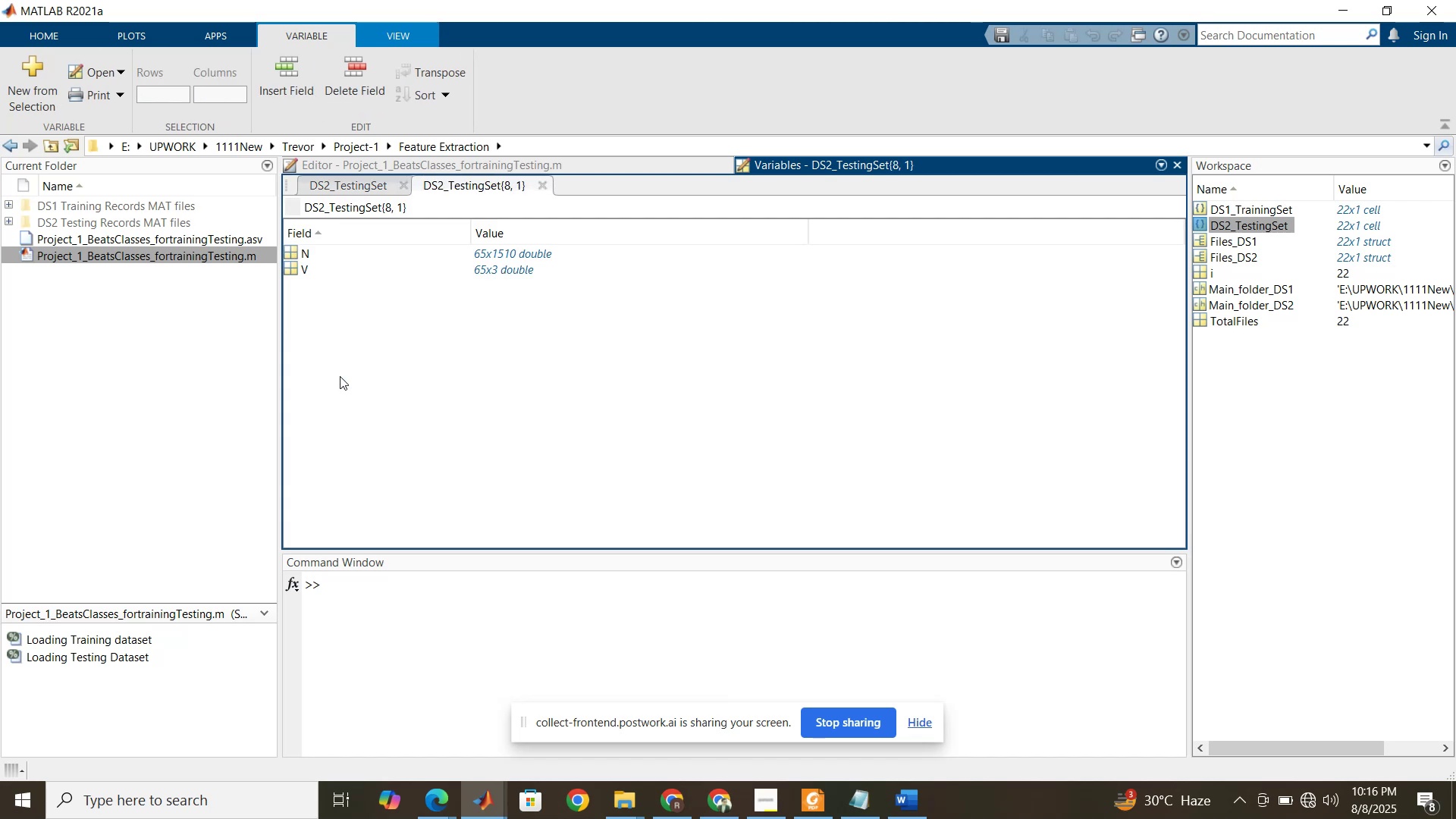 
left_click([607, 158])
 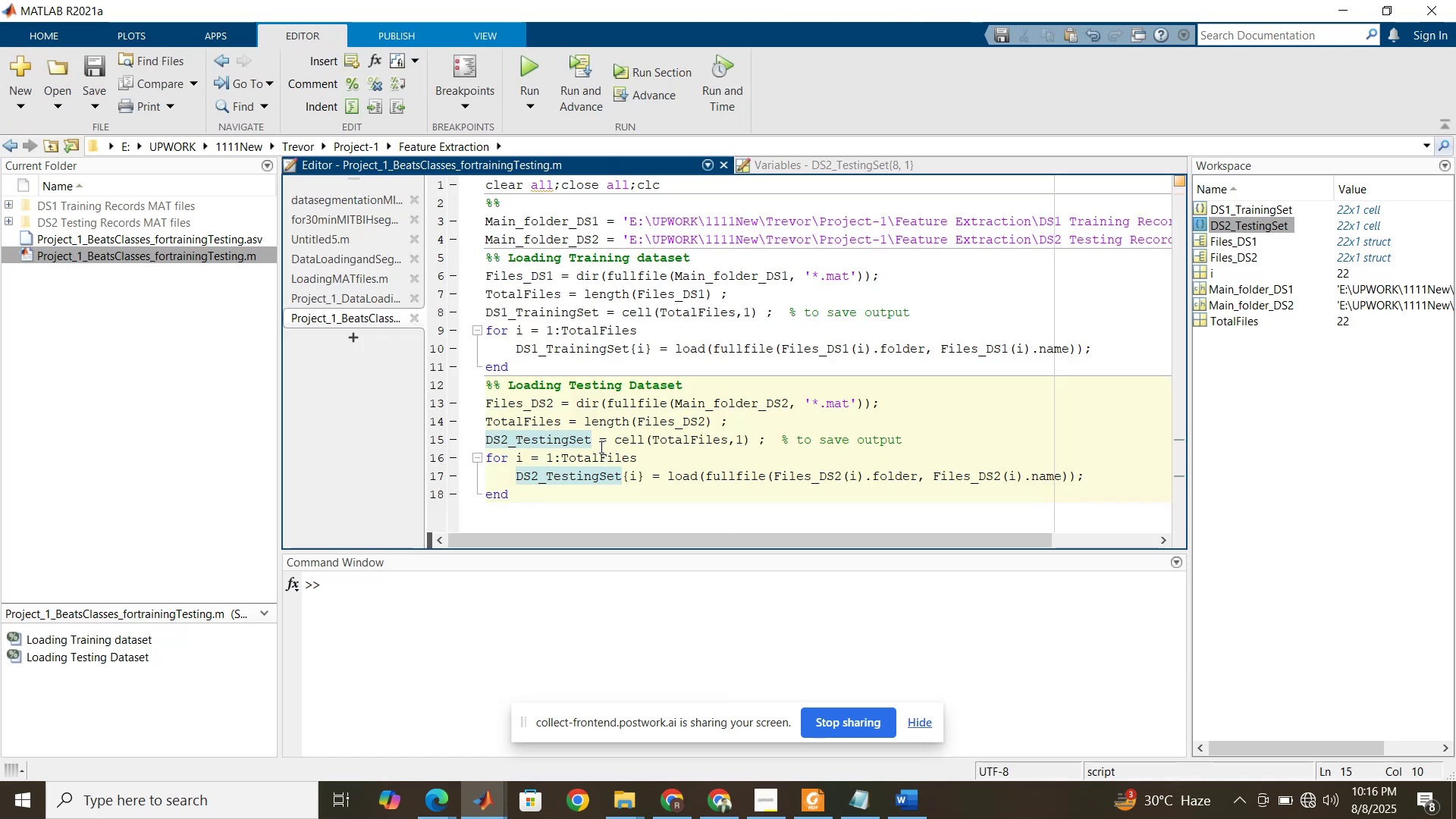 
scroll: coordinate [570, 469], scroll_direction: none, amount: 0.0
 